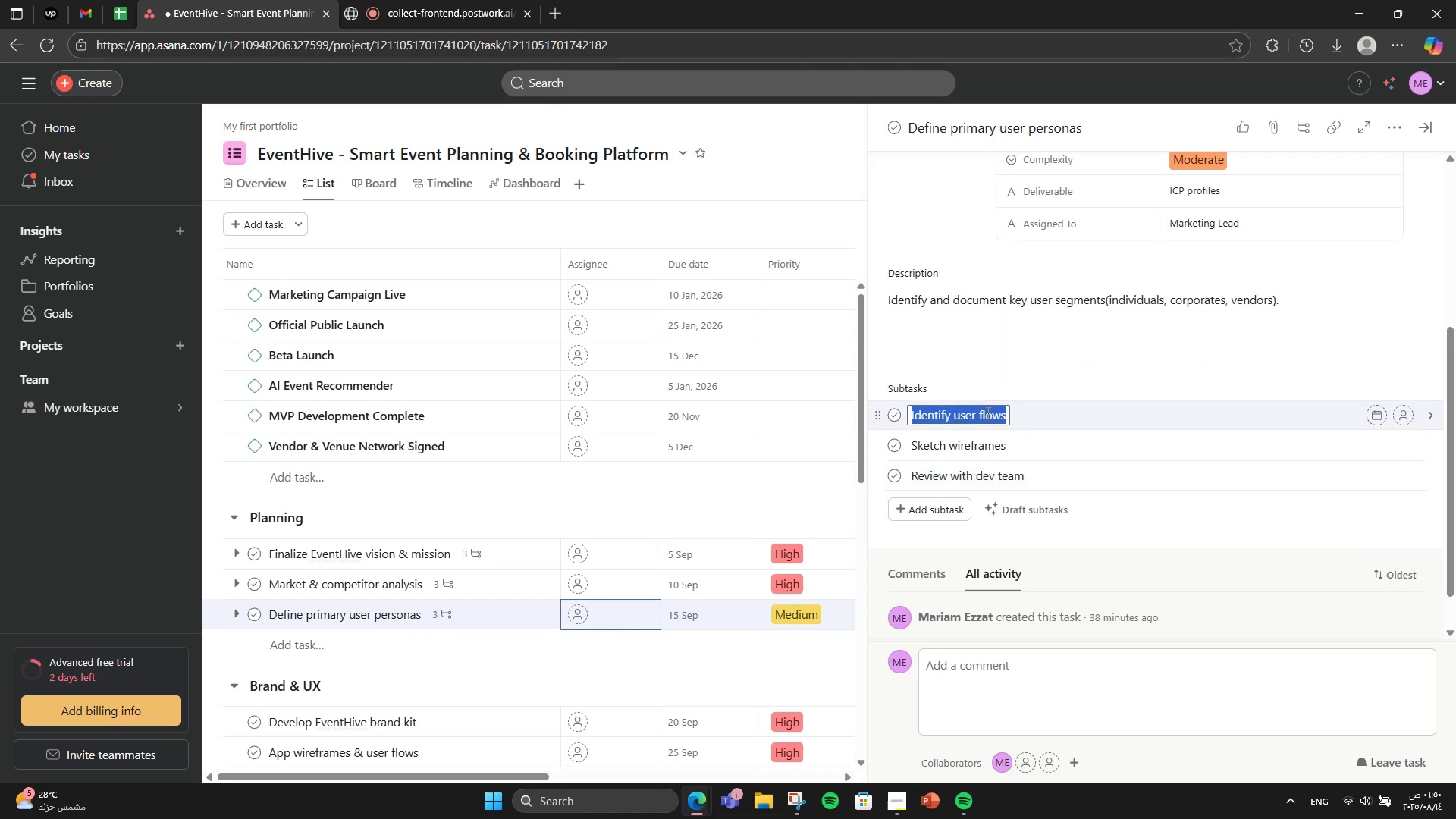 
key(Backspace)
 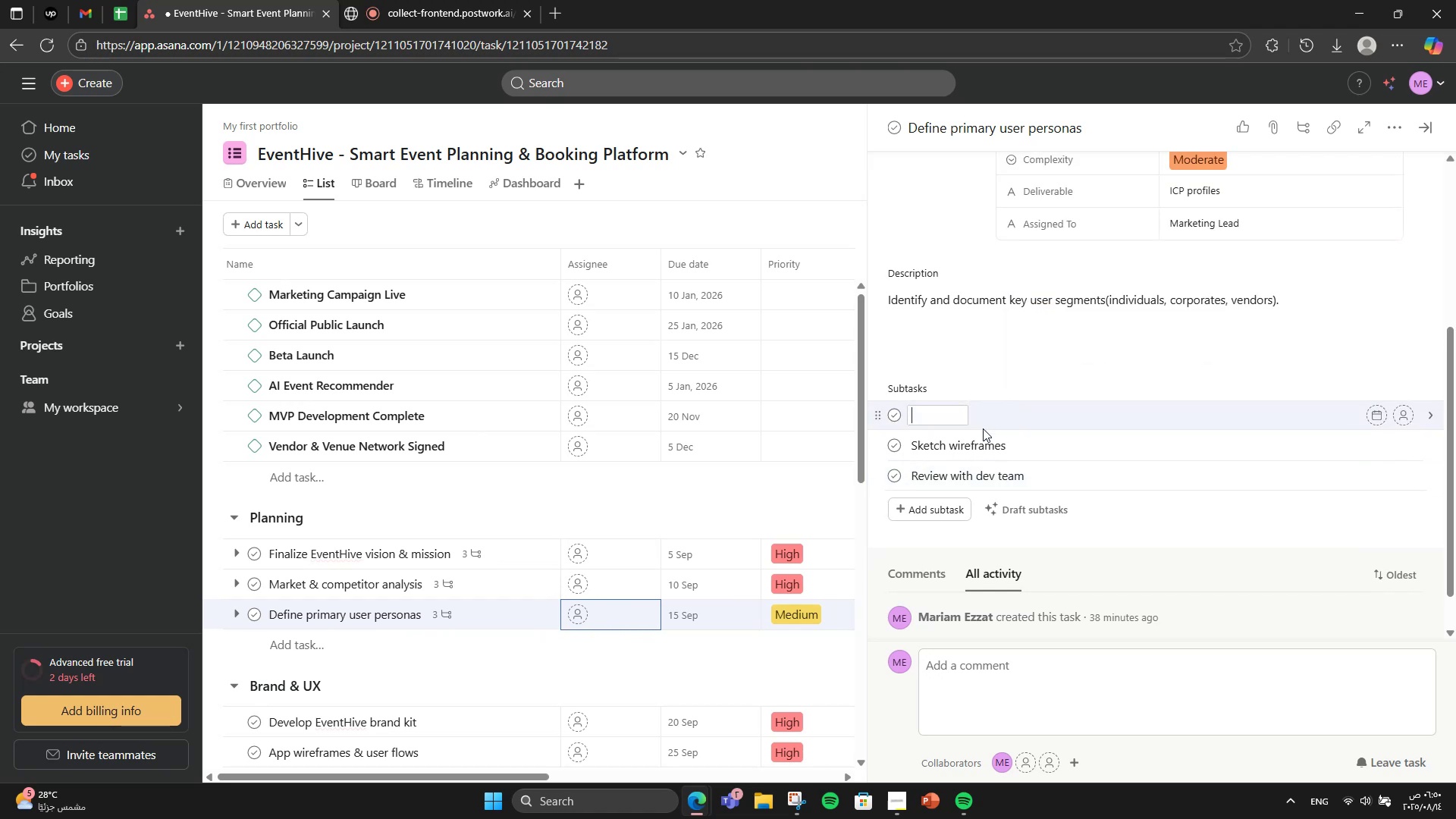 
left_click([982, 431])
 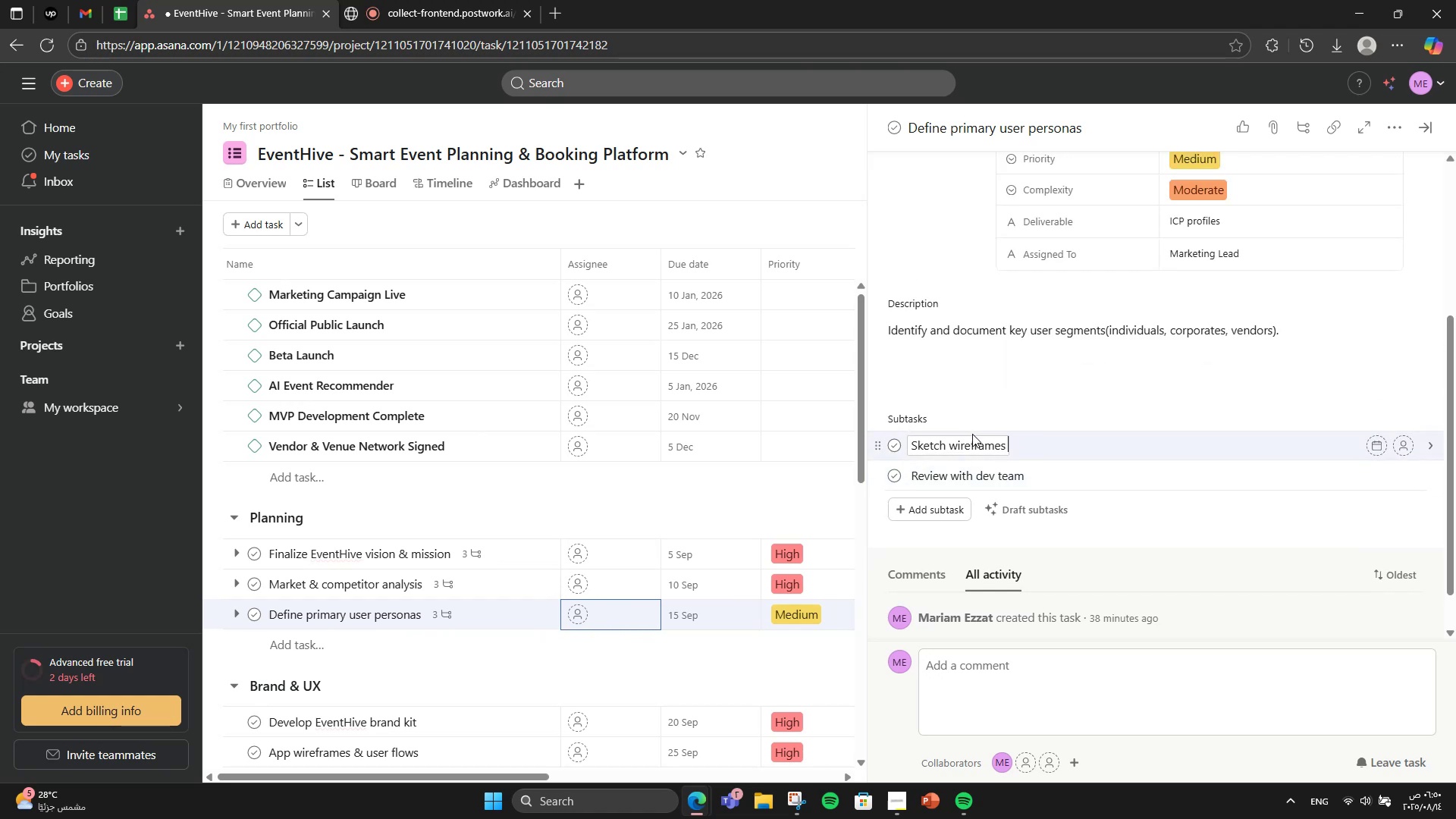 
double_click([961, 441])
 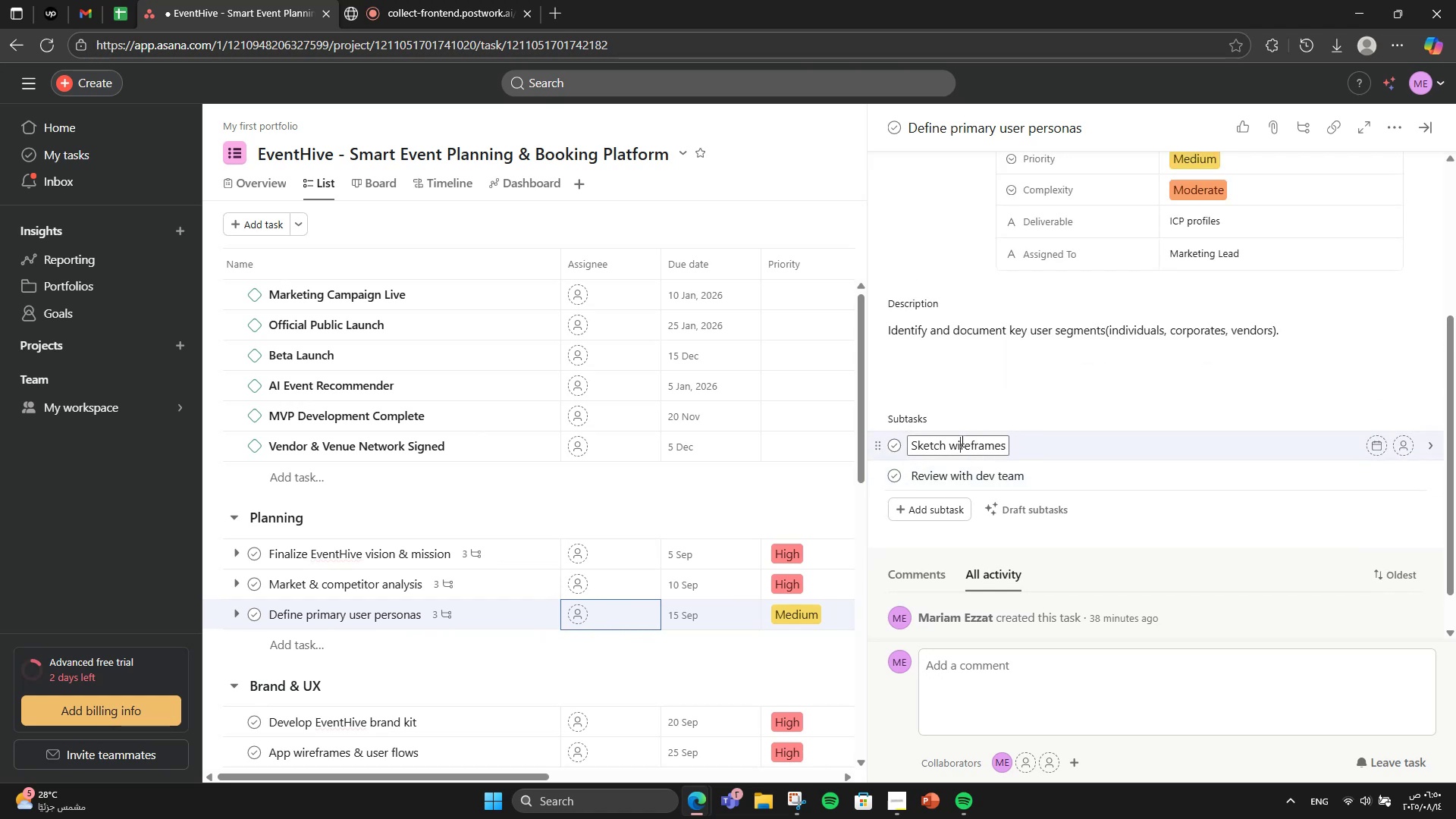 
triple_click([961, 441])
 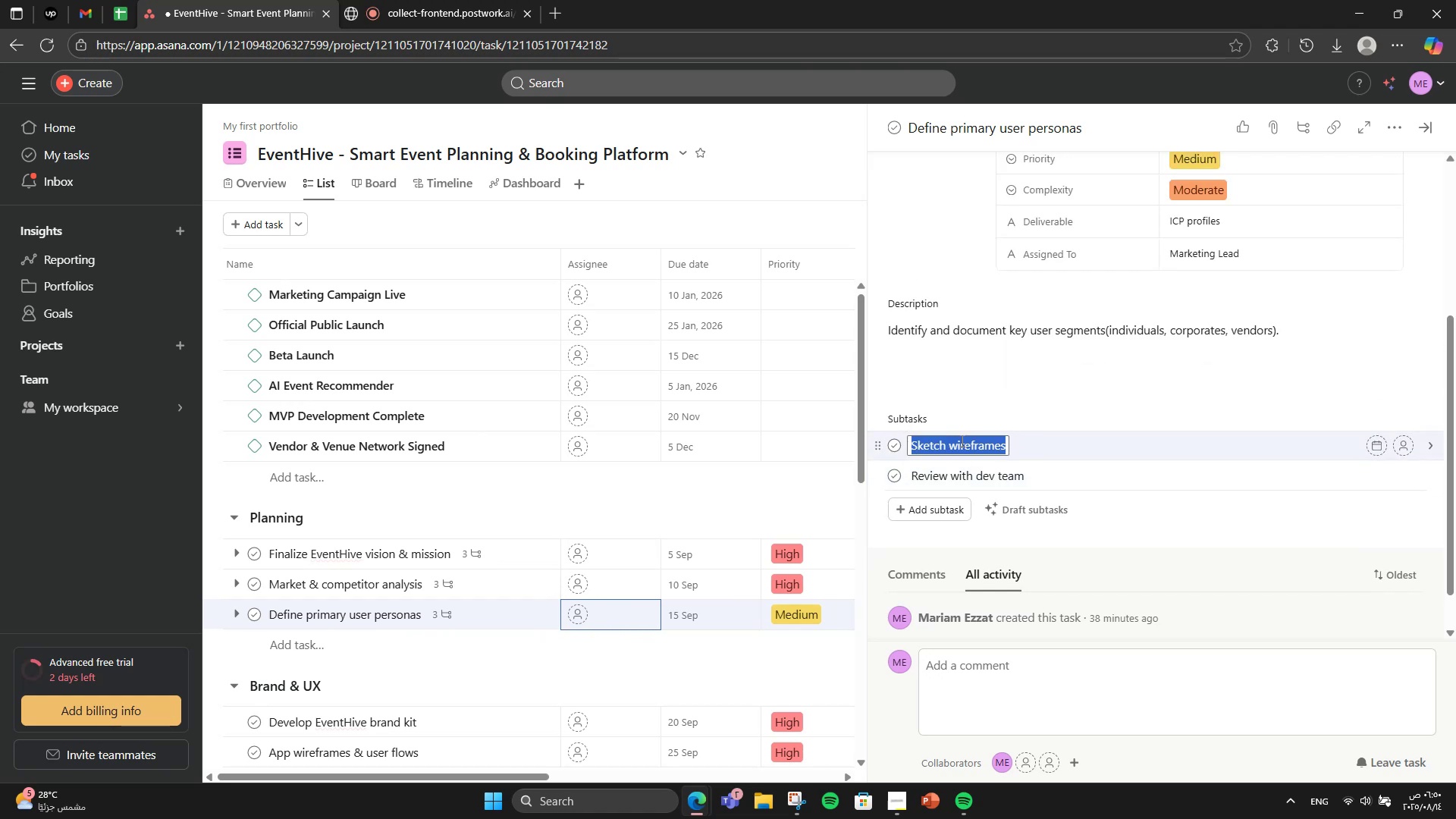 
triple_click([961, 441])
 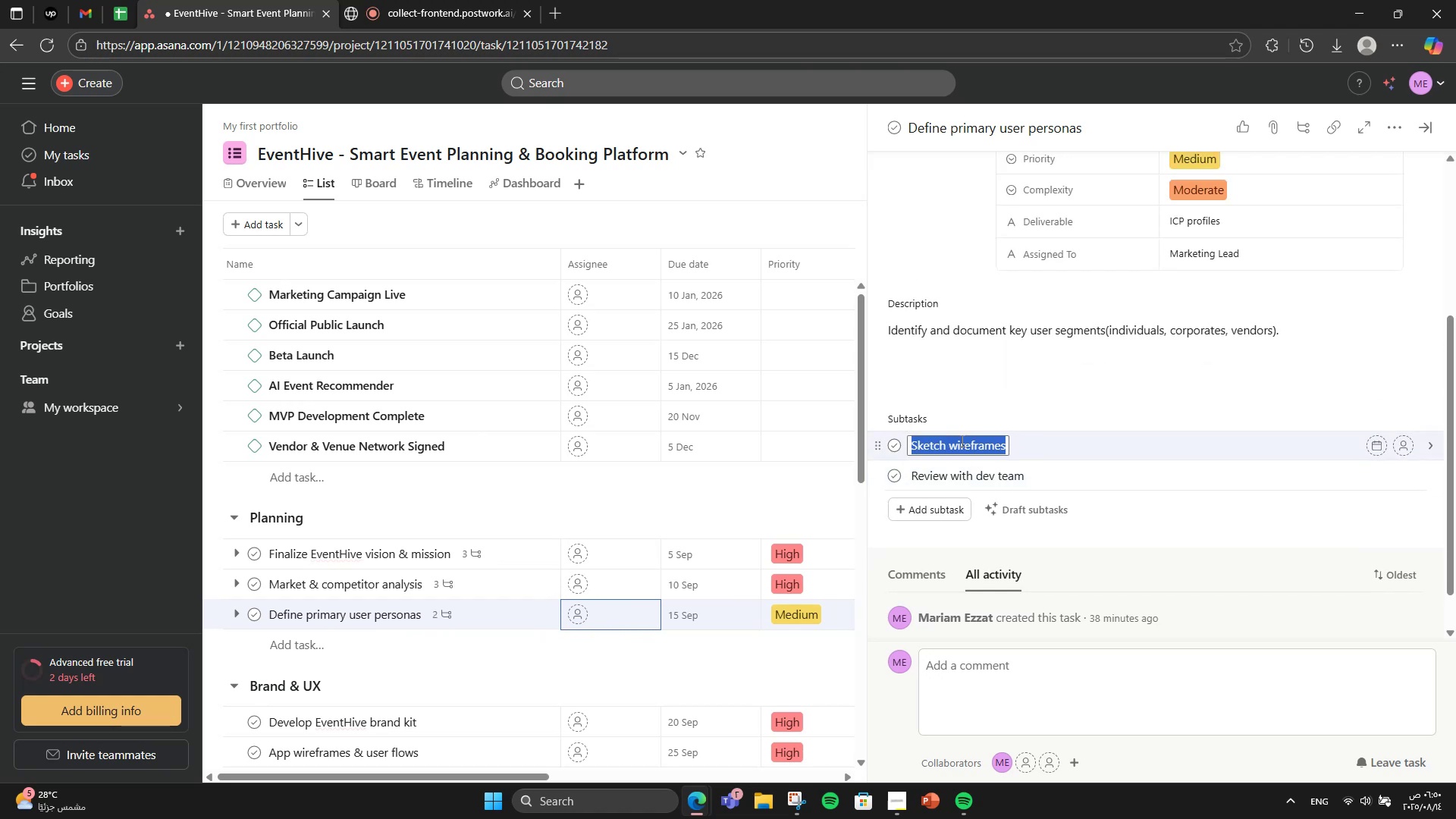 
key(Backspace)
 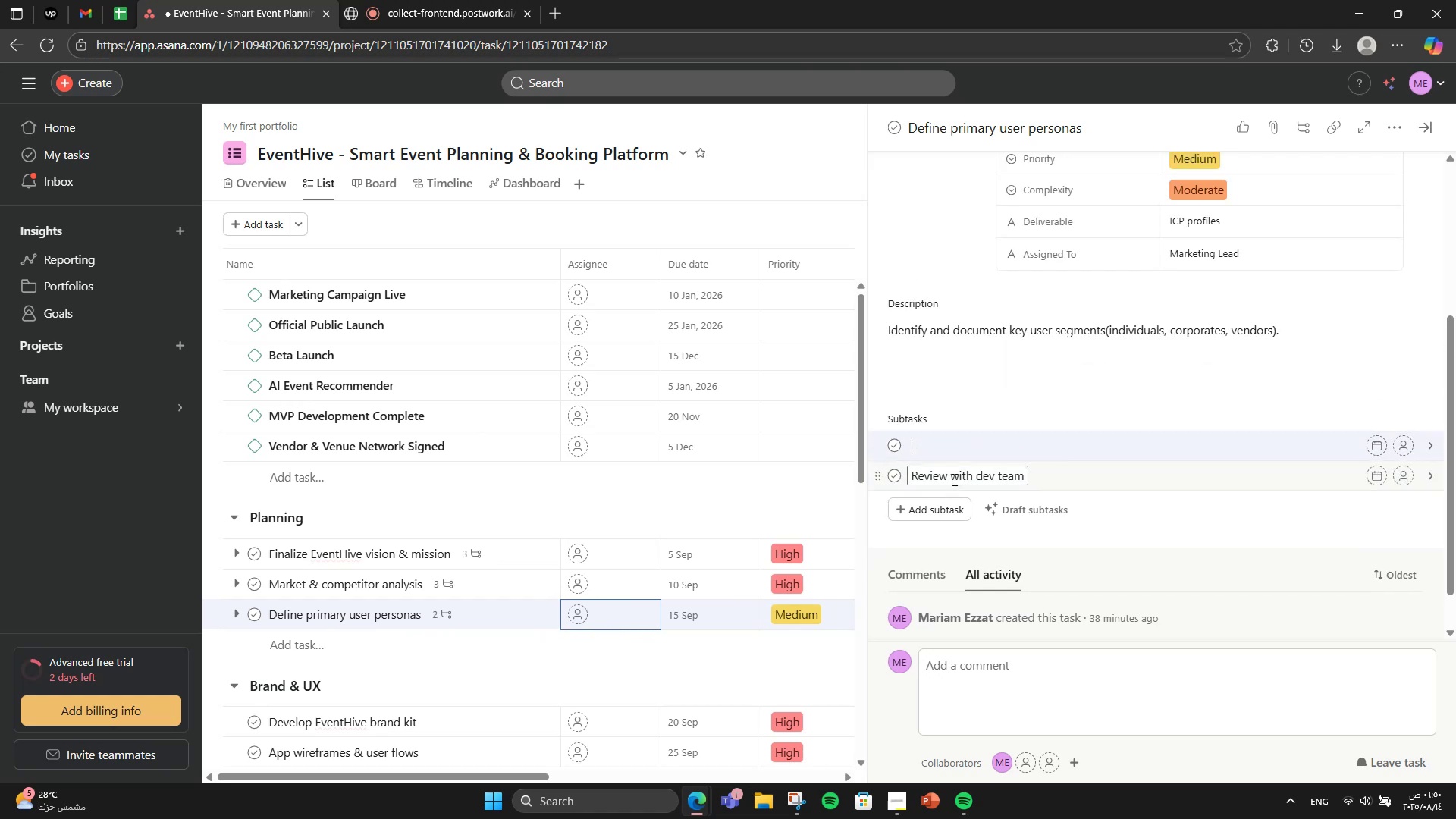 
key(Backspace)
 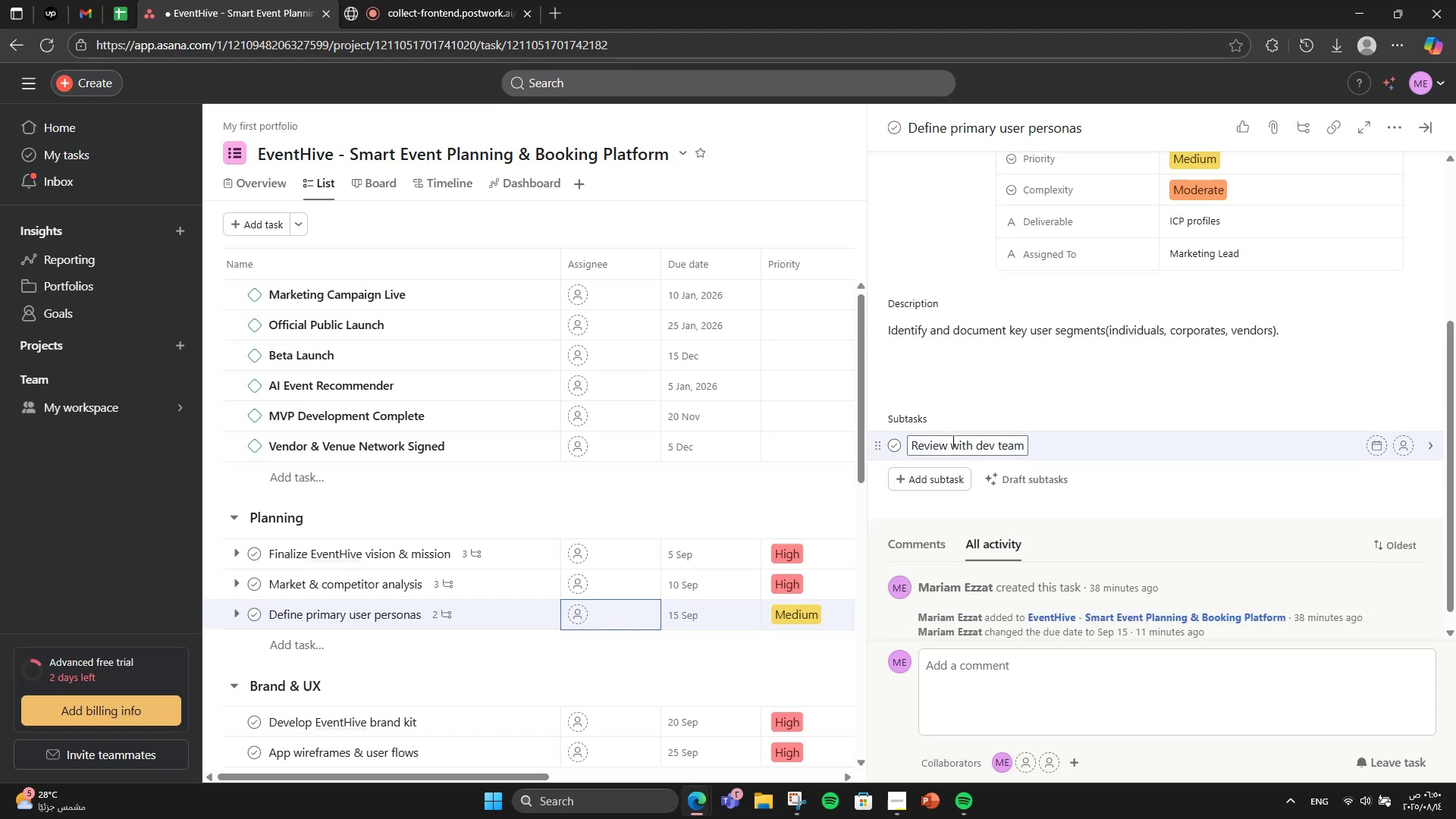 
double_click([952, 439])
 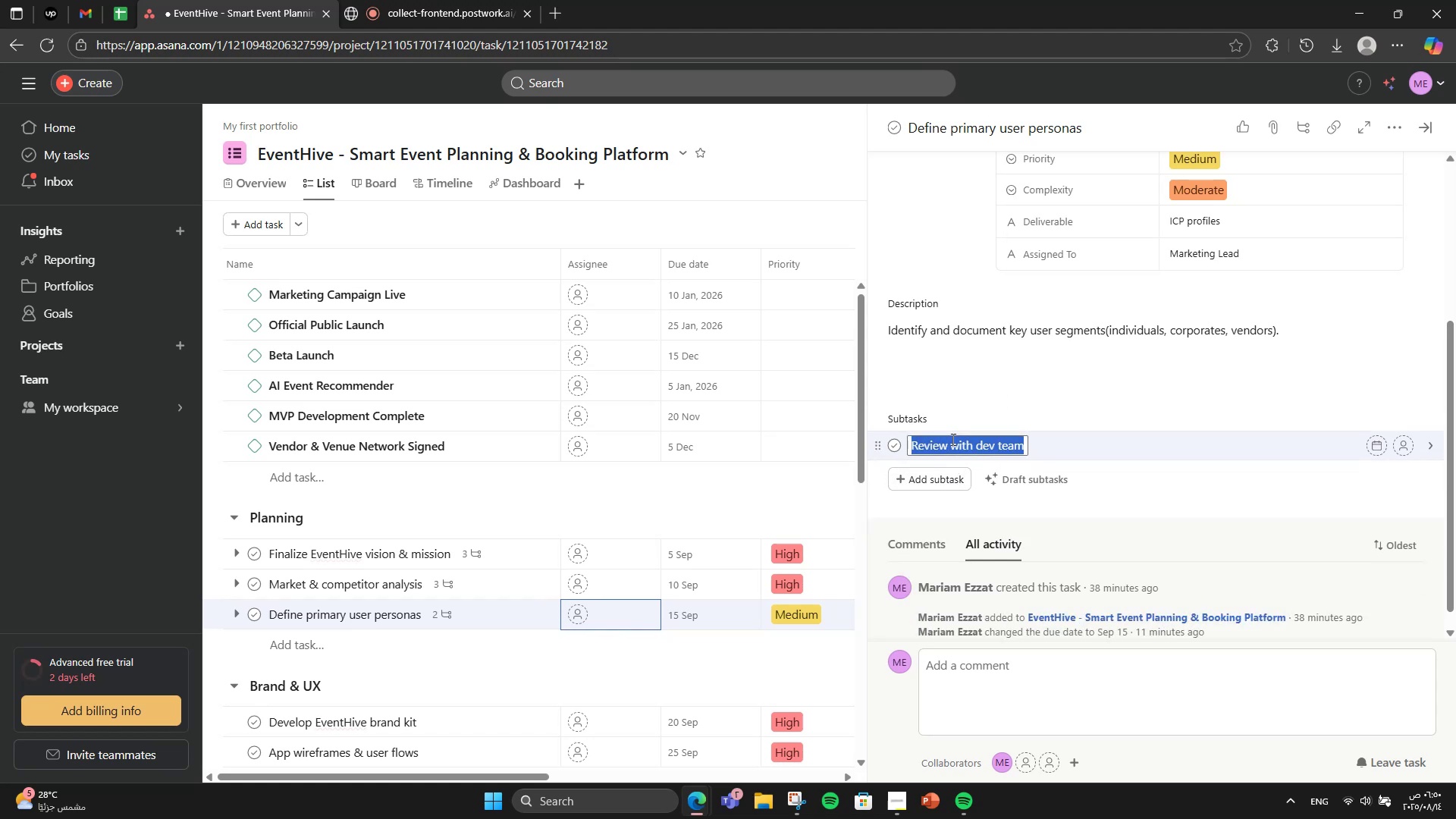 
triple_click([952, 439])
 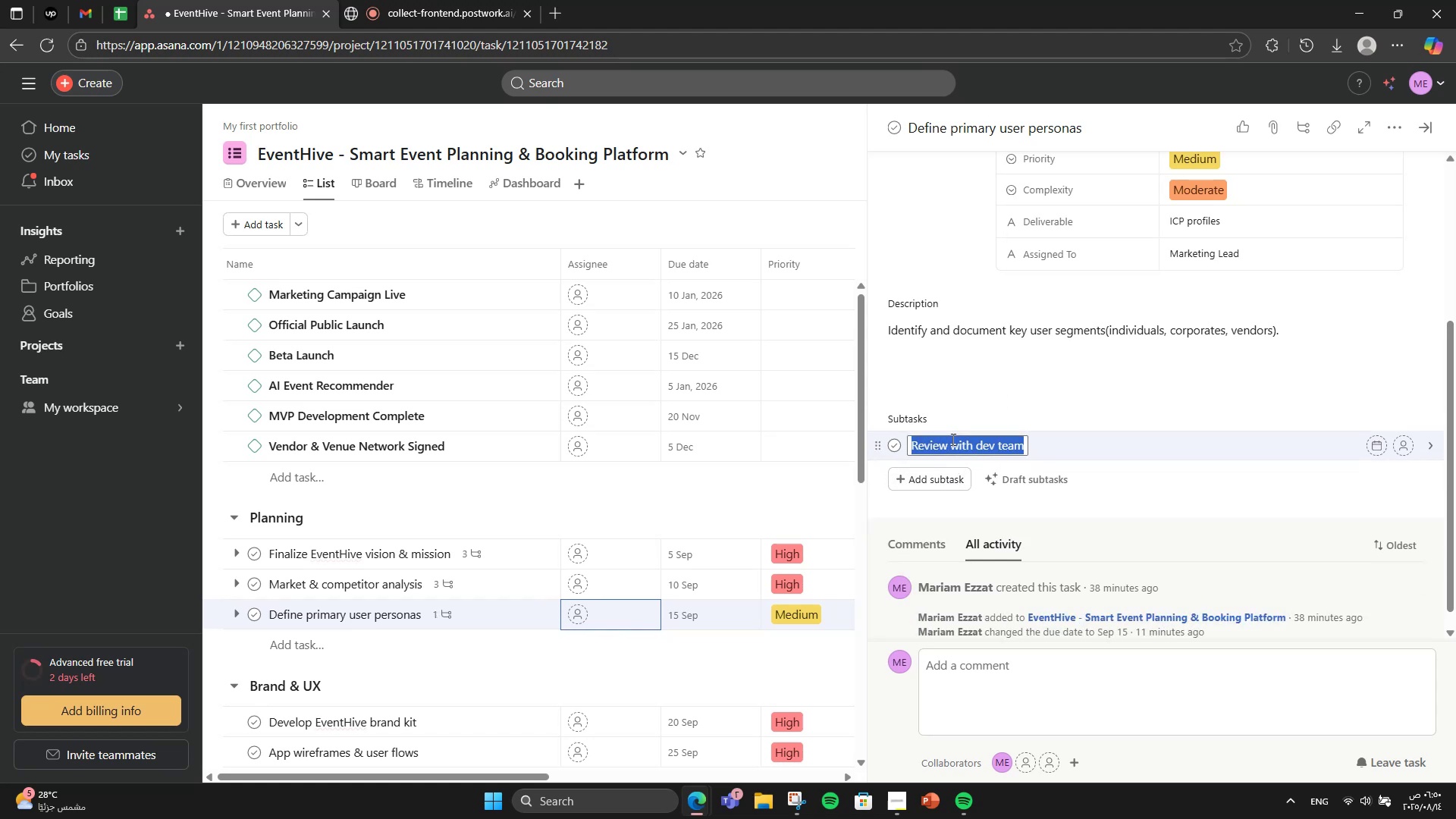 
type(Survey)
 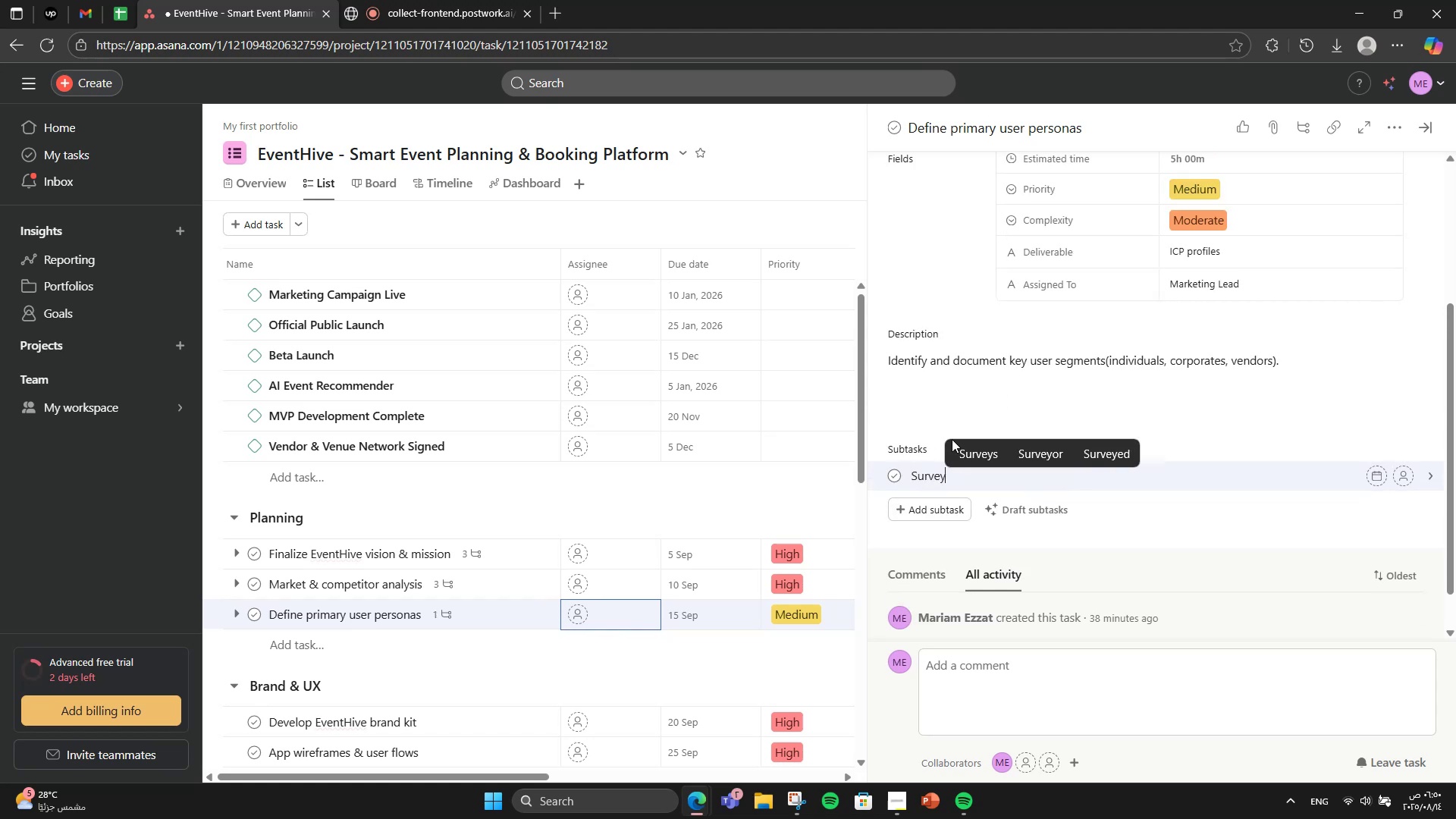 
key(Enter)
 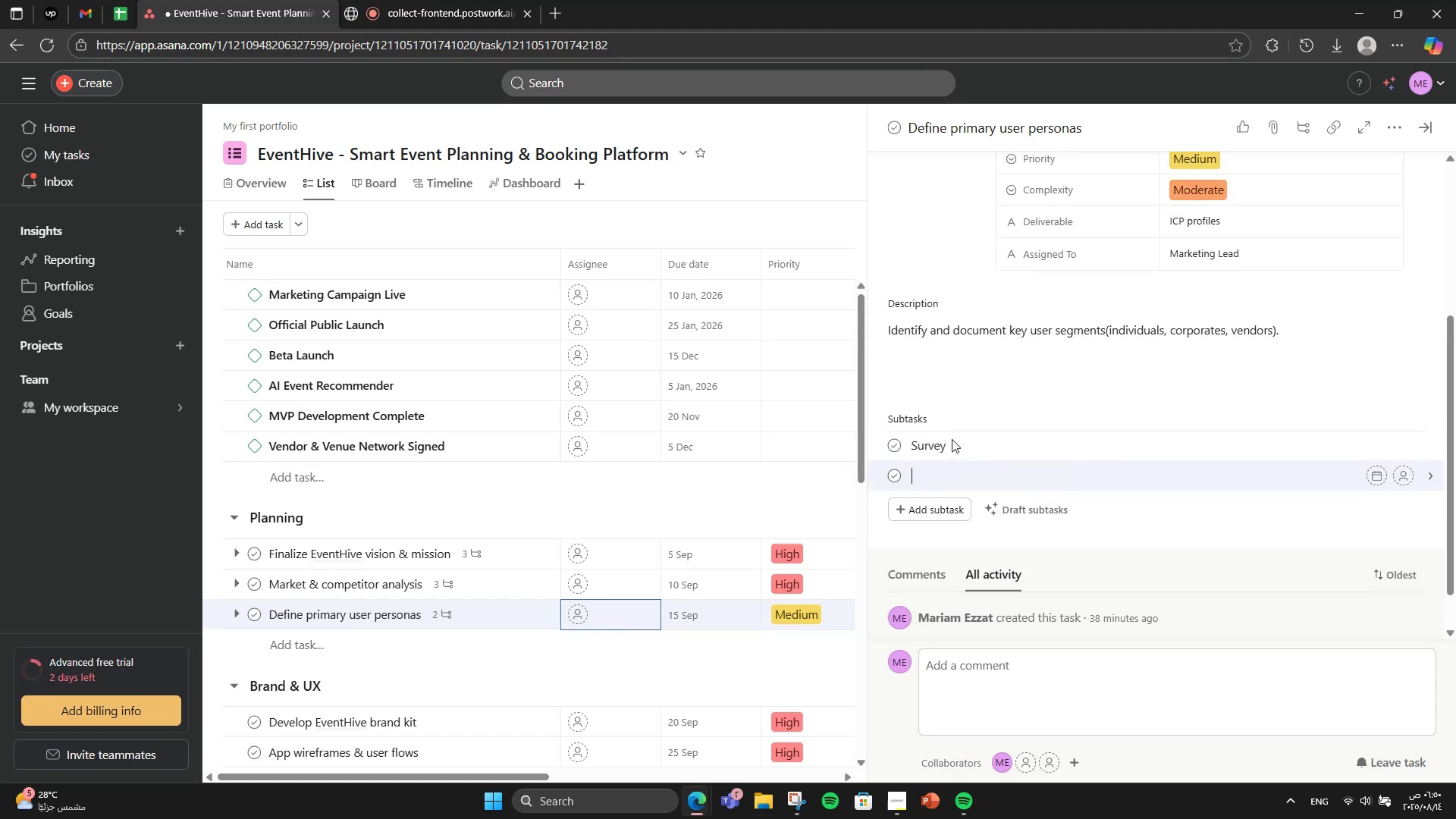 
key(Backspace)
 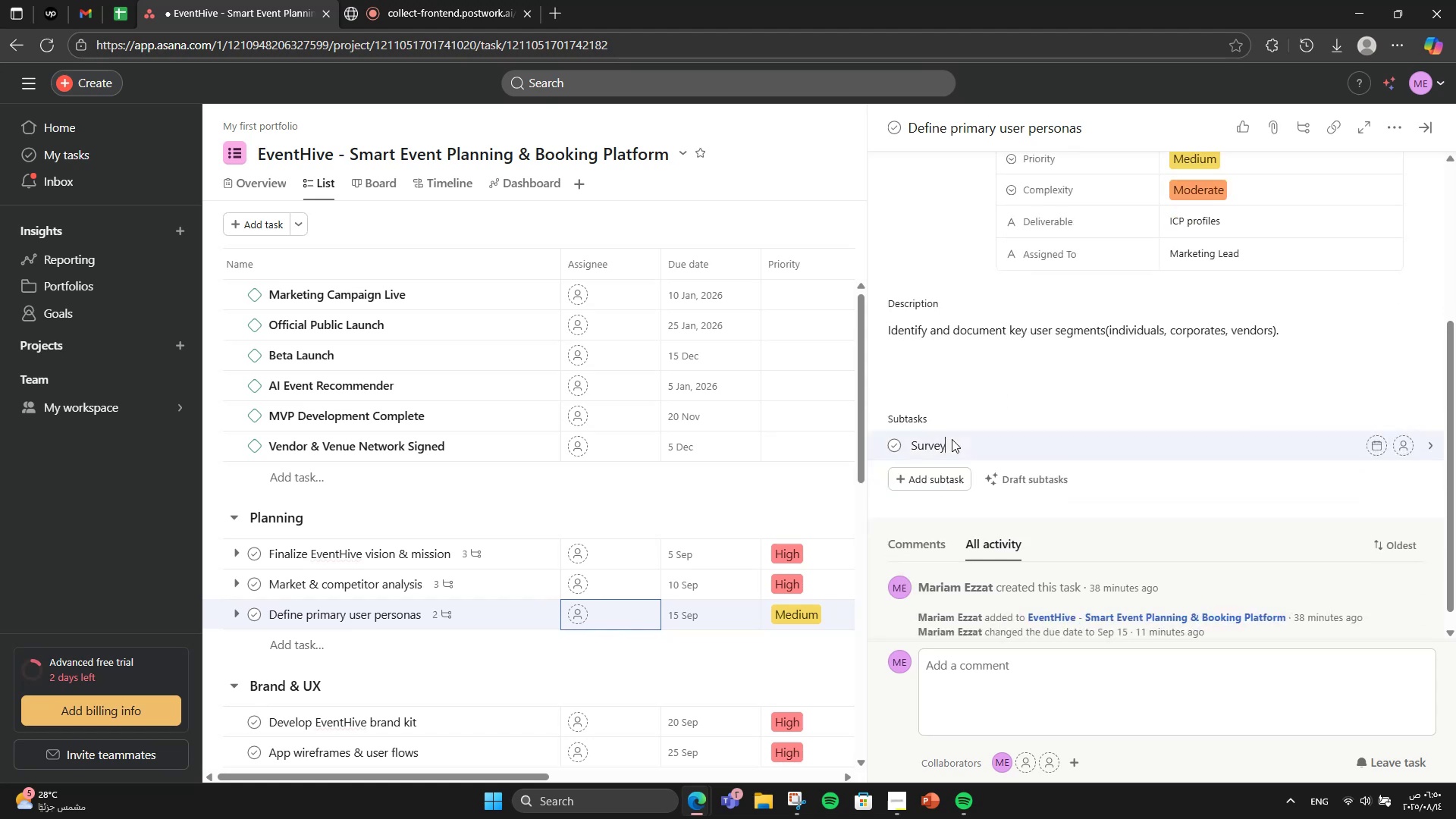 
key(S)
 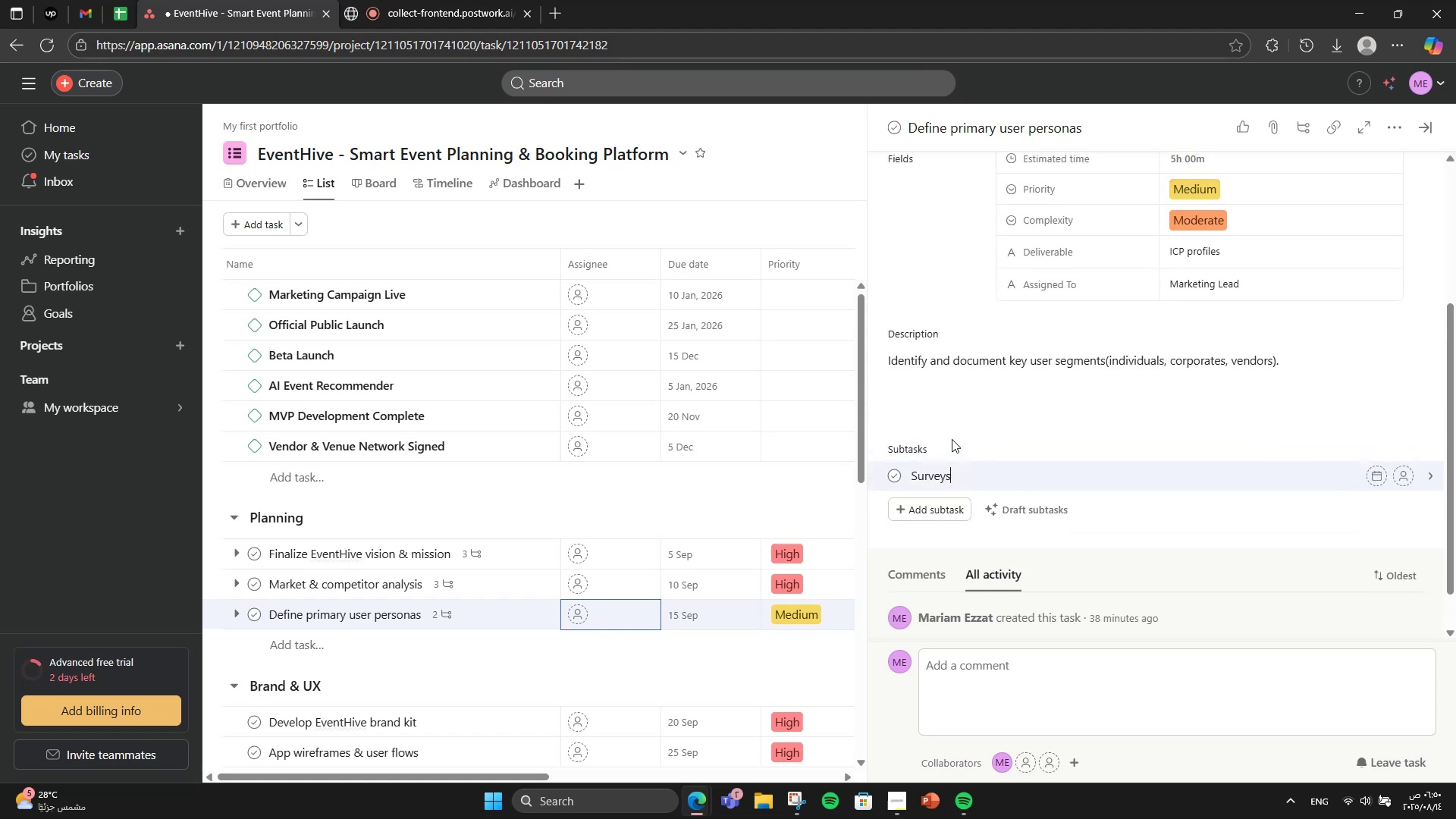 
key(Space)
 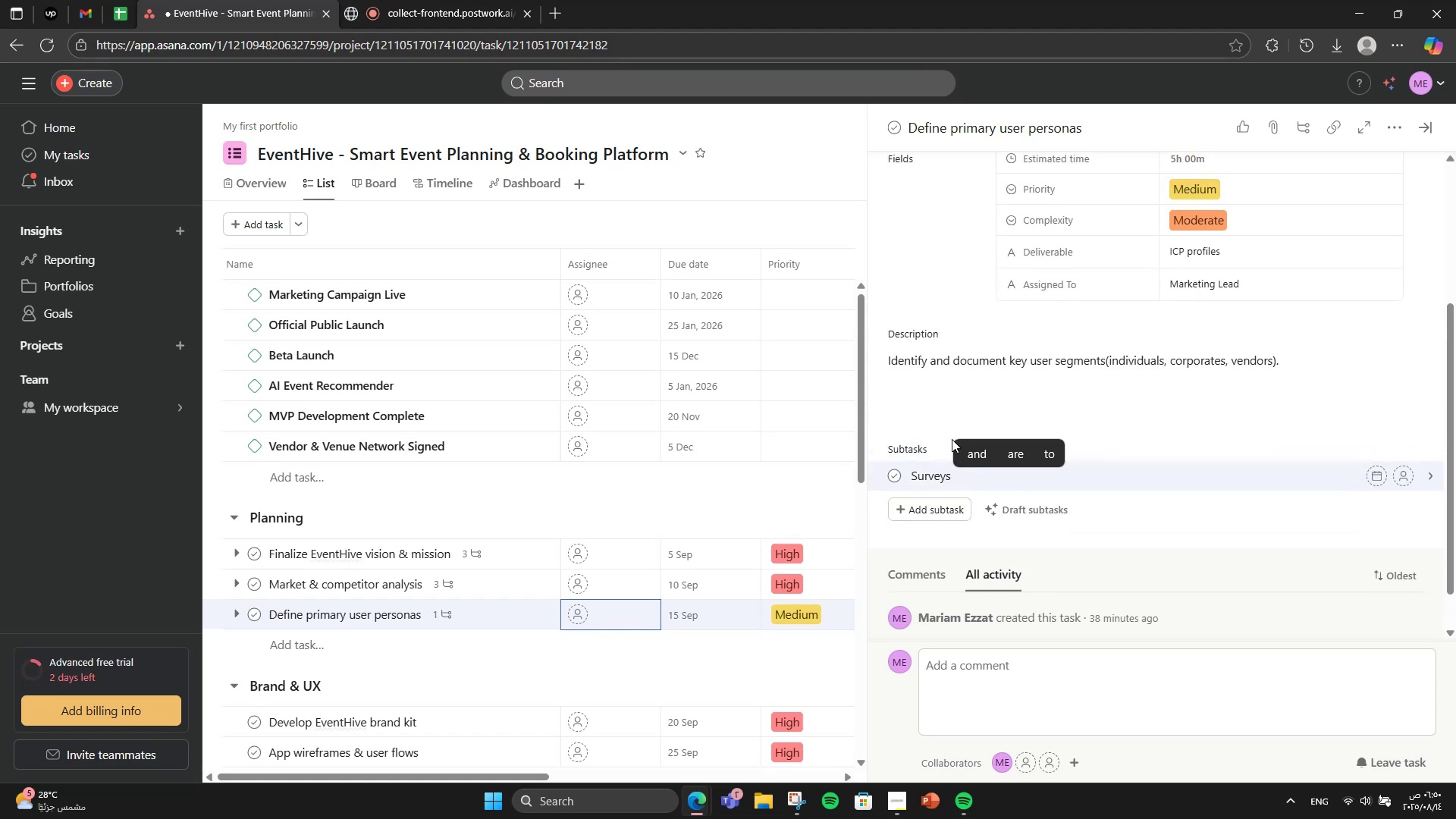 
key(Backspace)
 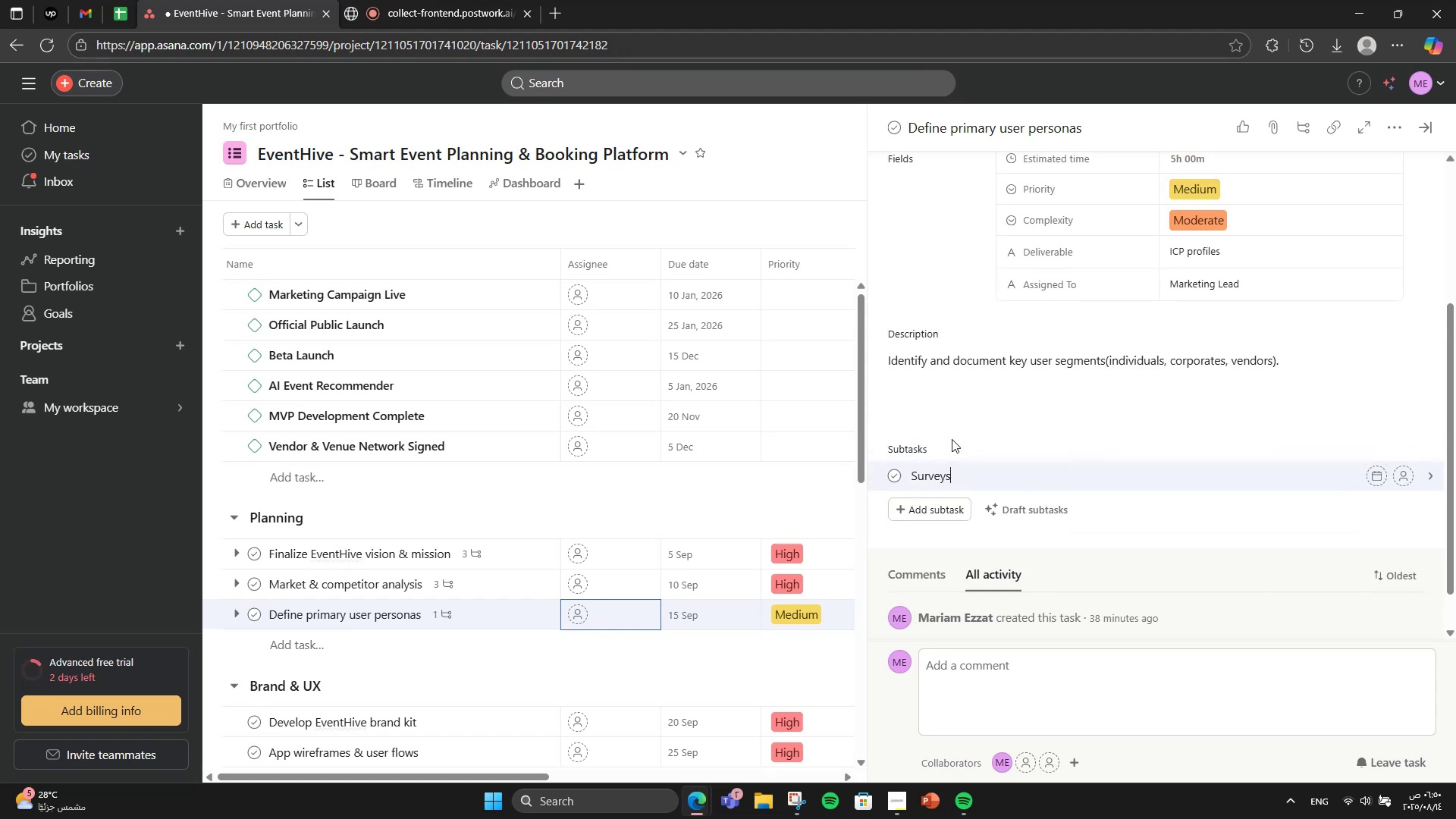 
key(Enter)
 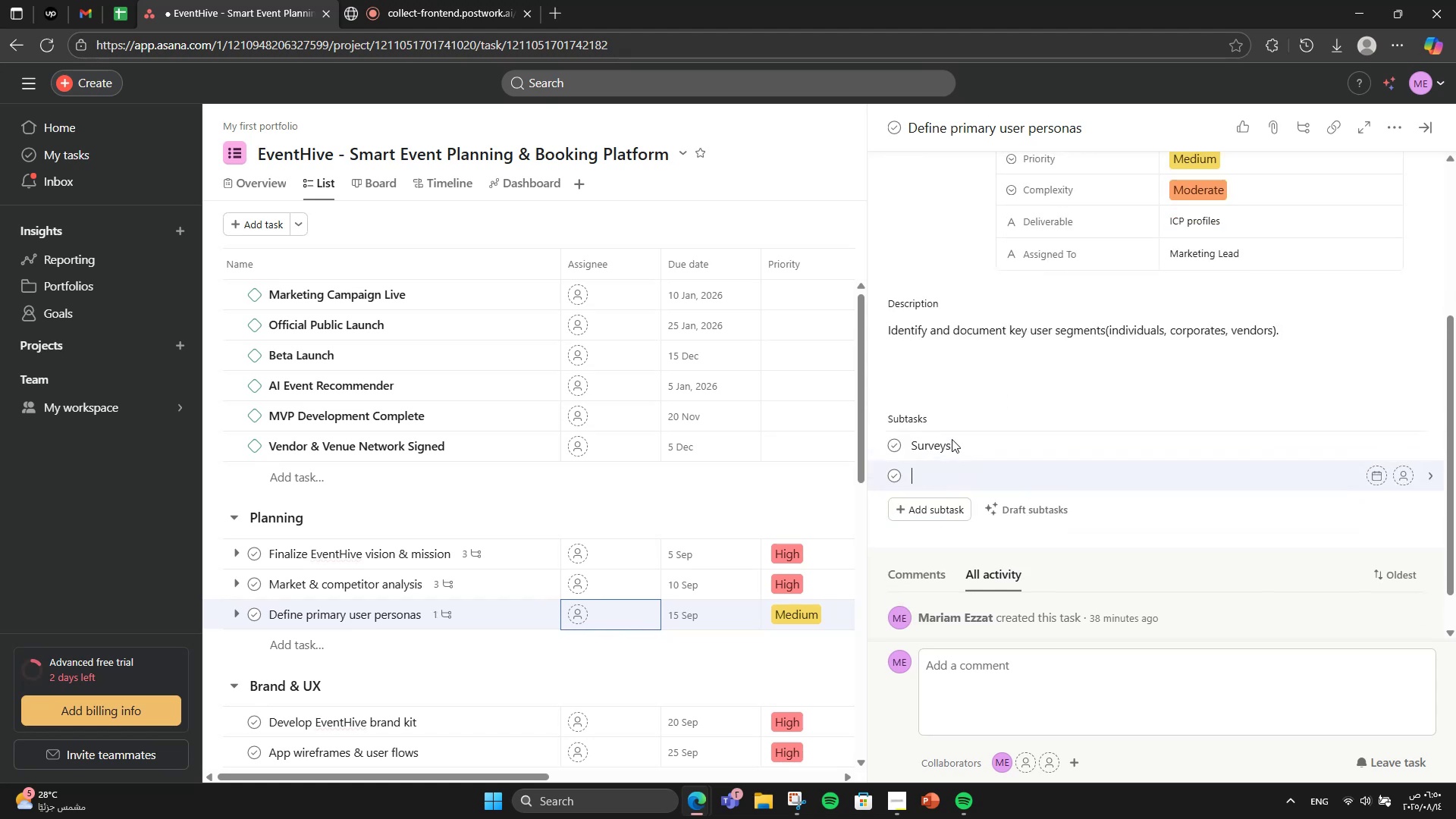 
type(data analysis)
 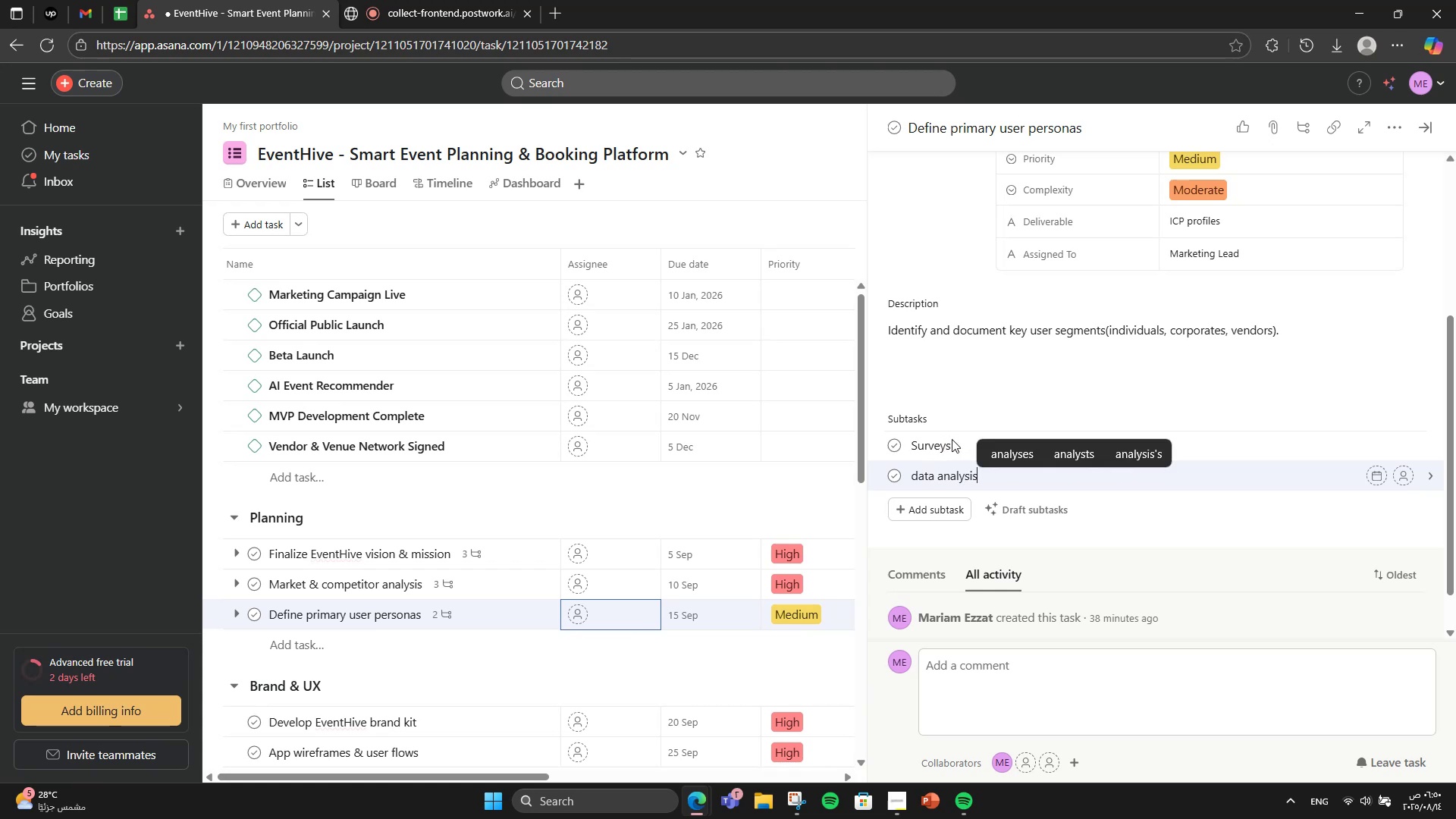 
key(Enter)
 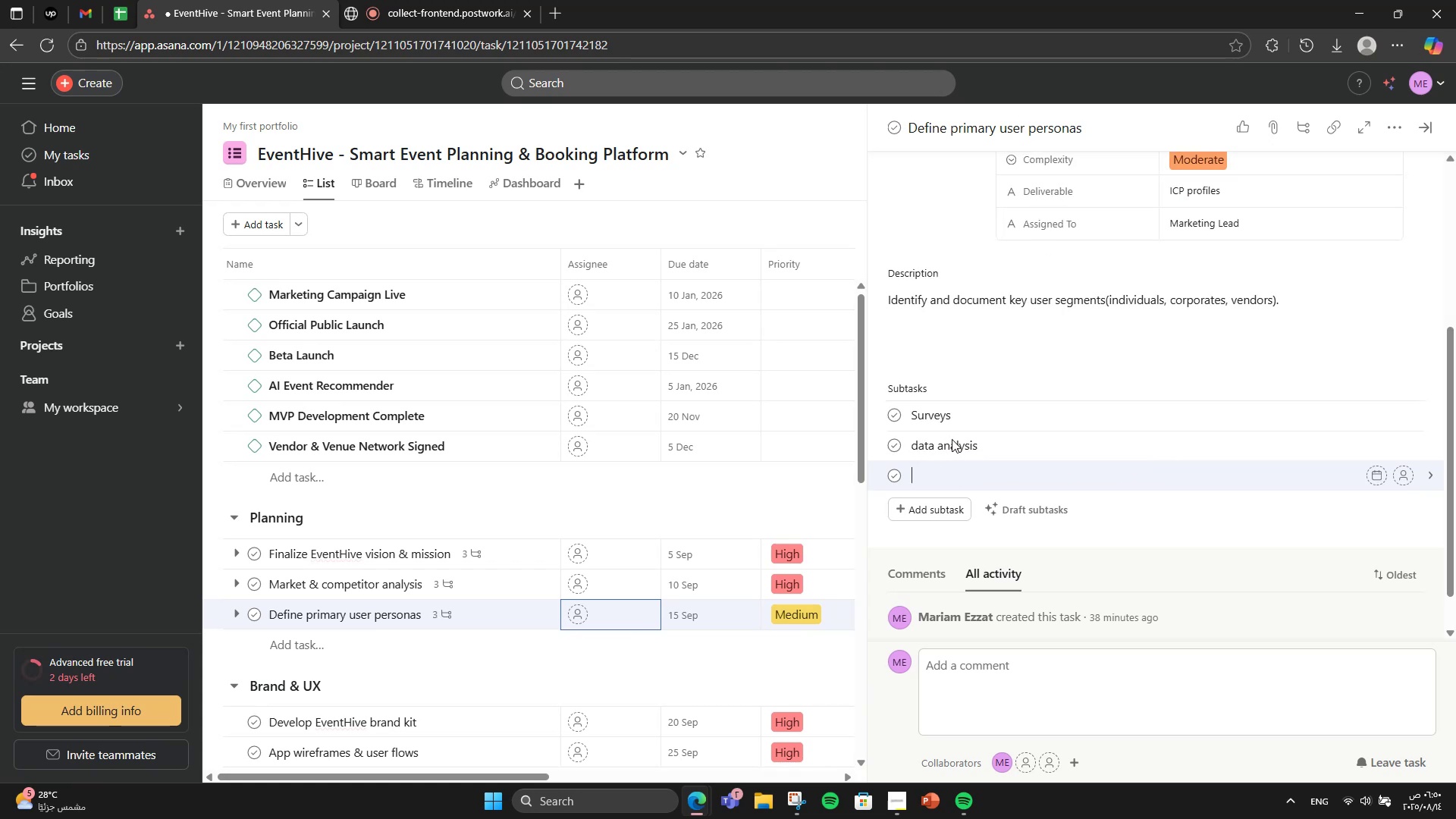 
type(profile cr)
key(Backspace)
type(rds)
 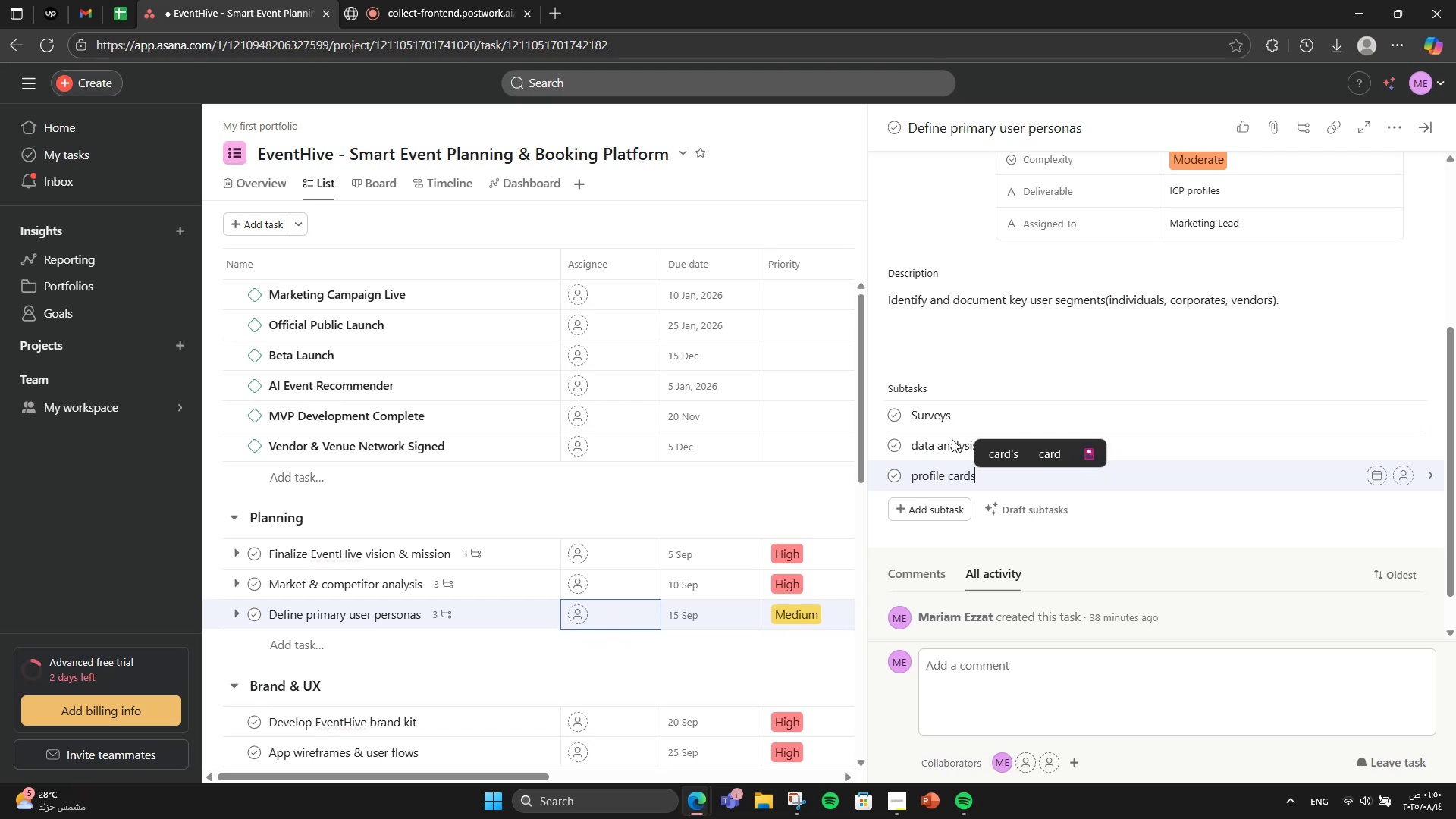 
hold_key(key=A, duration=0.31)
 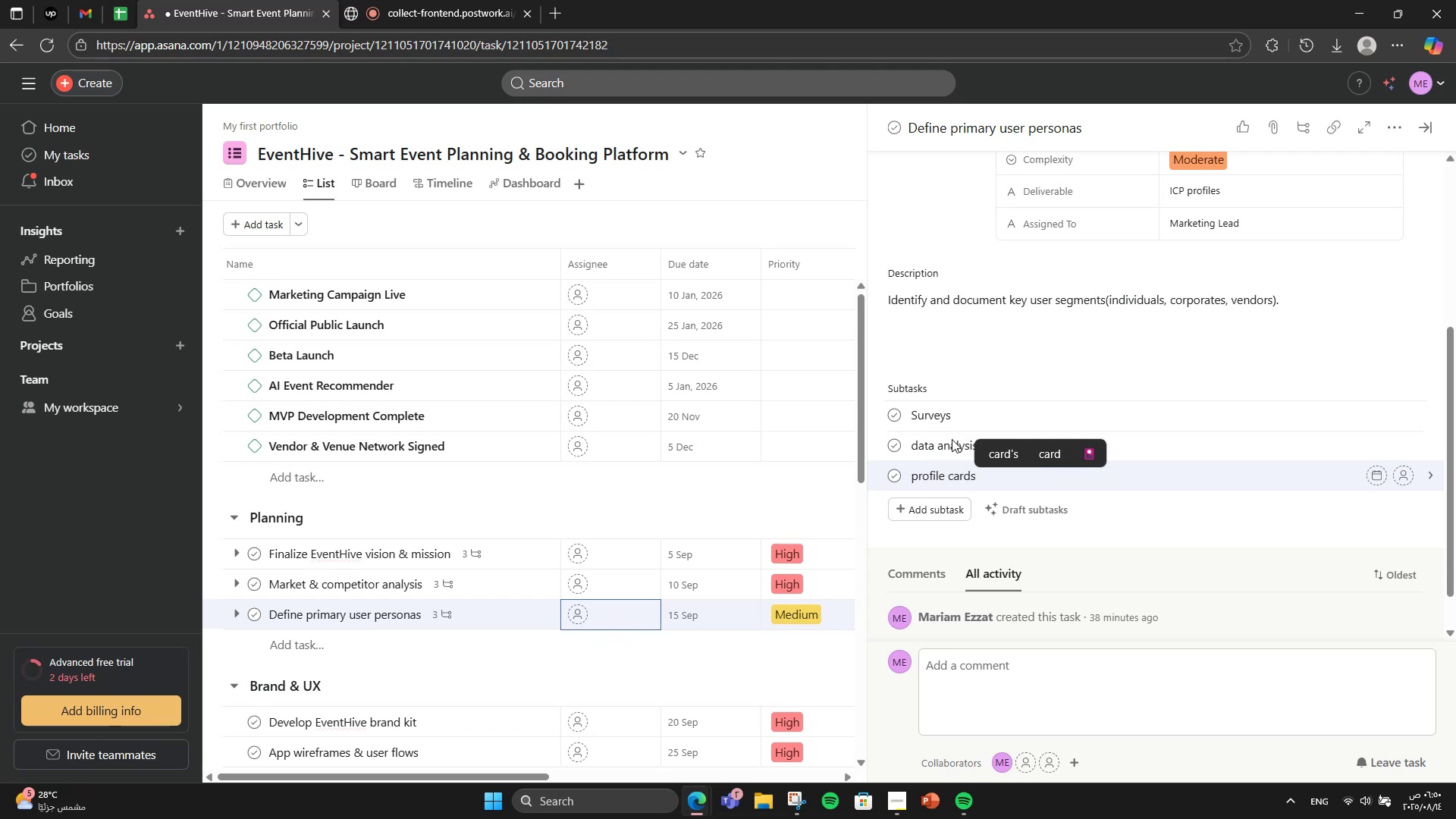 
scroll: coordinate [1109, 370], scroll_direction: up, amount: 2.0
 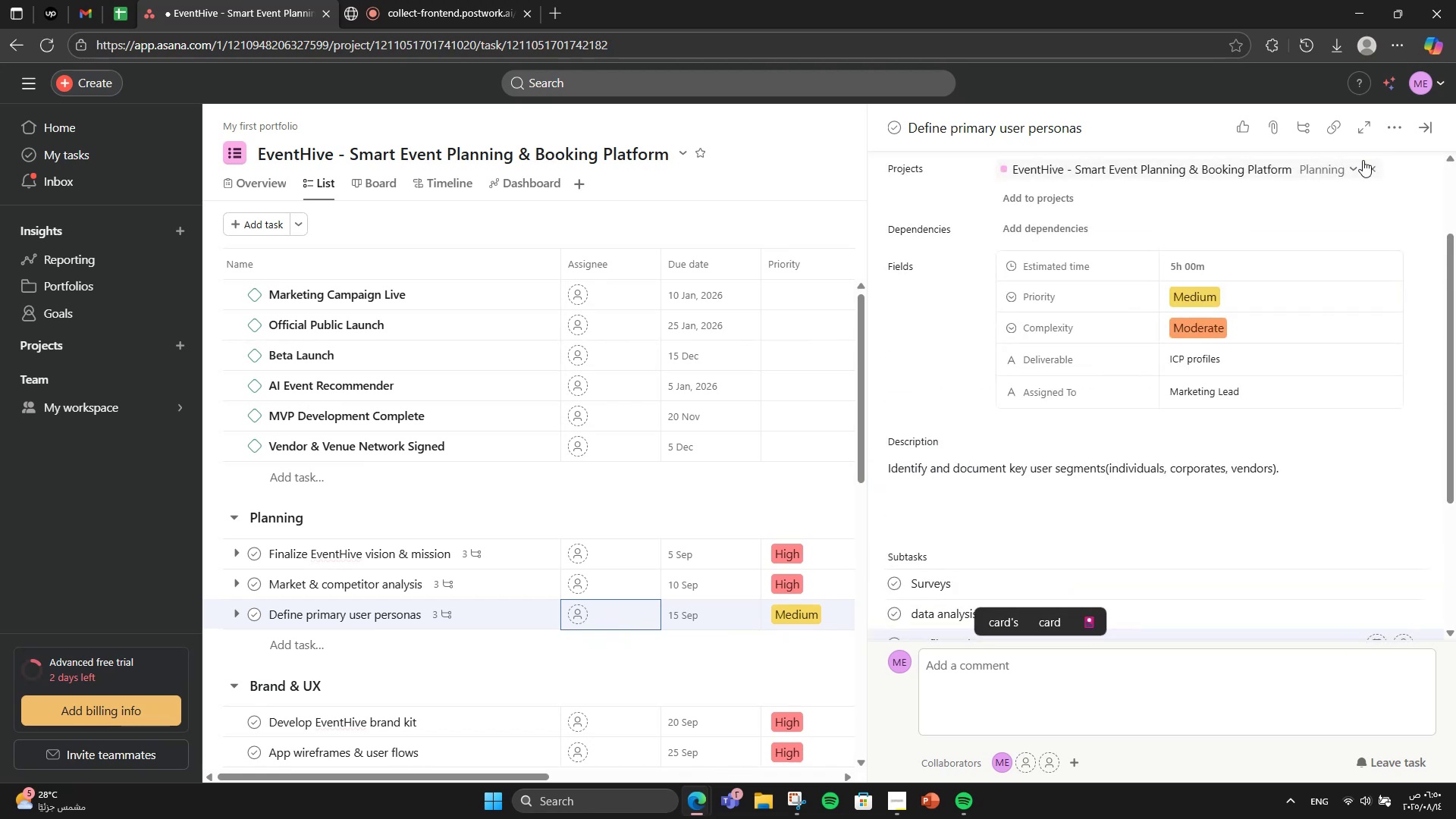 
mouse_move([1389, 134])
 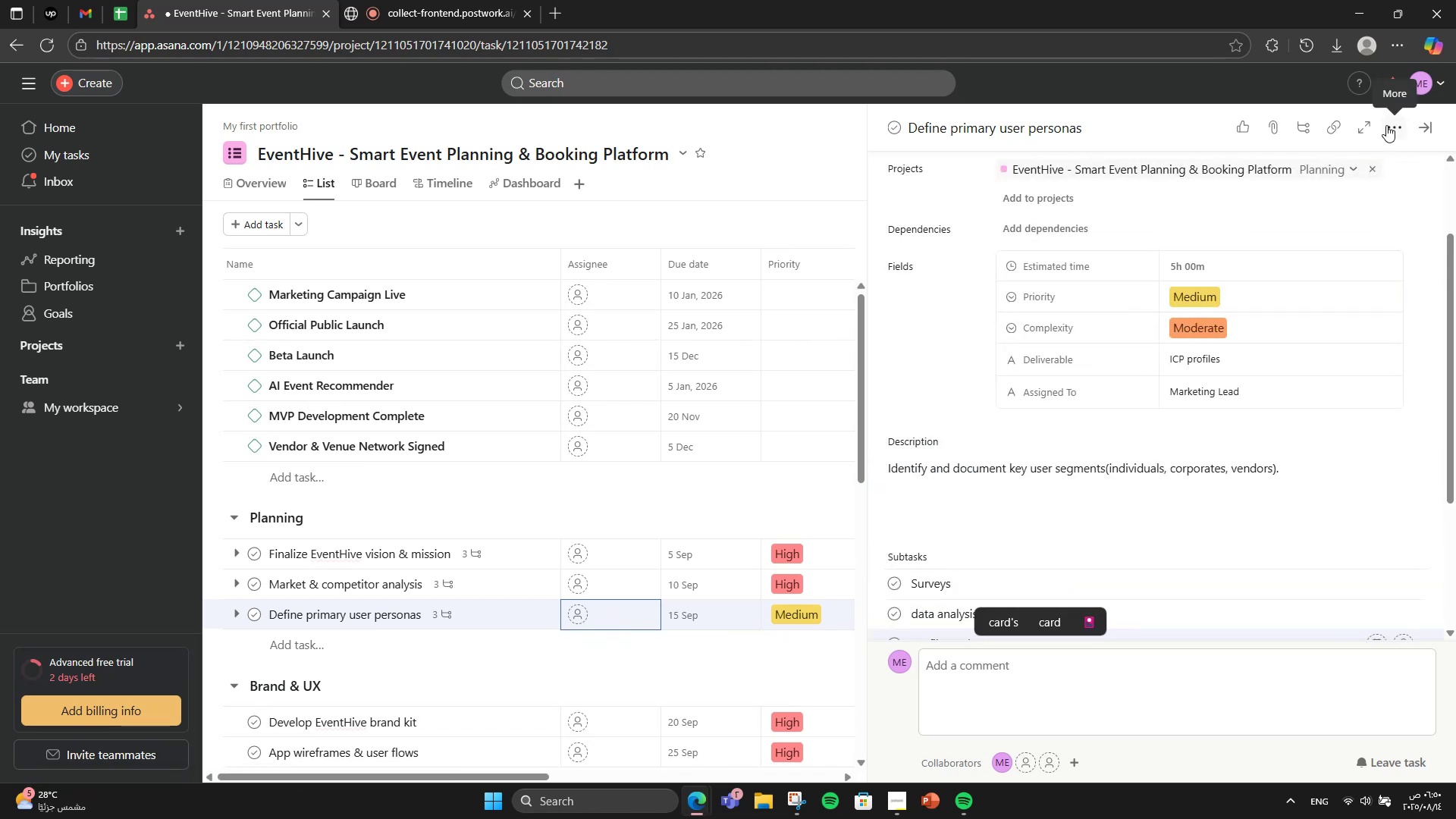 
left_click([1386, 125])
 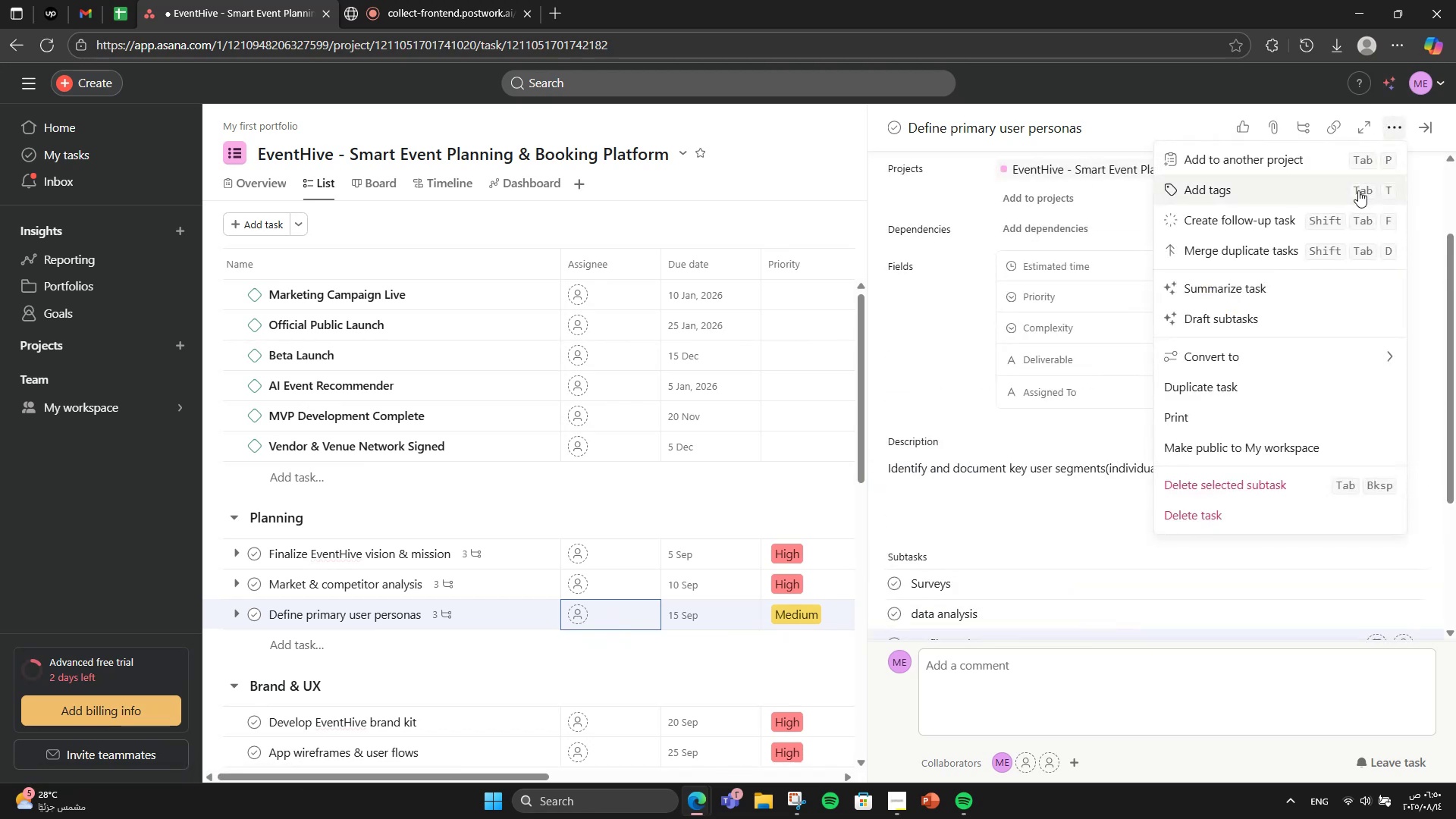 
left_click([1358, 190])
 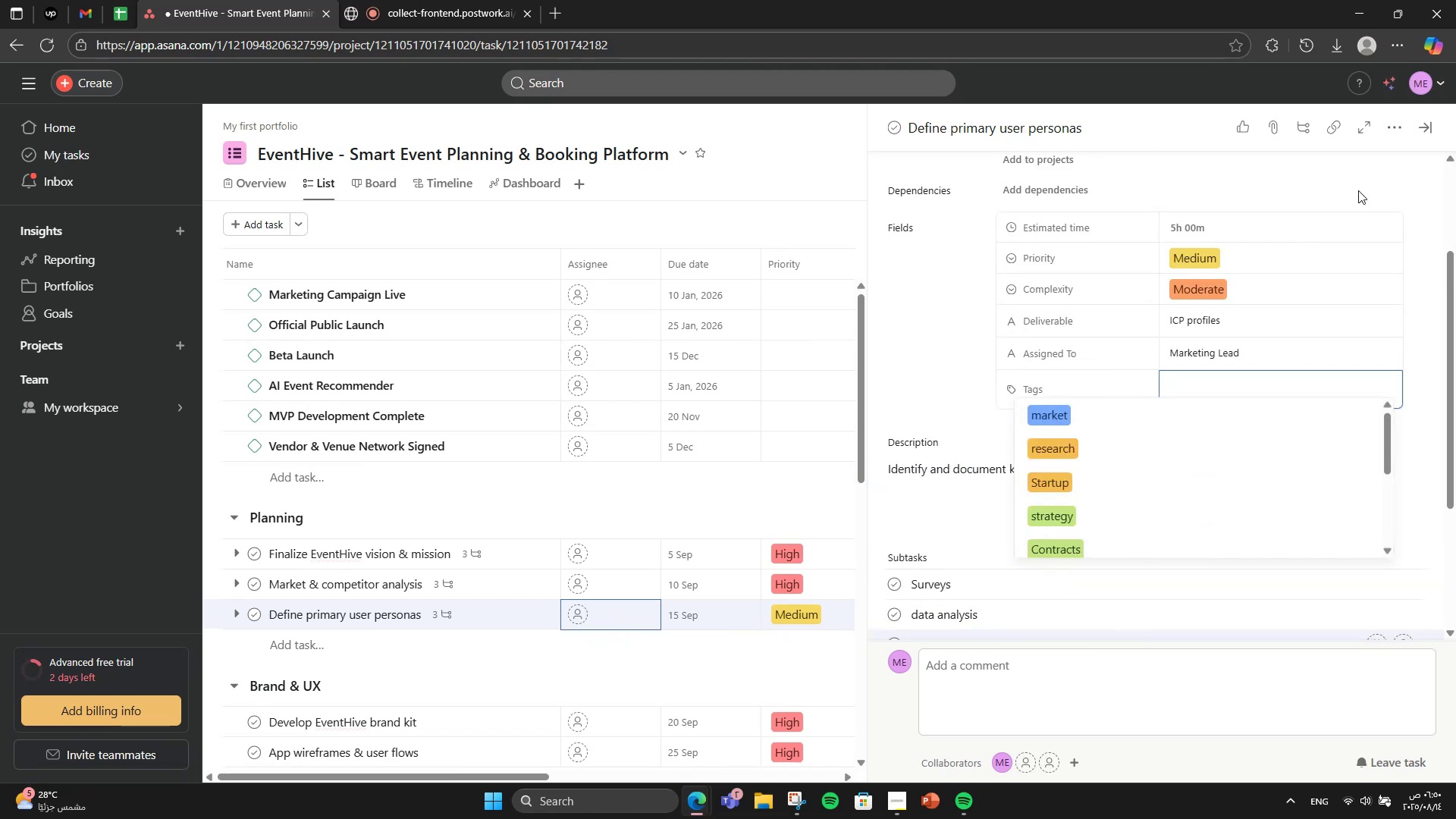 
type(usere)
key(Backspace)
type(-research)
 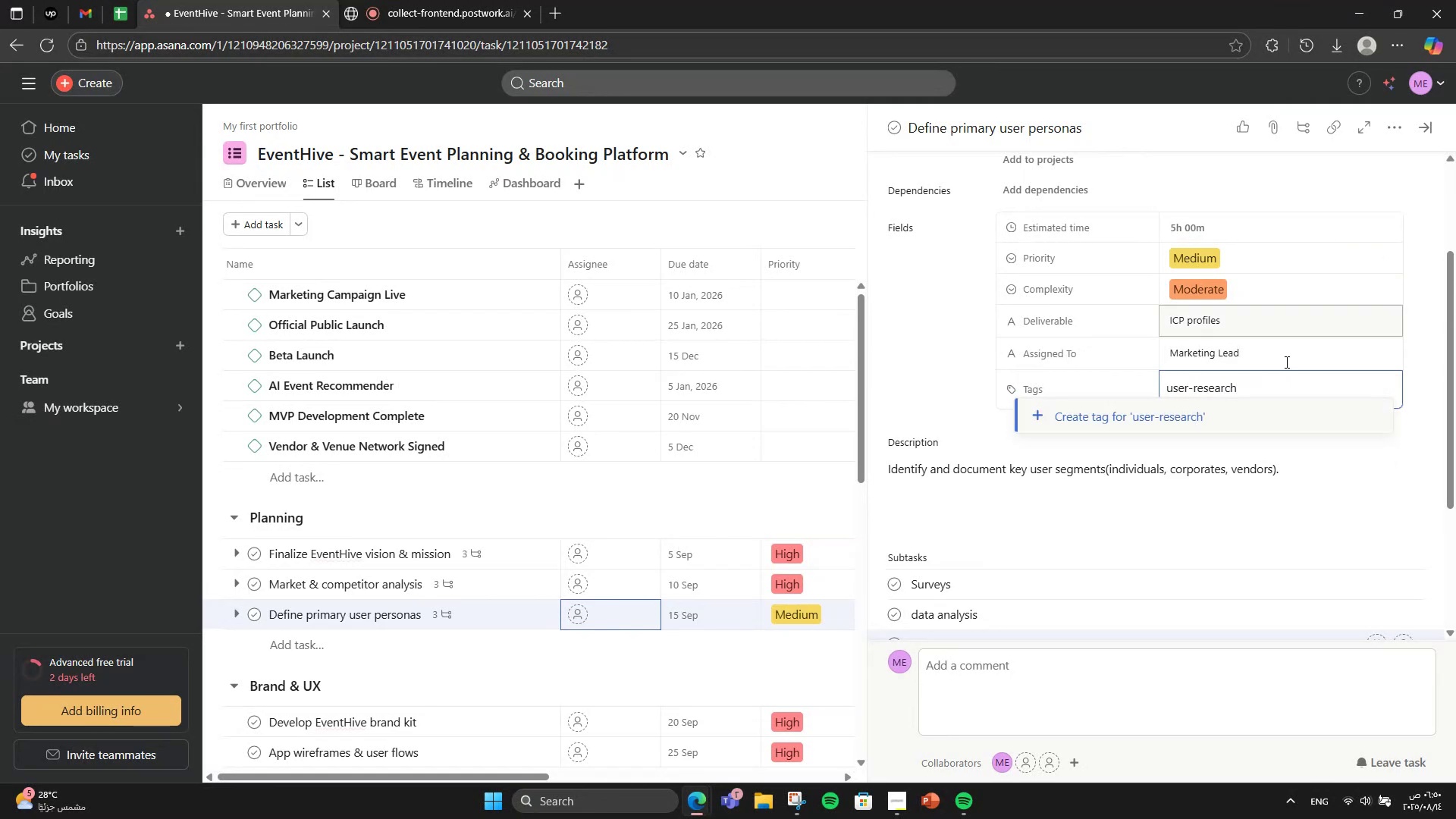 
left_click([1246, 414])
 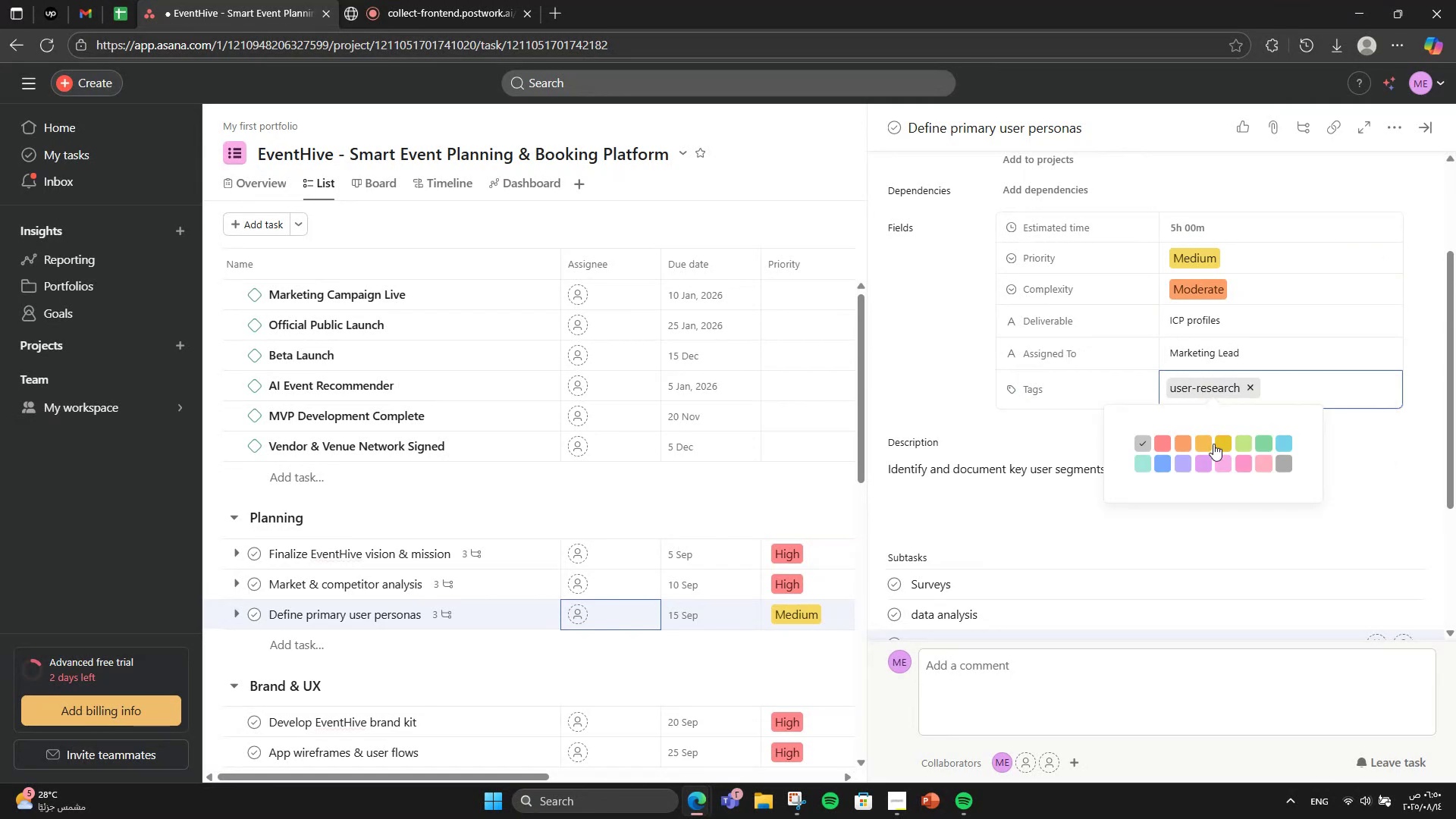 
left_click([1211, 445])
 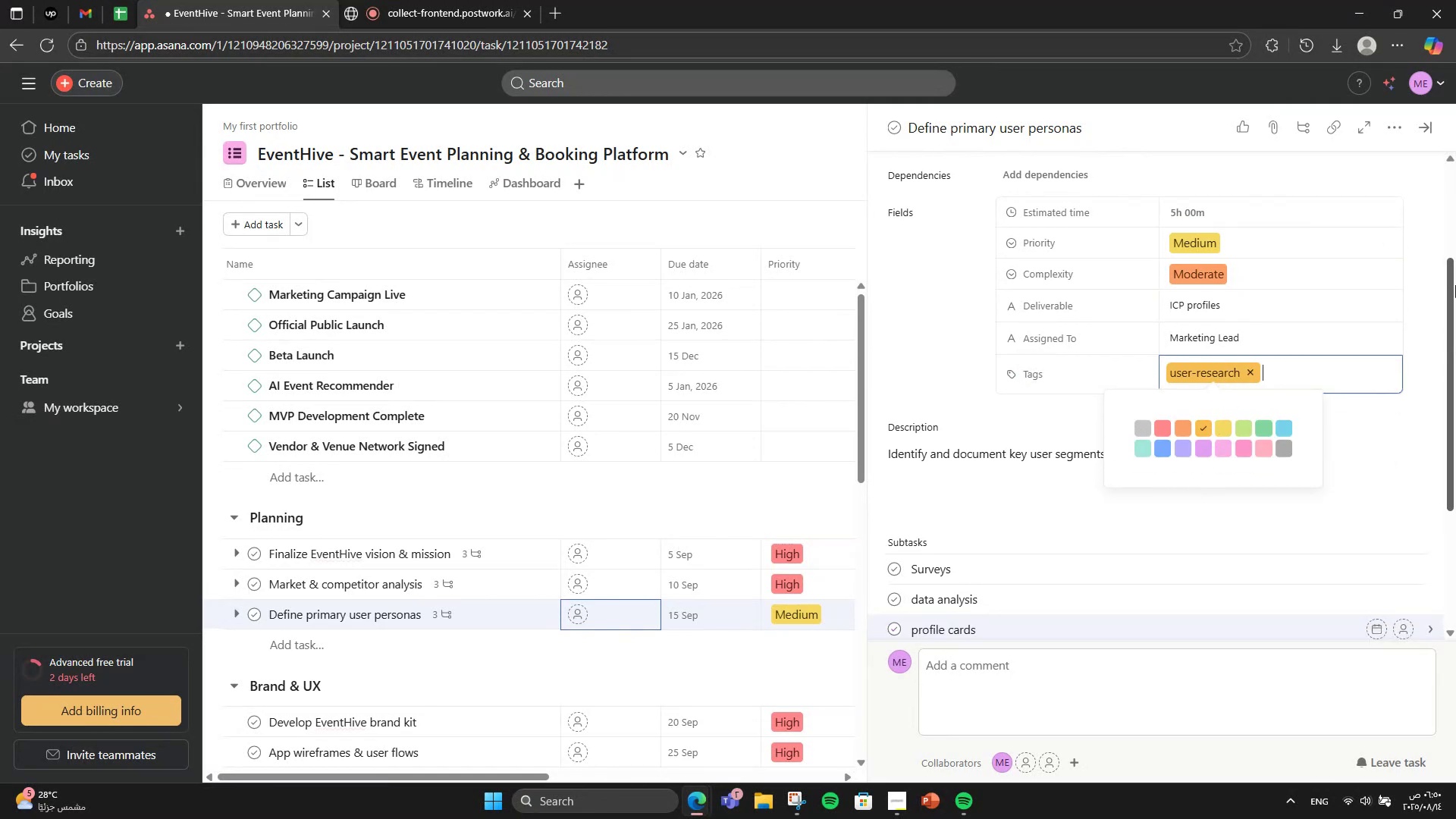 
left_click([1450, 263])
 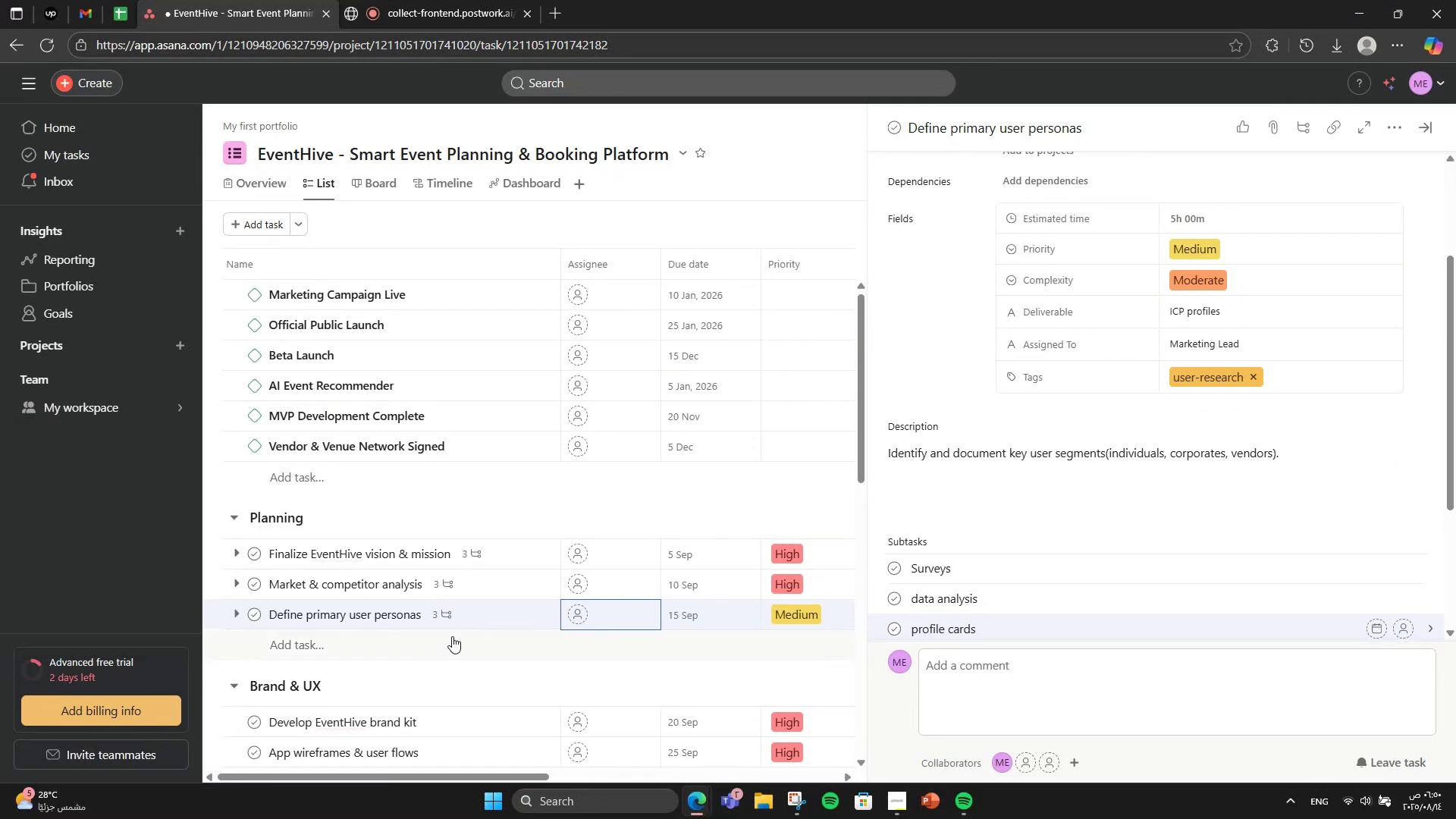 
left_click([489, 592])
 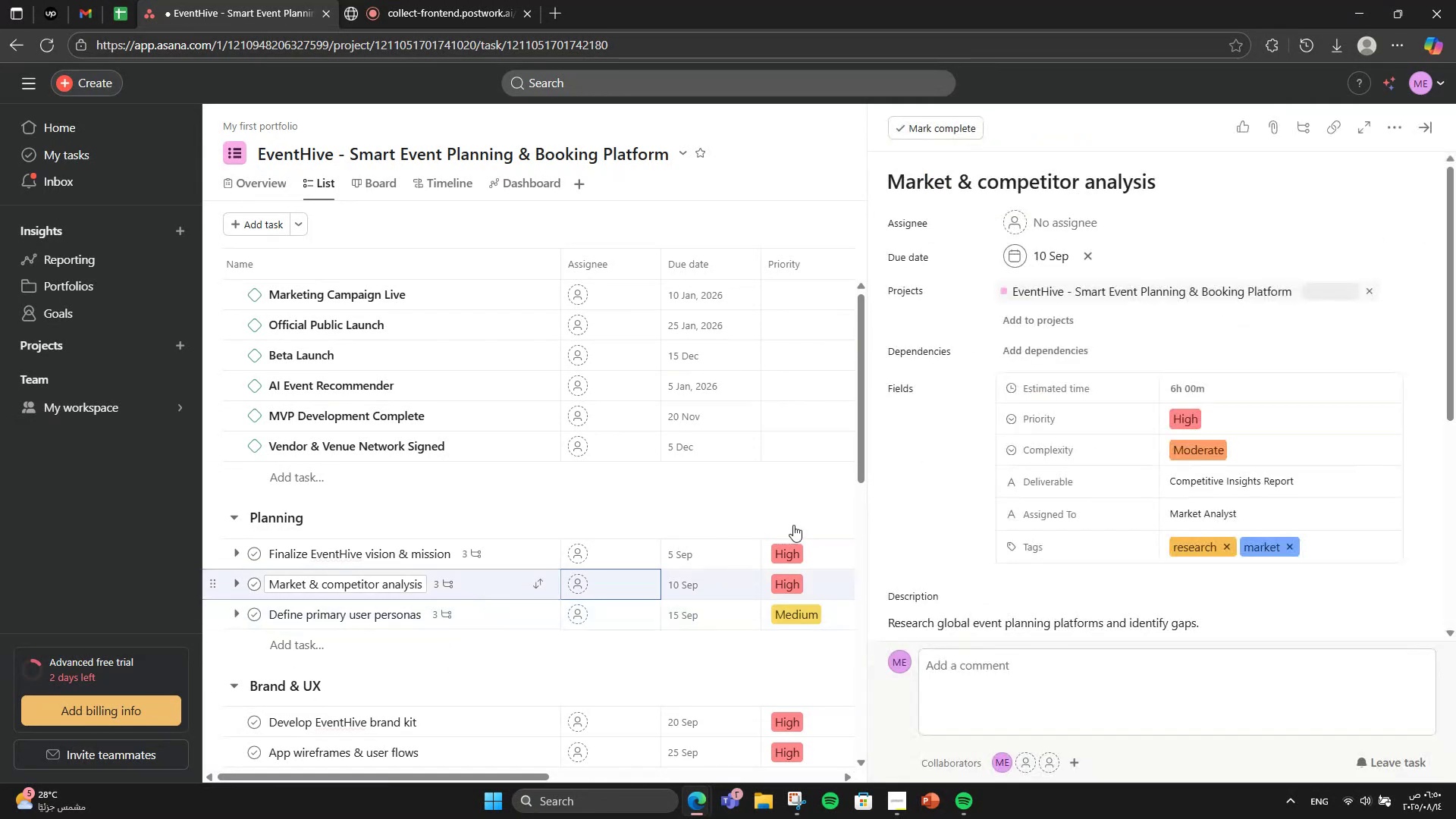 
scroll: coordinate [1260, 435], scroll_direction: down, amount: 9.0
 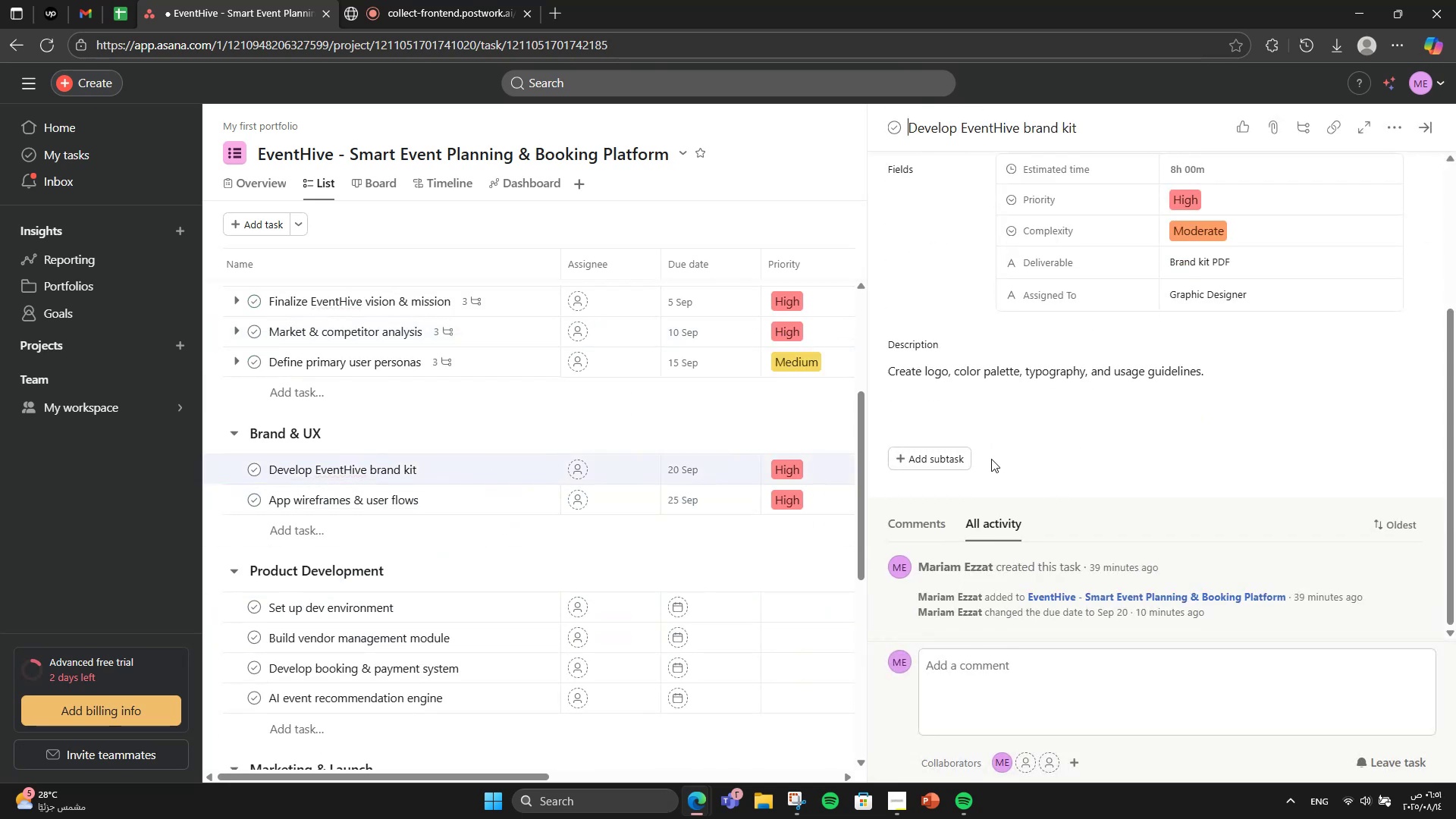 
left_click([950, 455])
 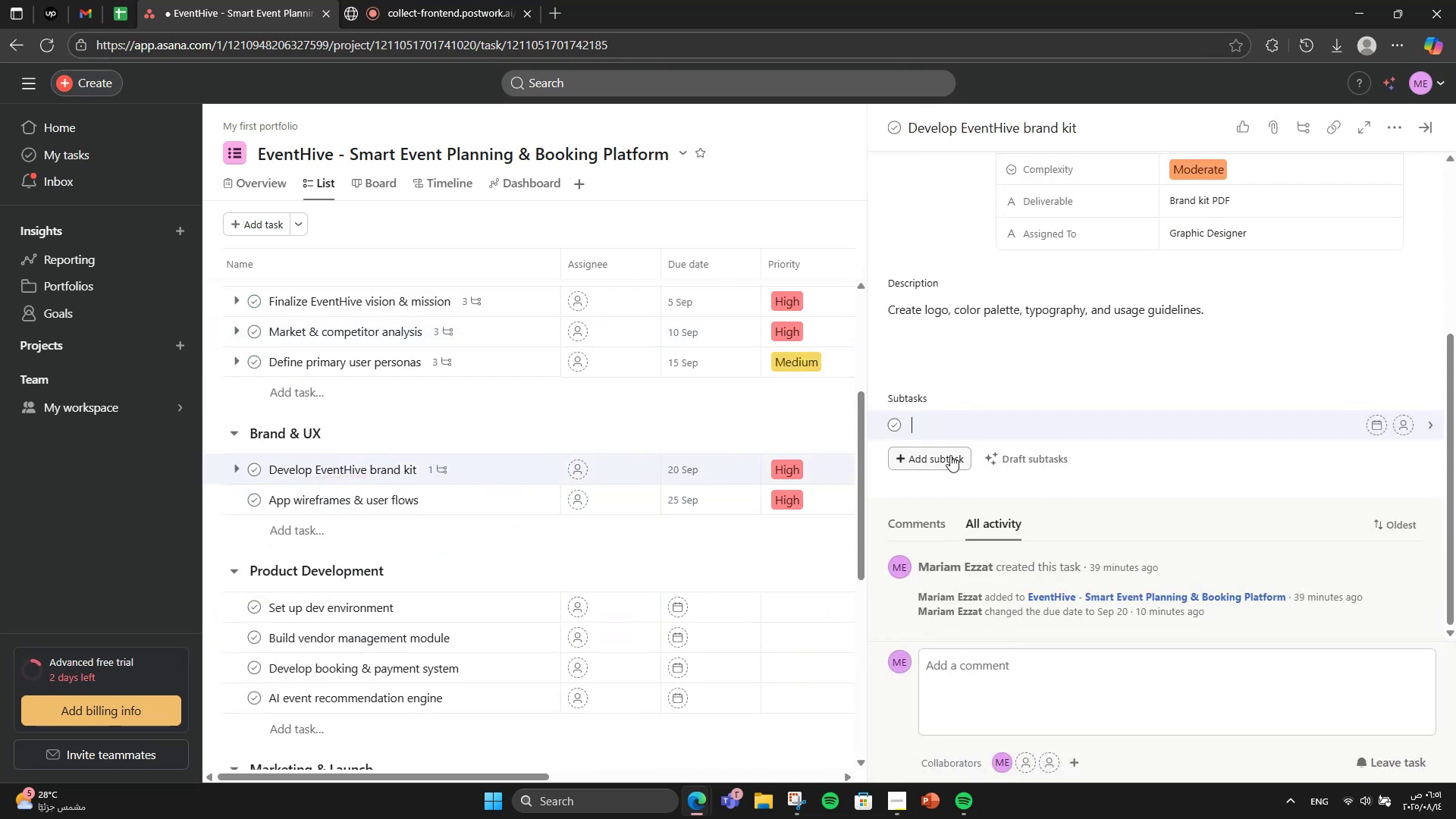 
type(Loog)
key(Backspace)
key(Backspace)
type(go design )
key(Backspace)
 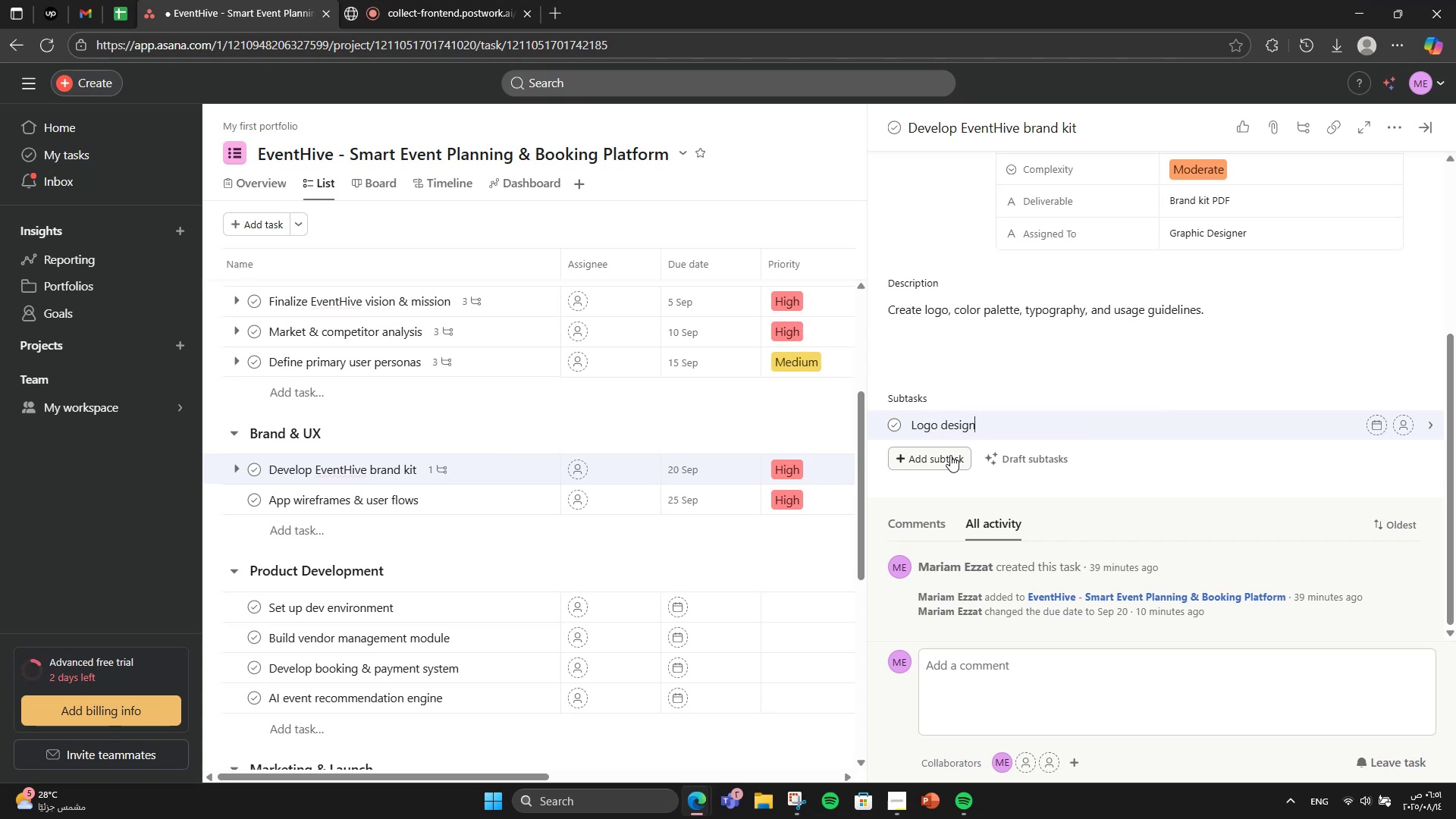 
key(Enter)
 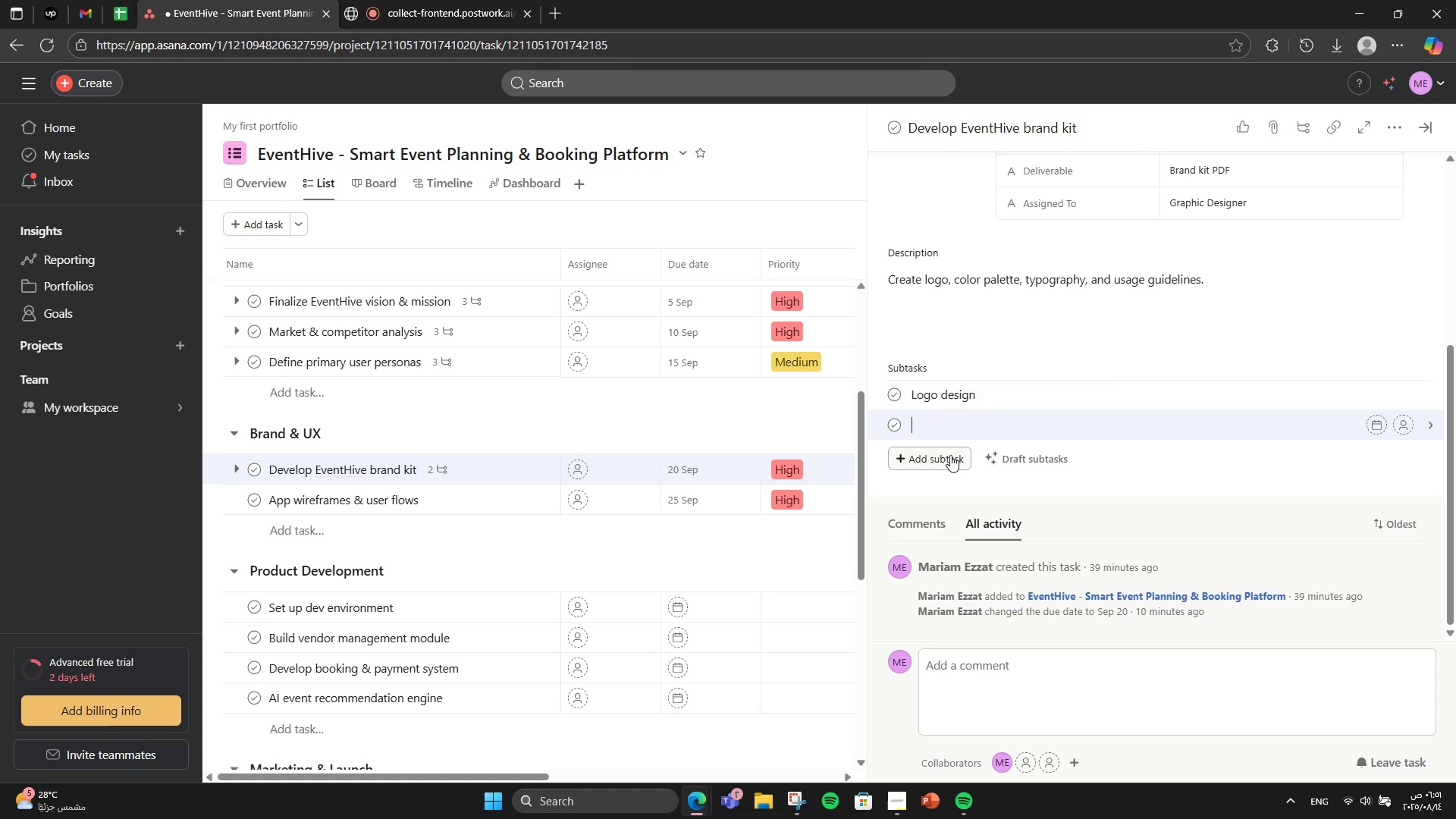 
type(Color palette)
 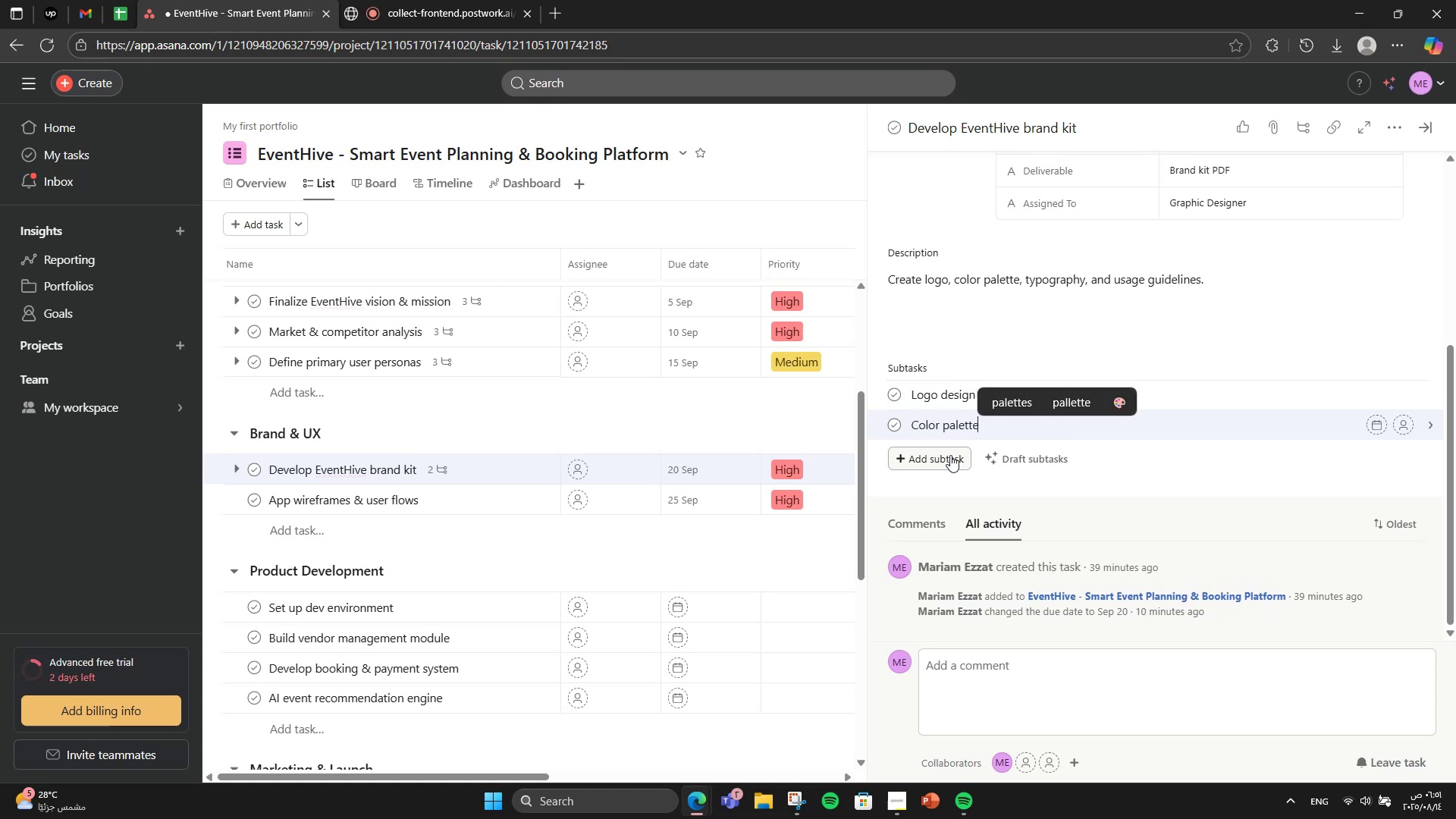 
key(Enter)
 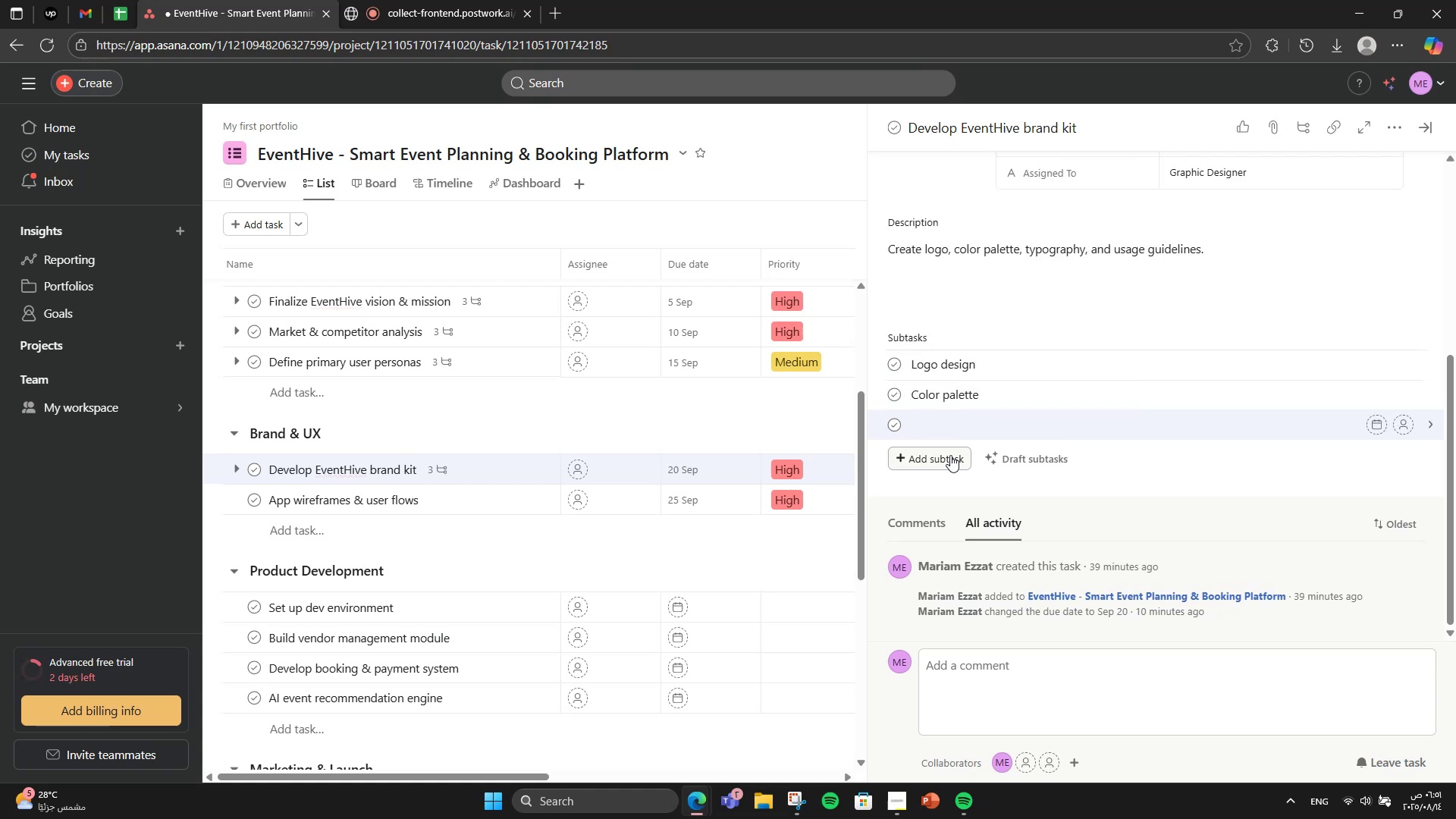 
type(Tr)
key(Backspace)
type(ypography rules)
 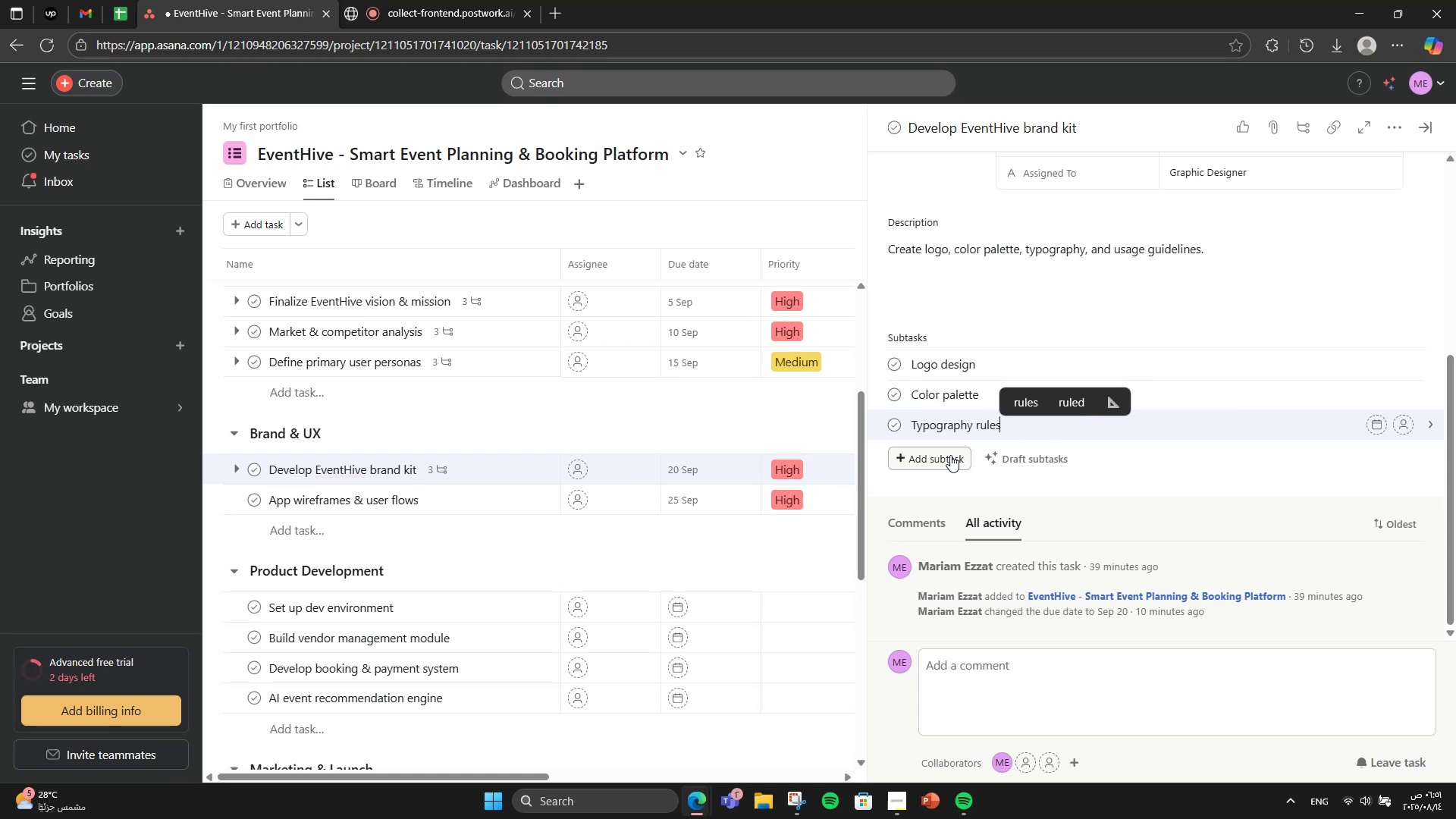 
key(Enter)
 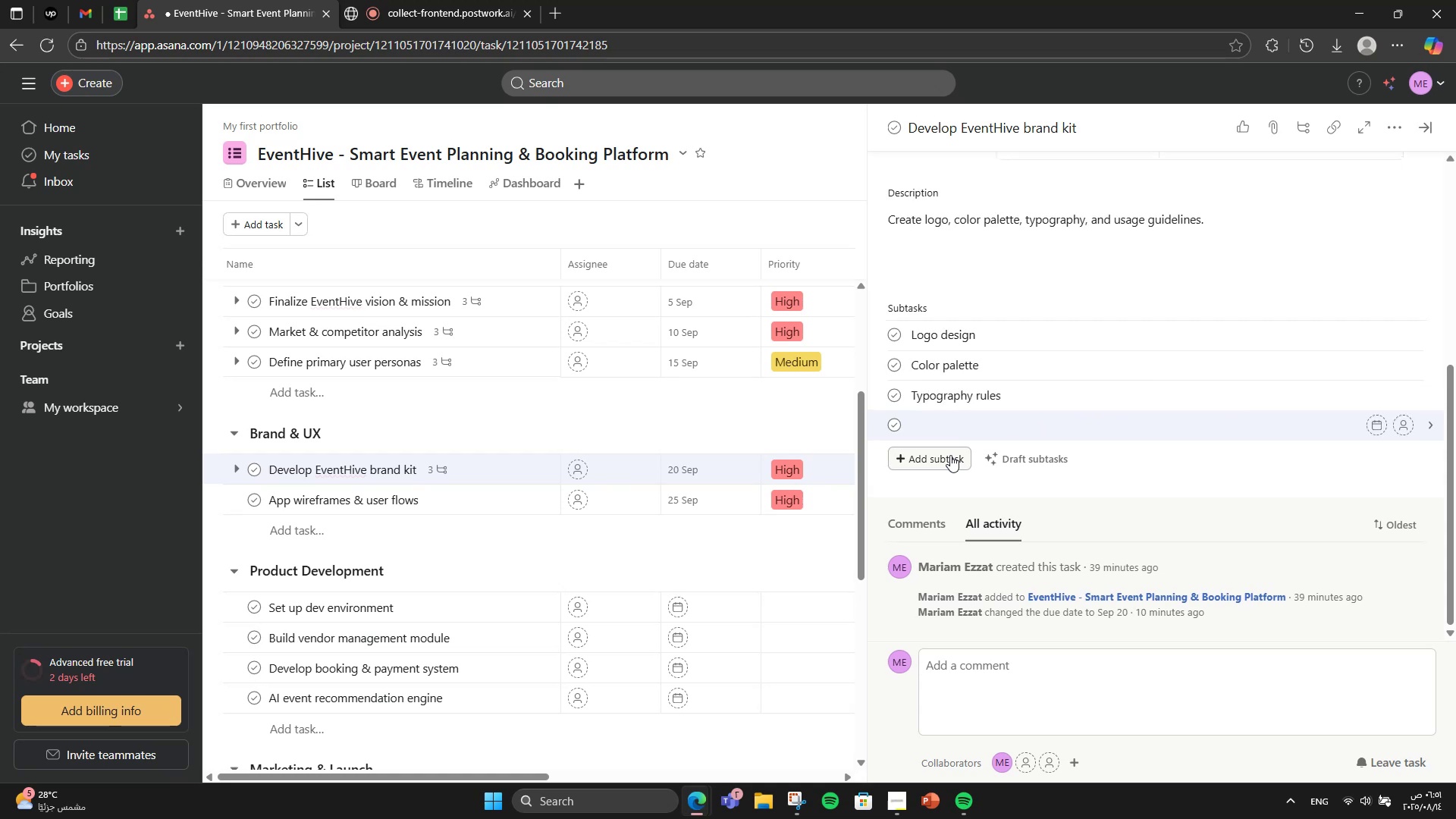 
key(Backspace)
 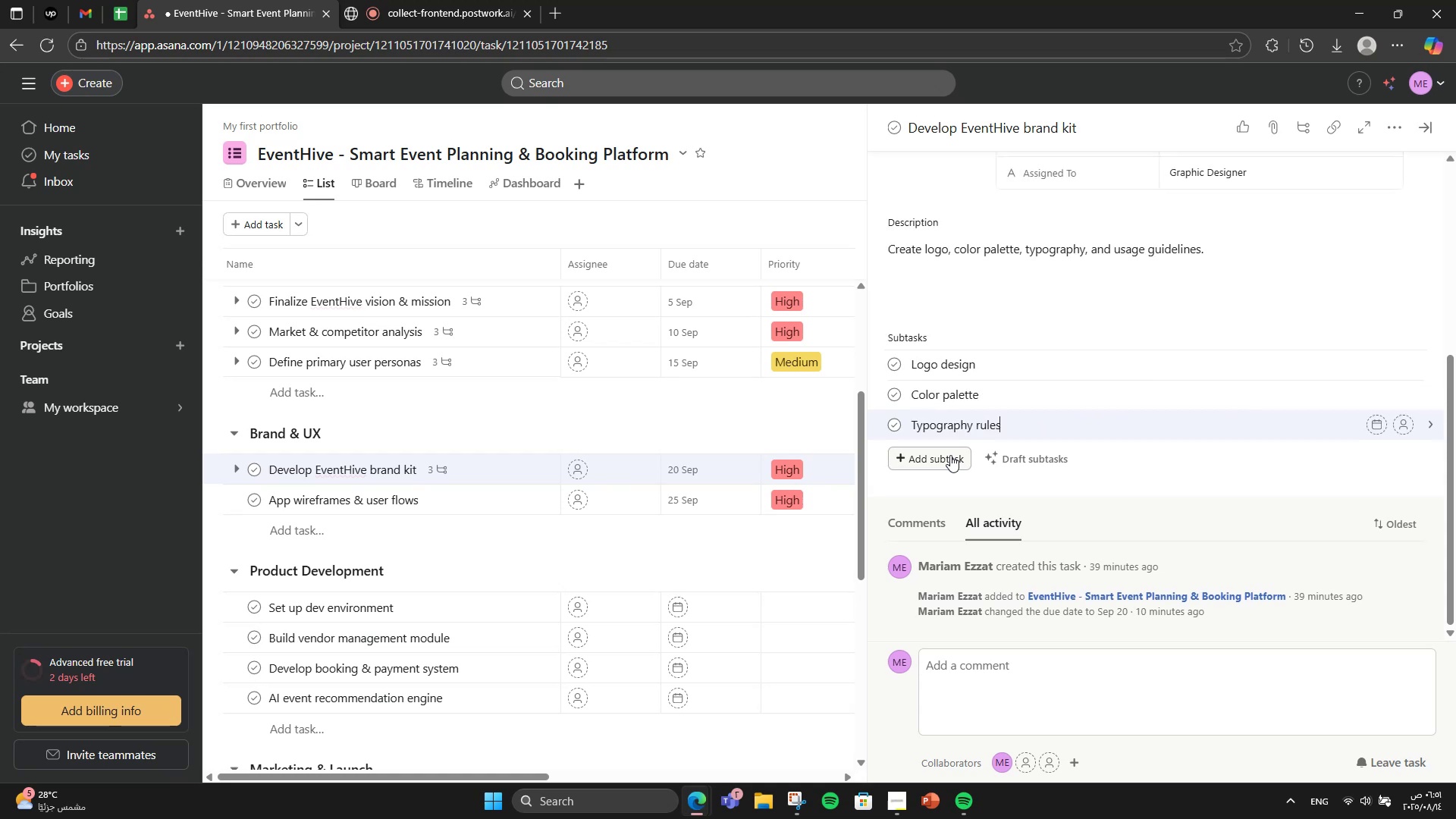 
key(Backspace)
 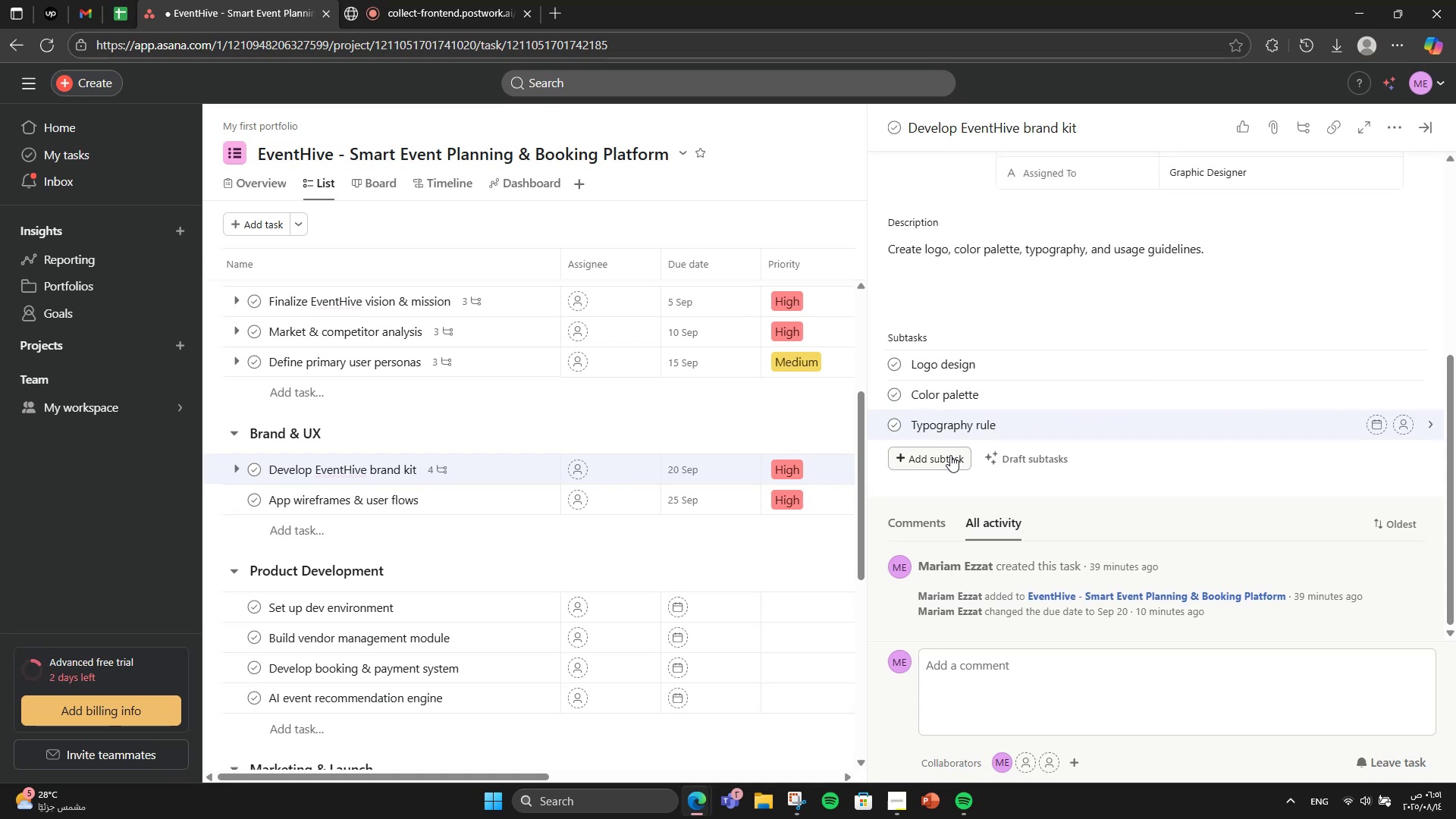 
key(S)
 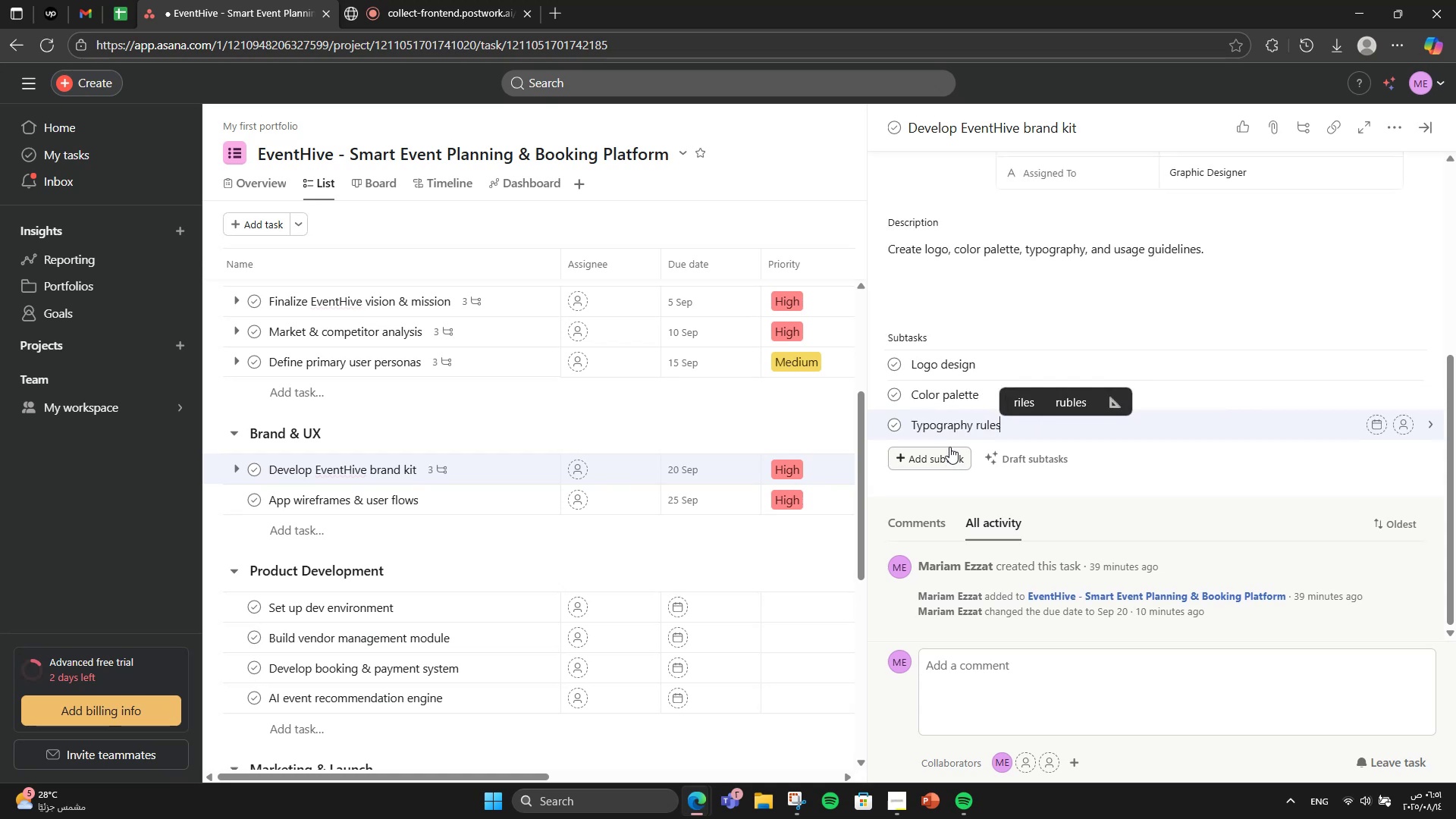 
scroll: coordinate [1371, 220], scroll_direction: up, amount: 3.0
 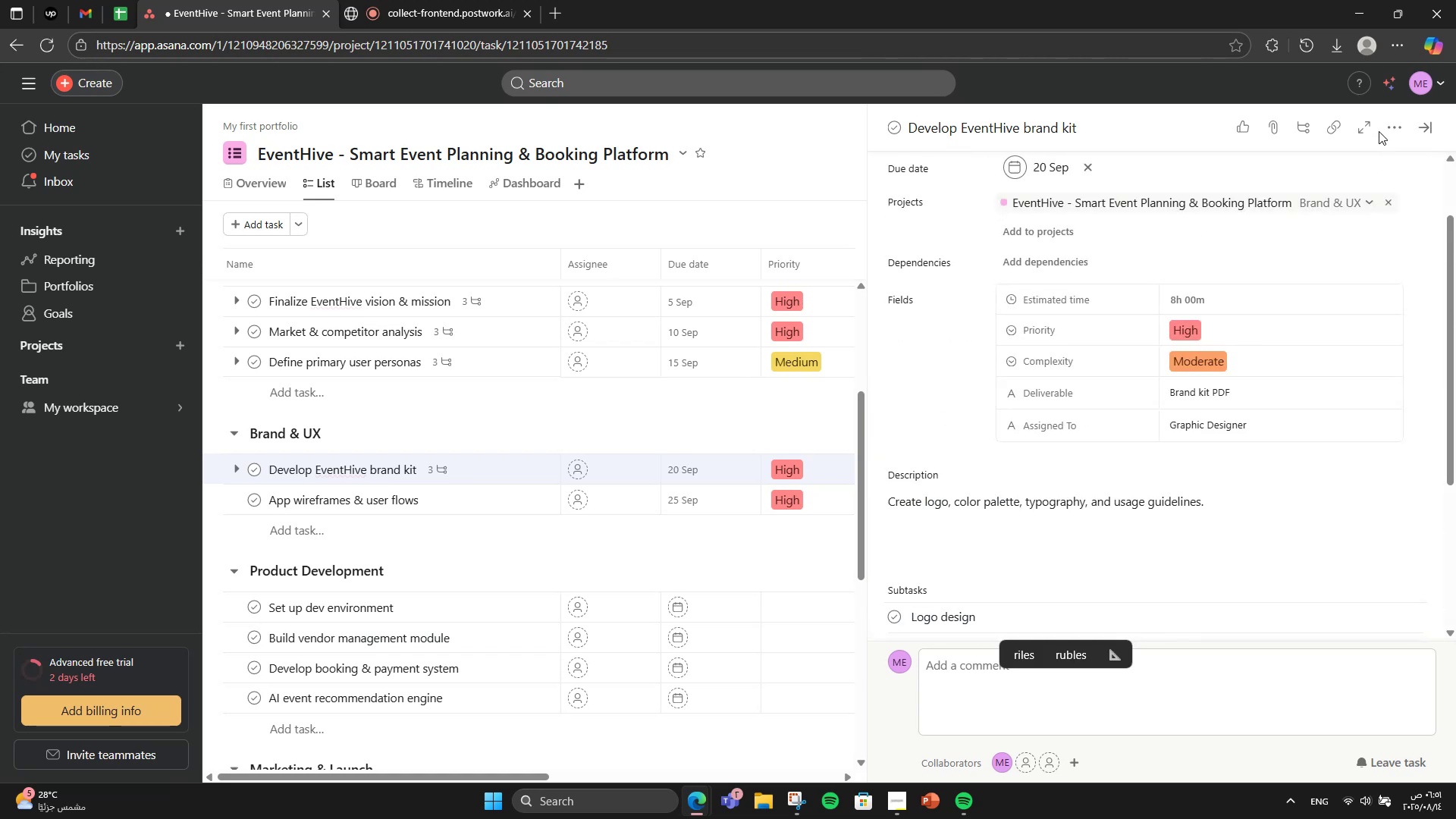 
left_click([1389, 133])
 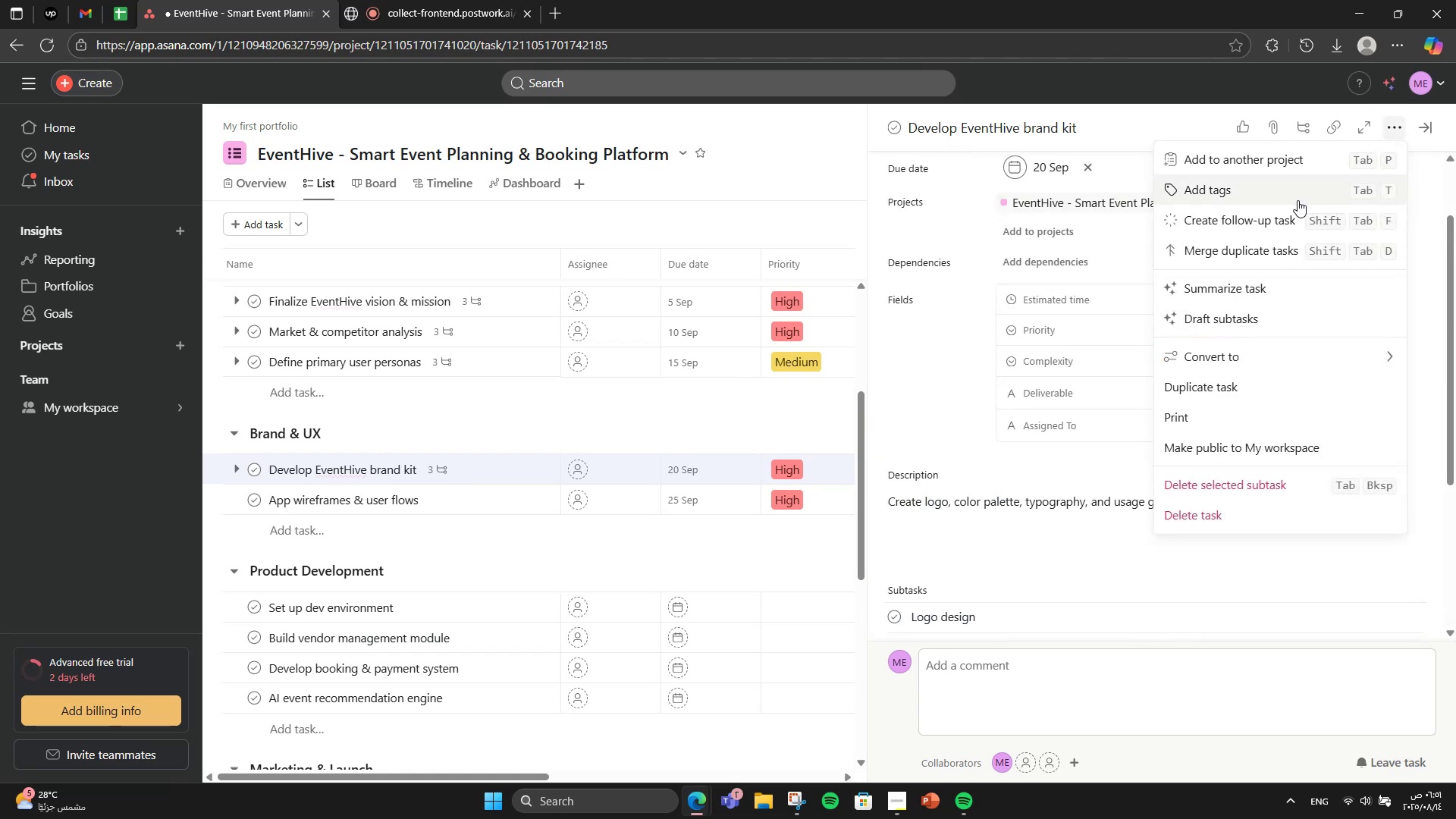 
left_click([1298, 200])
 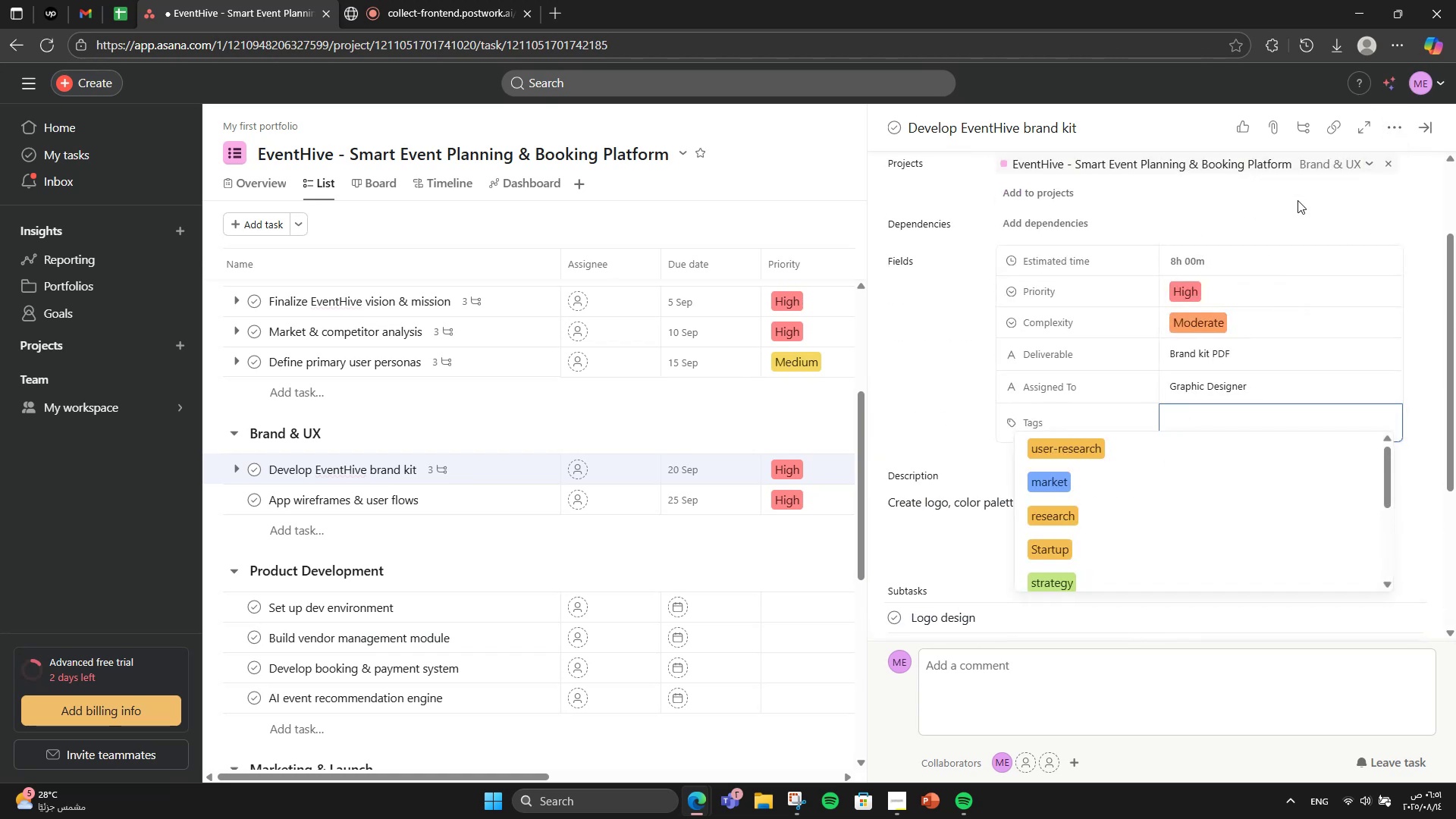 
type(branding)
 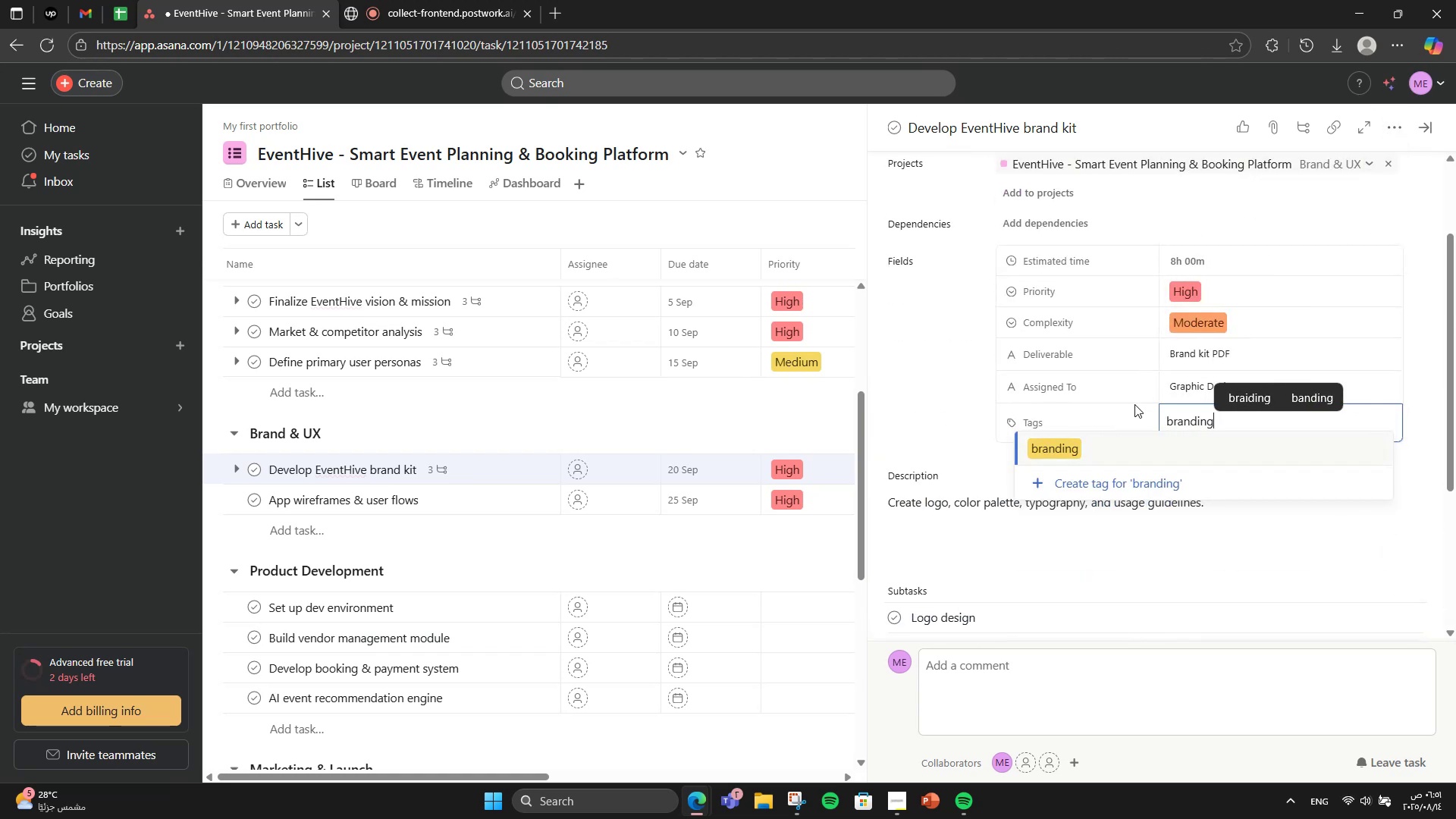 
left_click([1195, 446])
 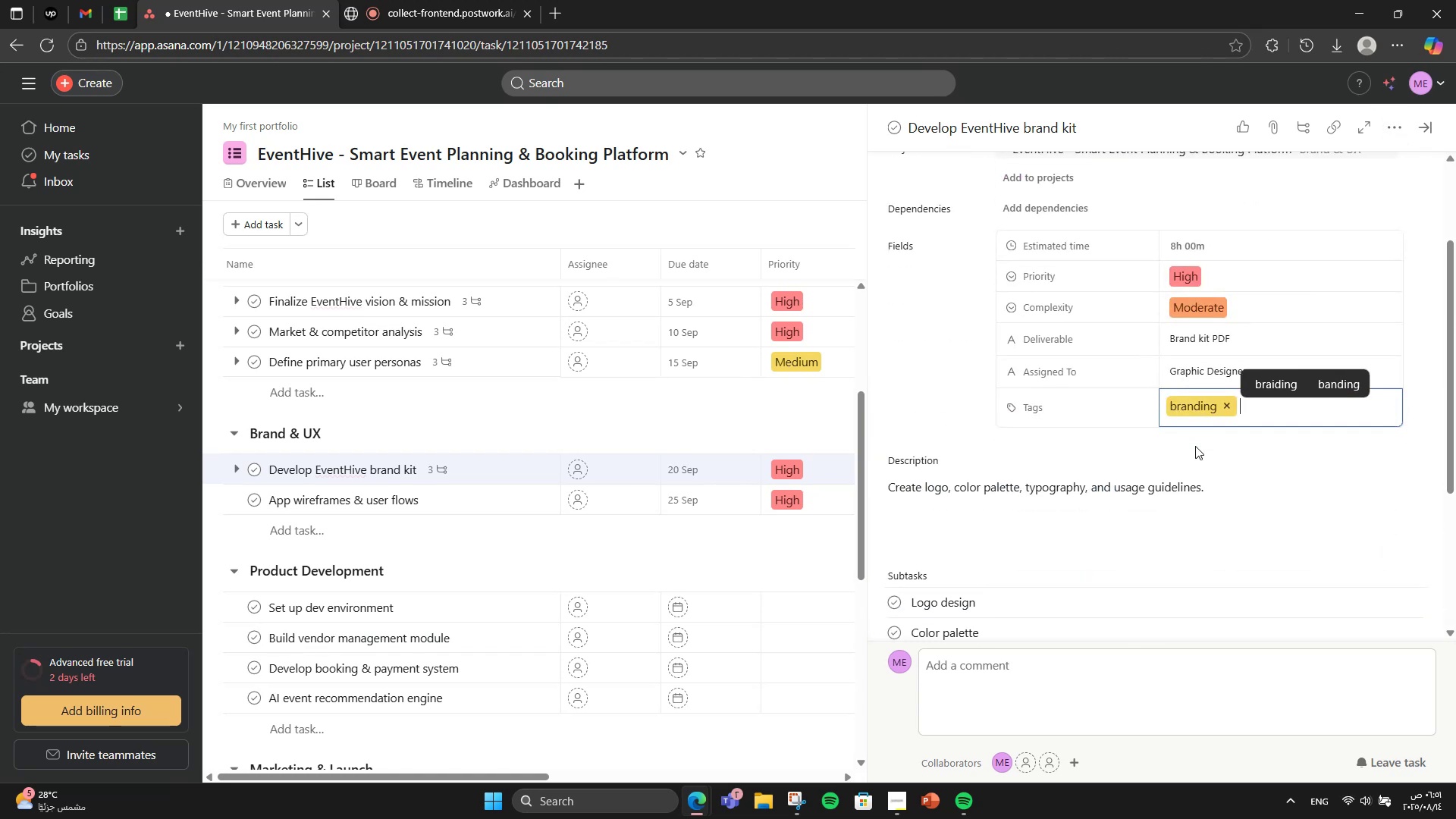 
type(design)
 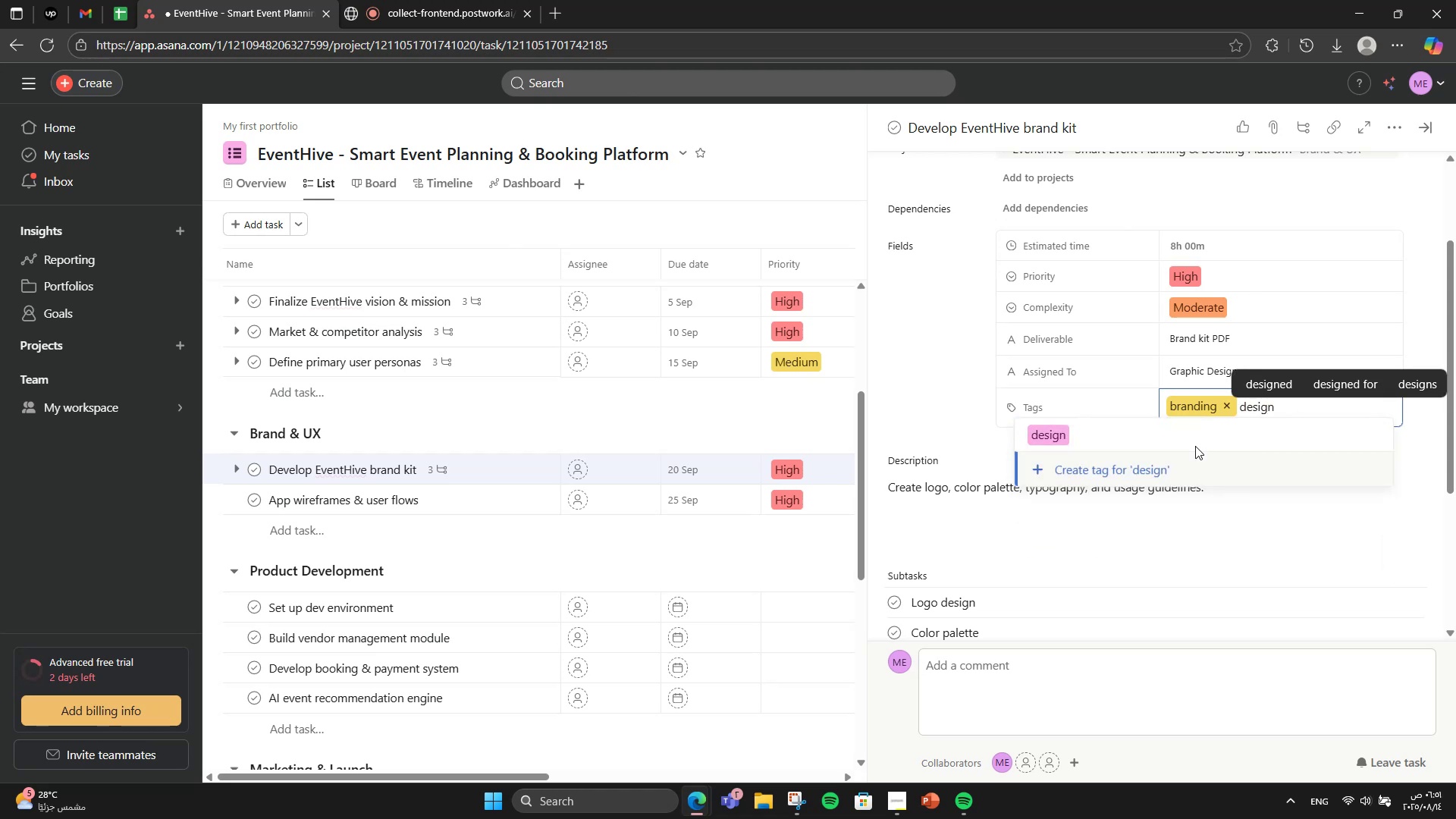 
left_click([1197, 437])
 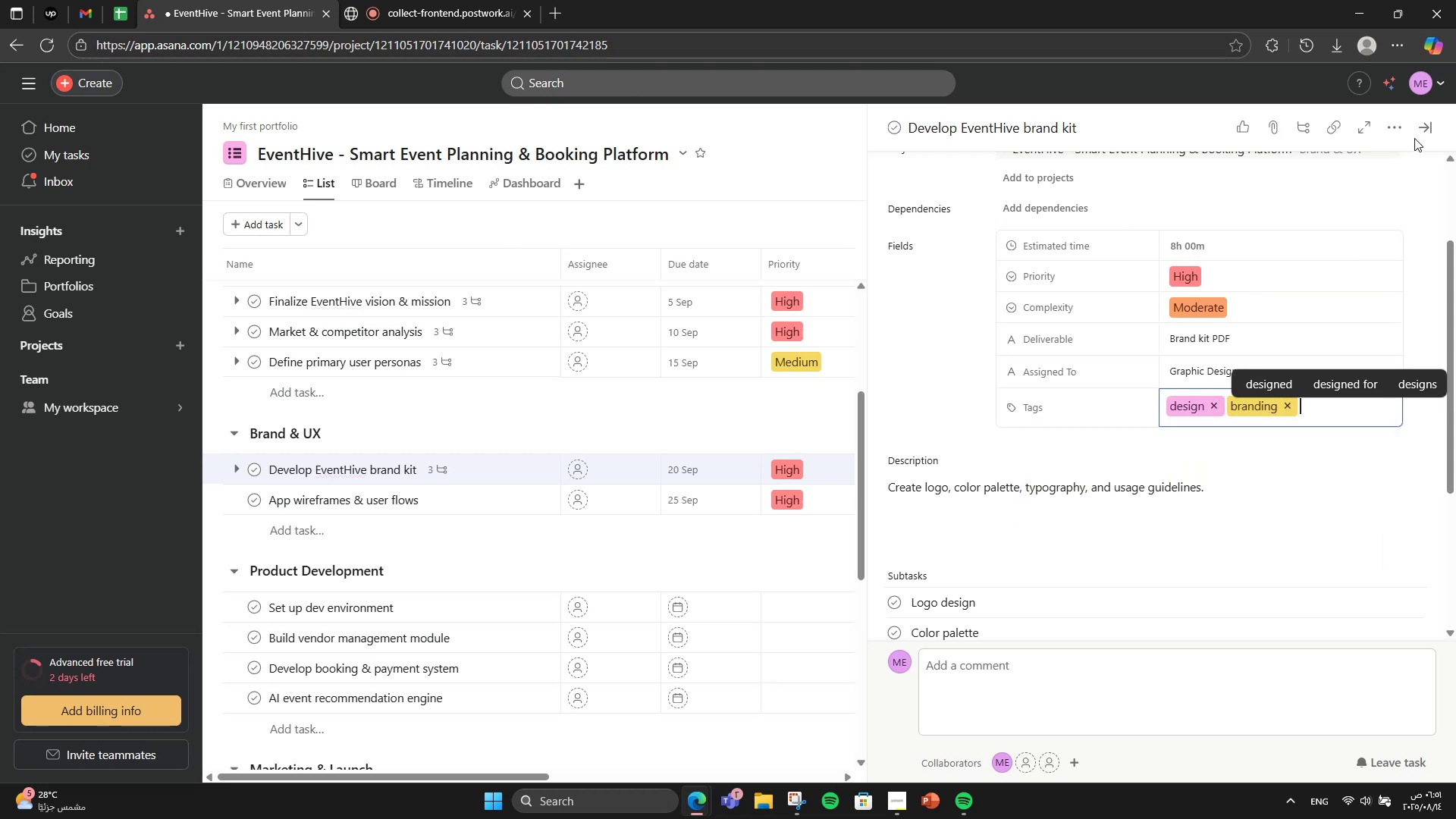 
left_click([1424, 132])
 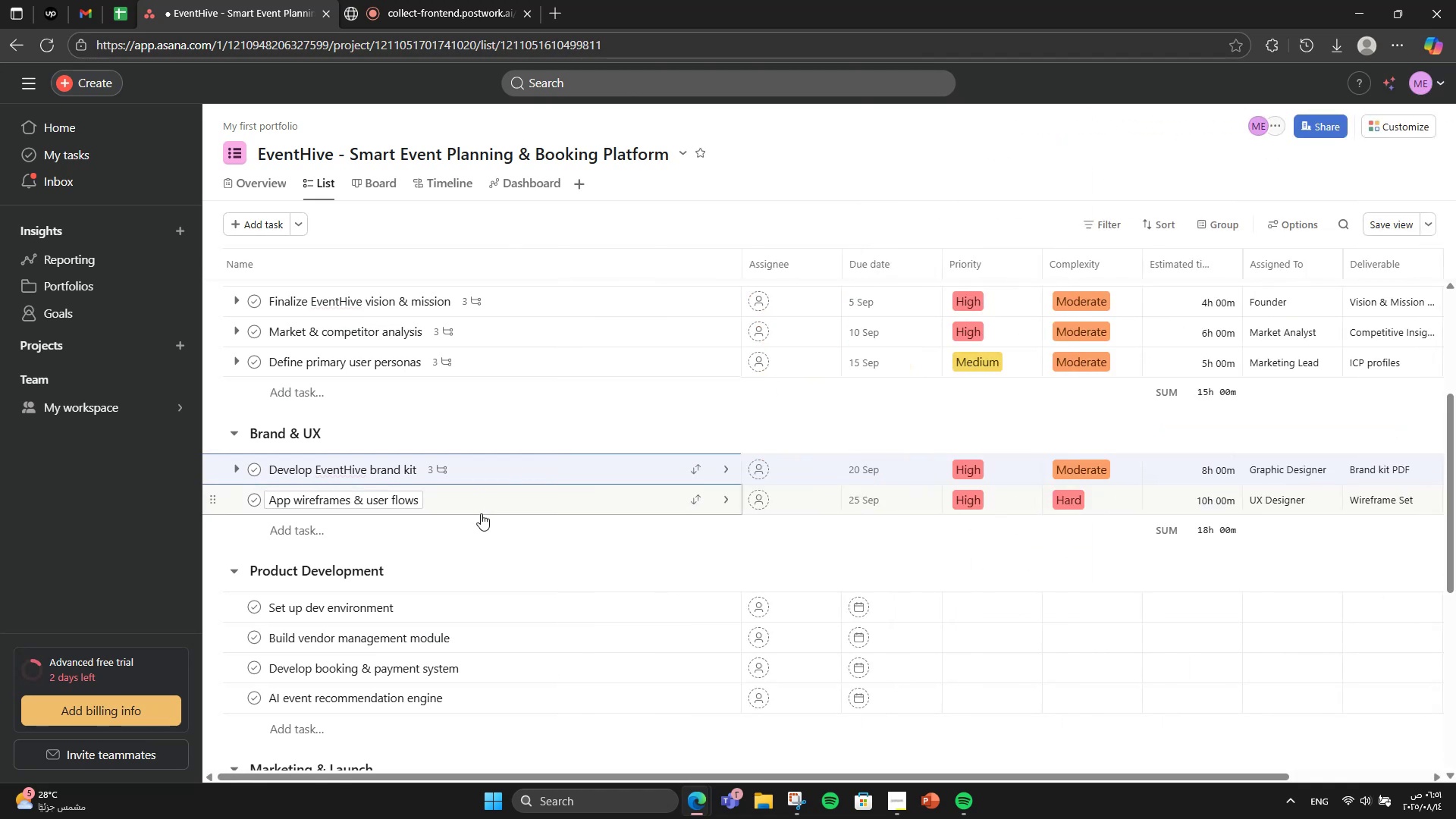 
scroll: coordinate [476, 491], scroll_direction: down, amount: 1.0
 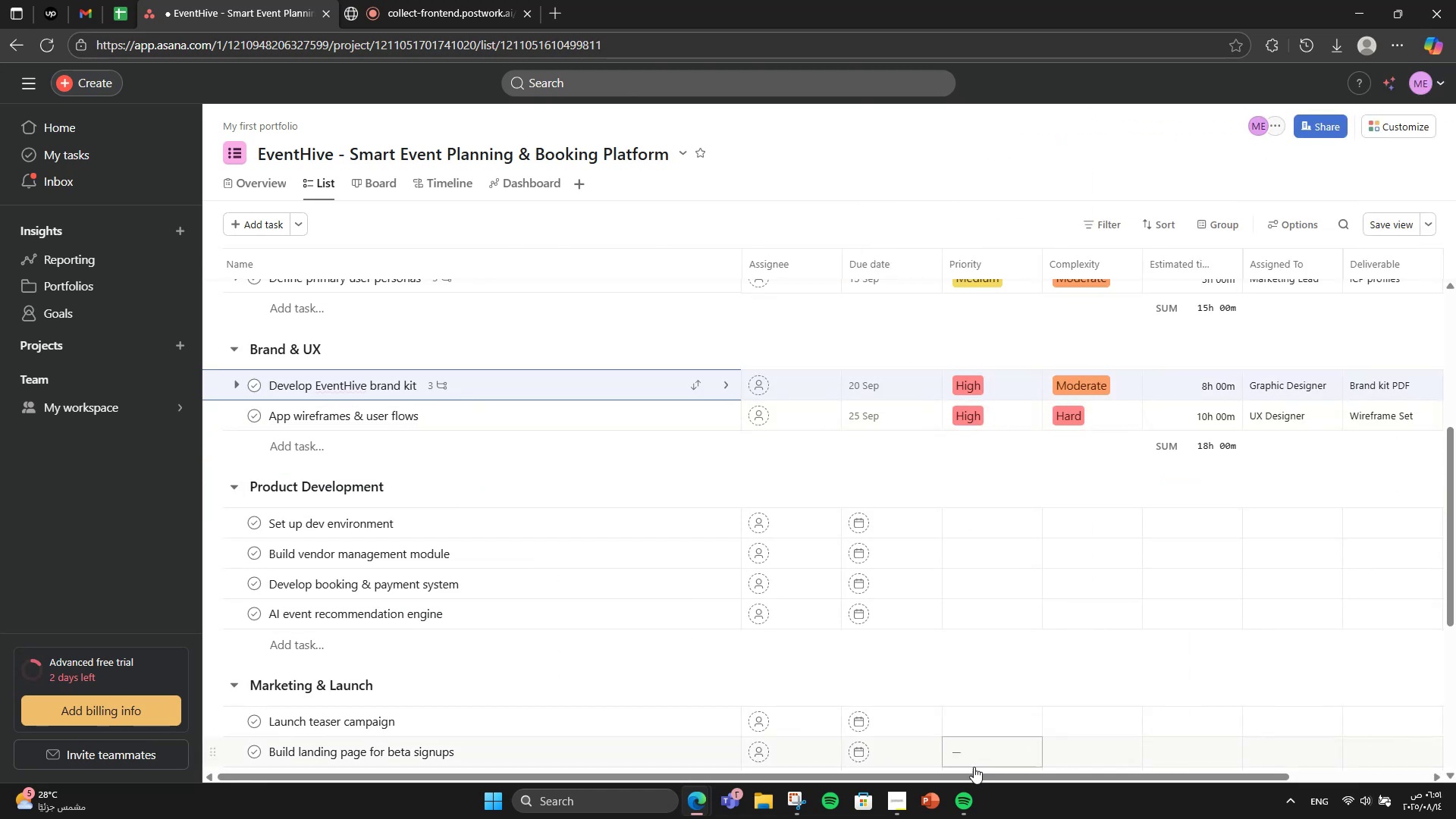 
left_click_drag(start_coordinate=[1003, 776], to_coordinate=[947, 722])
 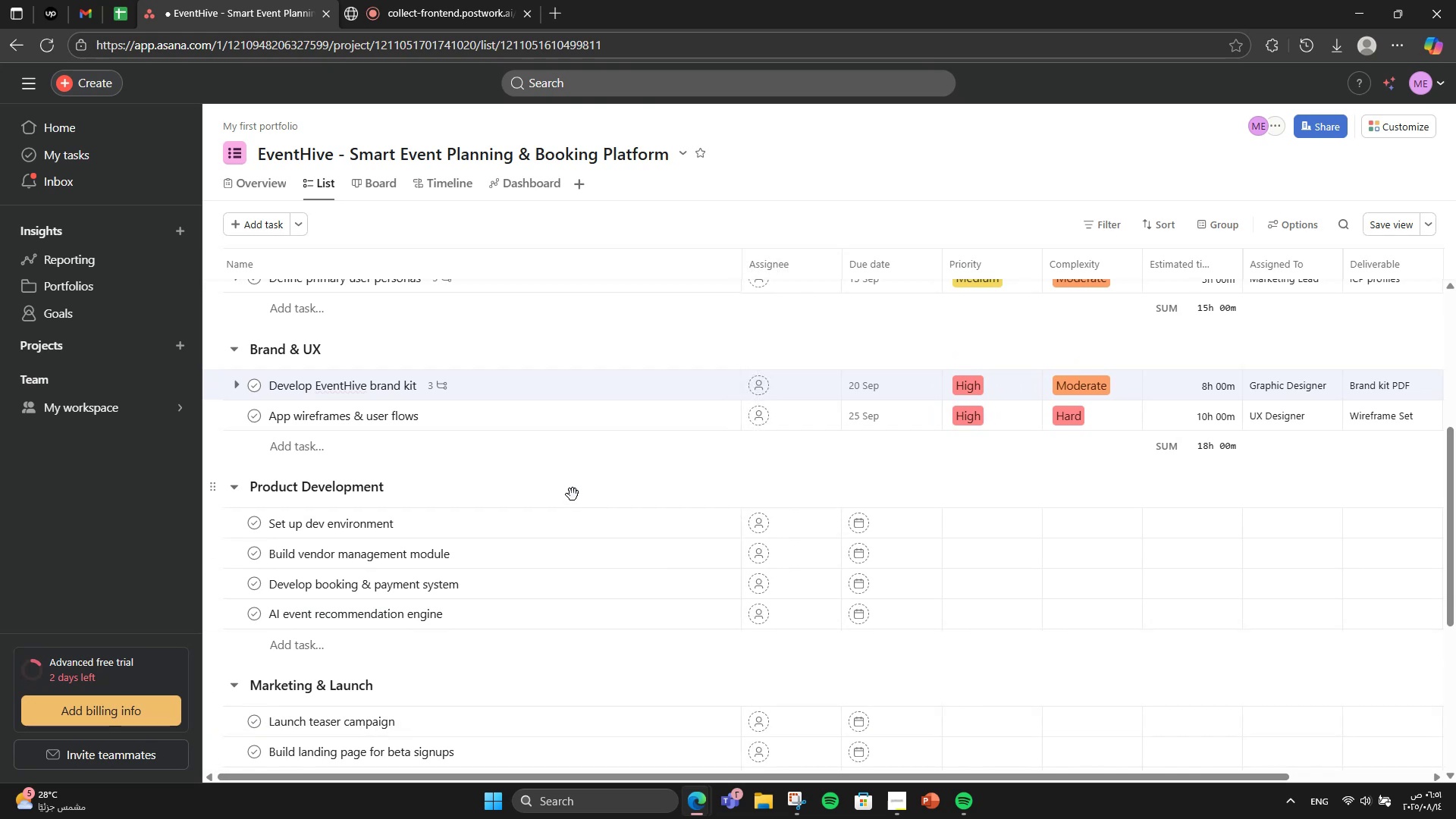 
scroll: coordinate [573, 493], scroll_direction: none, amount: 0.0
 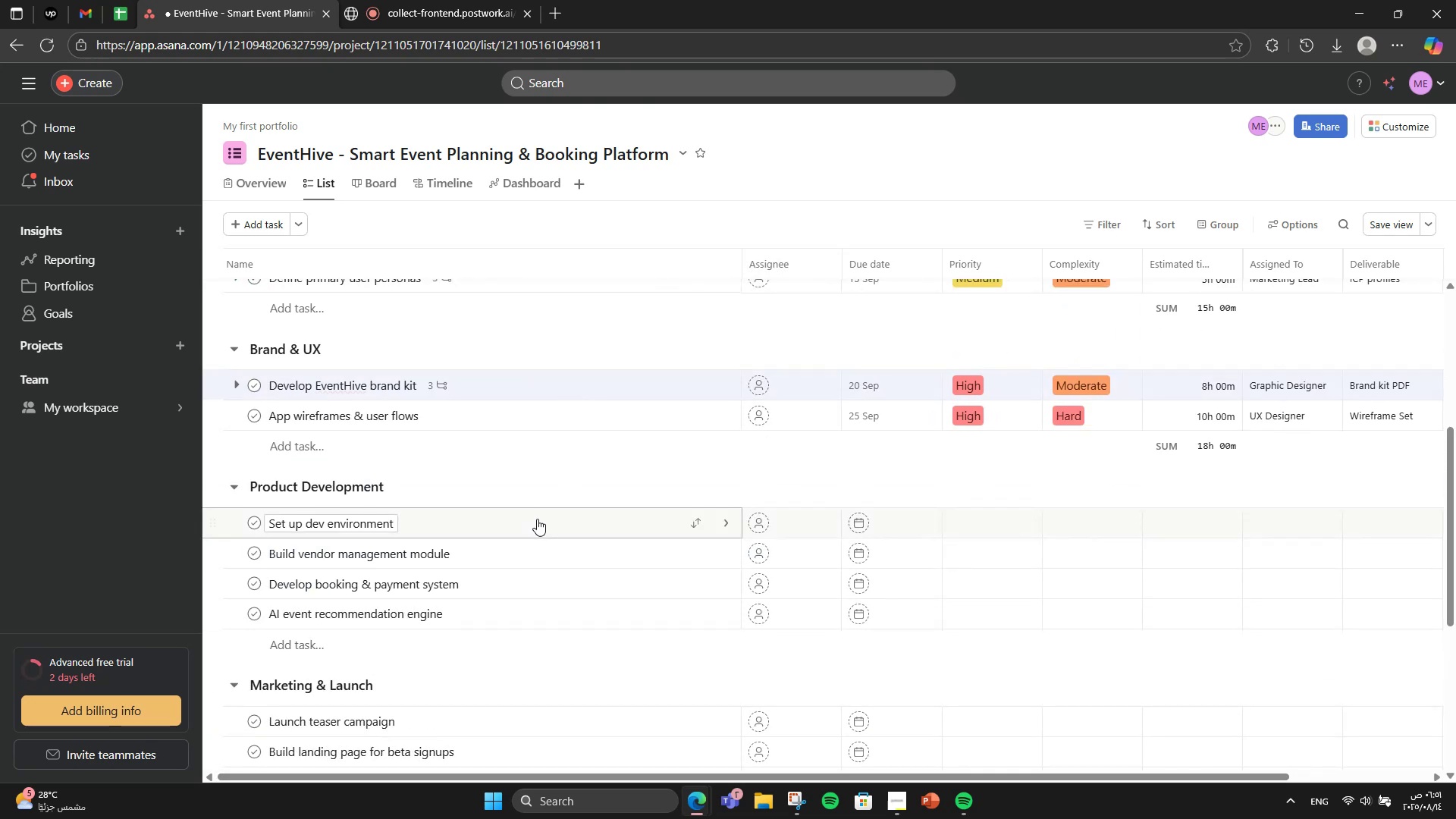 
left_click([537, 519])
 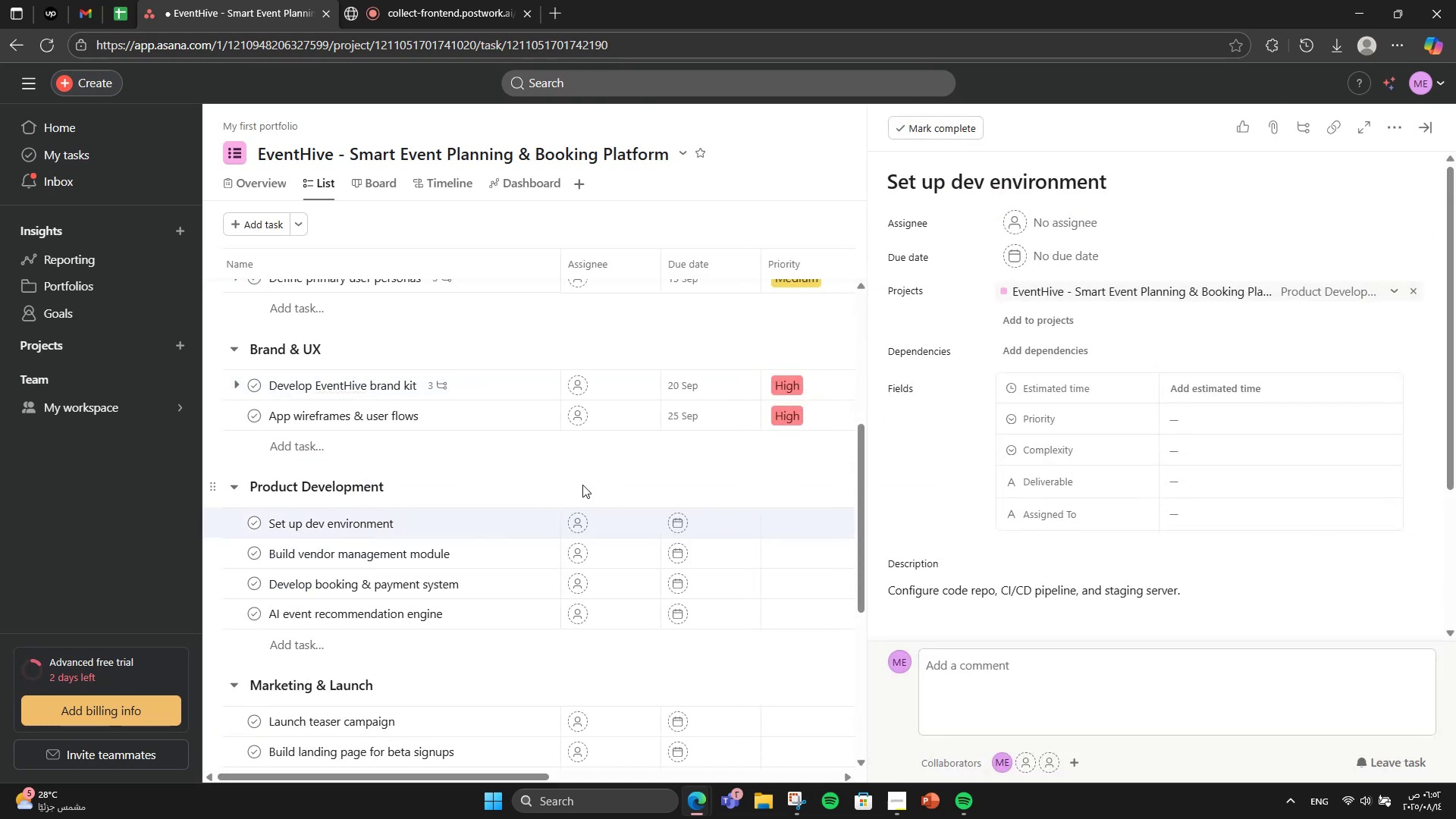 
wait(7.83)
 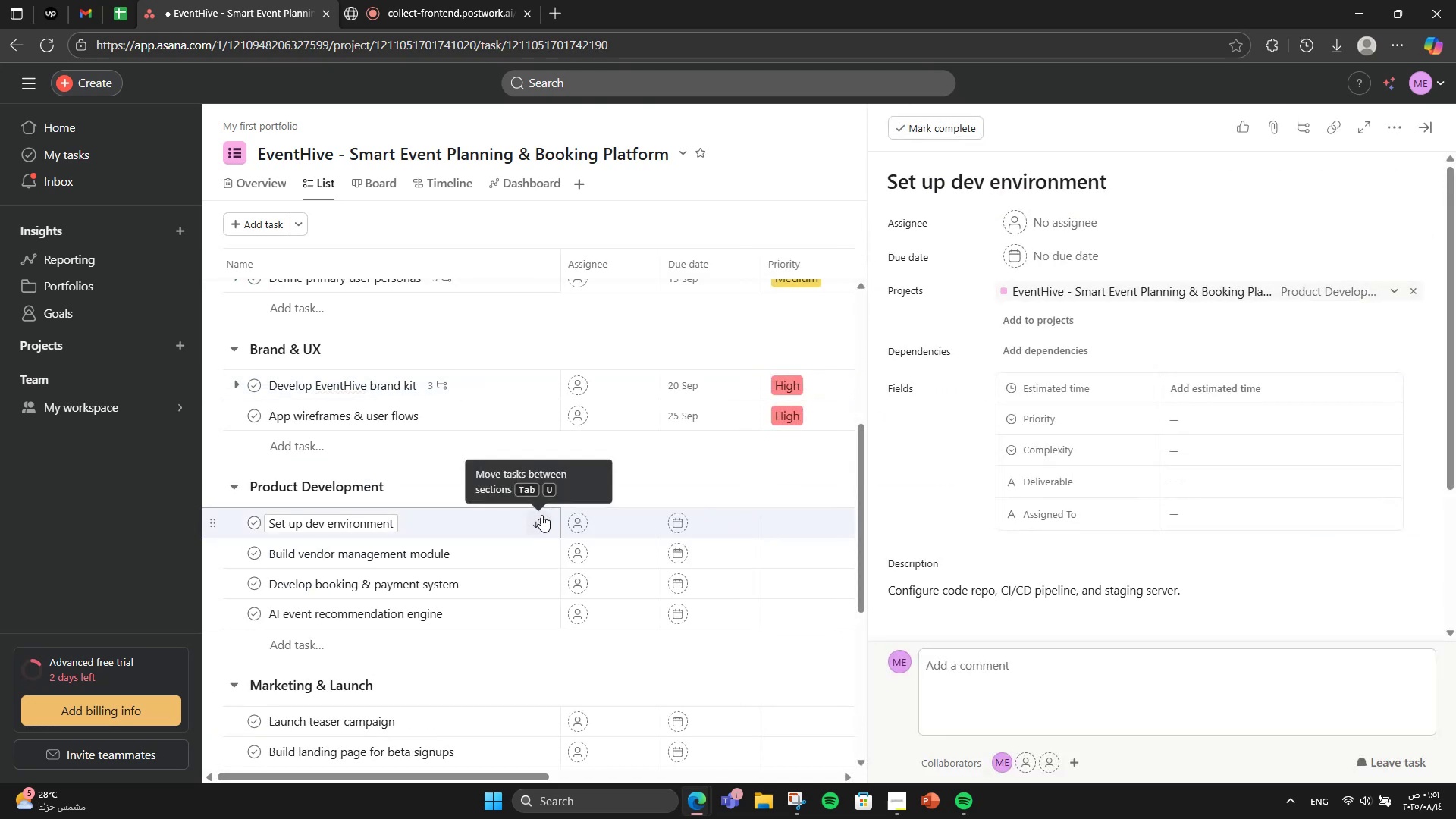 
scroll: coordinate [1316, 417], scroll_direction: down, amount: 3.0
 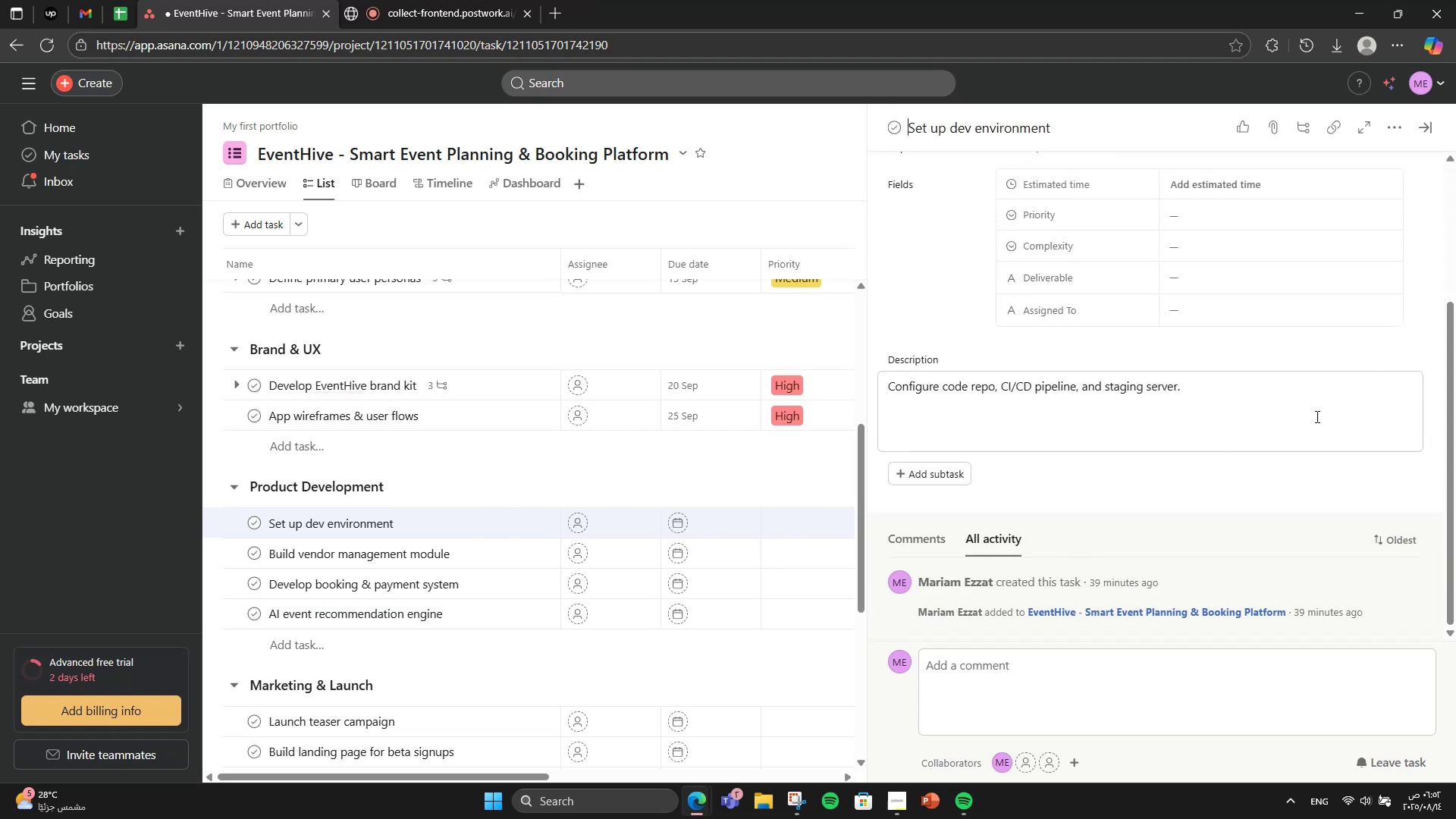 
scroll: coordinate [1316, 416], scroll_direction: up, amount: 1.0
 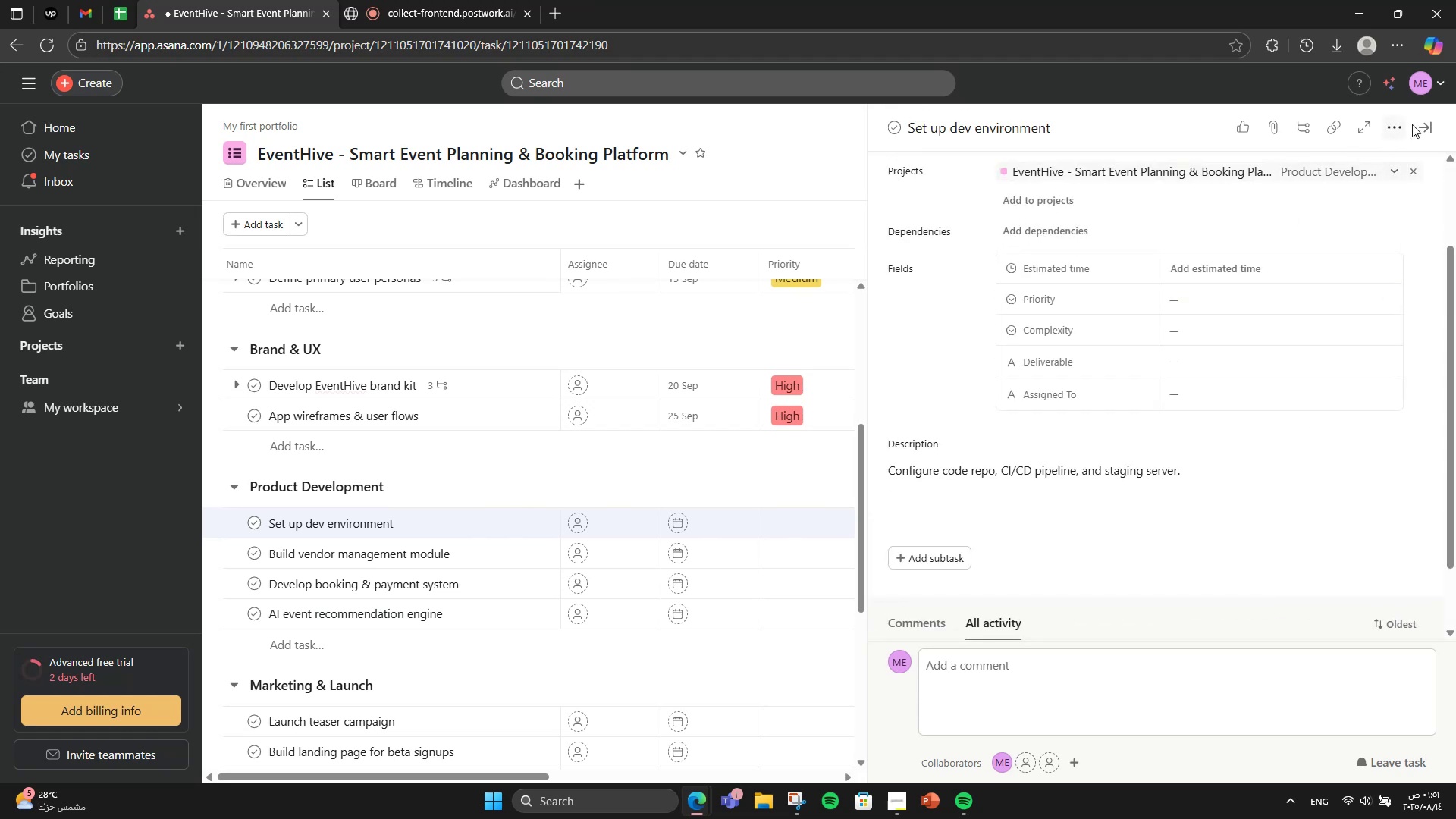 
left_click([1421, 123])
 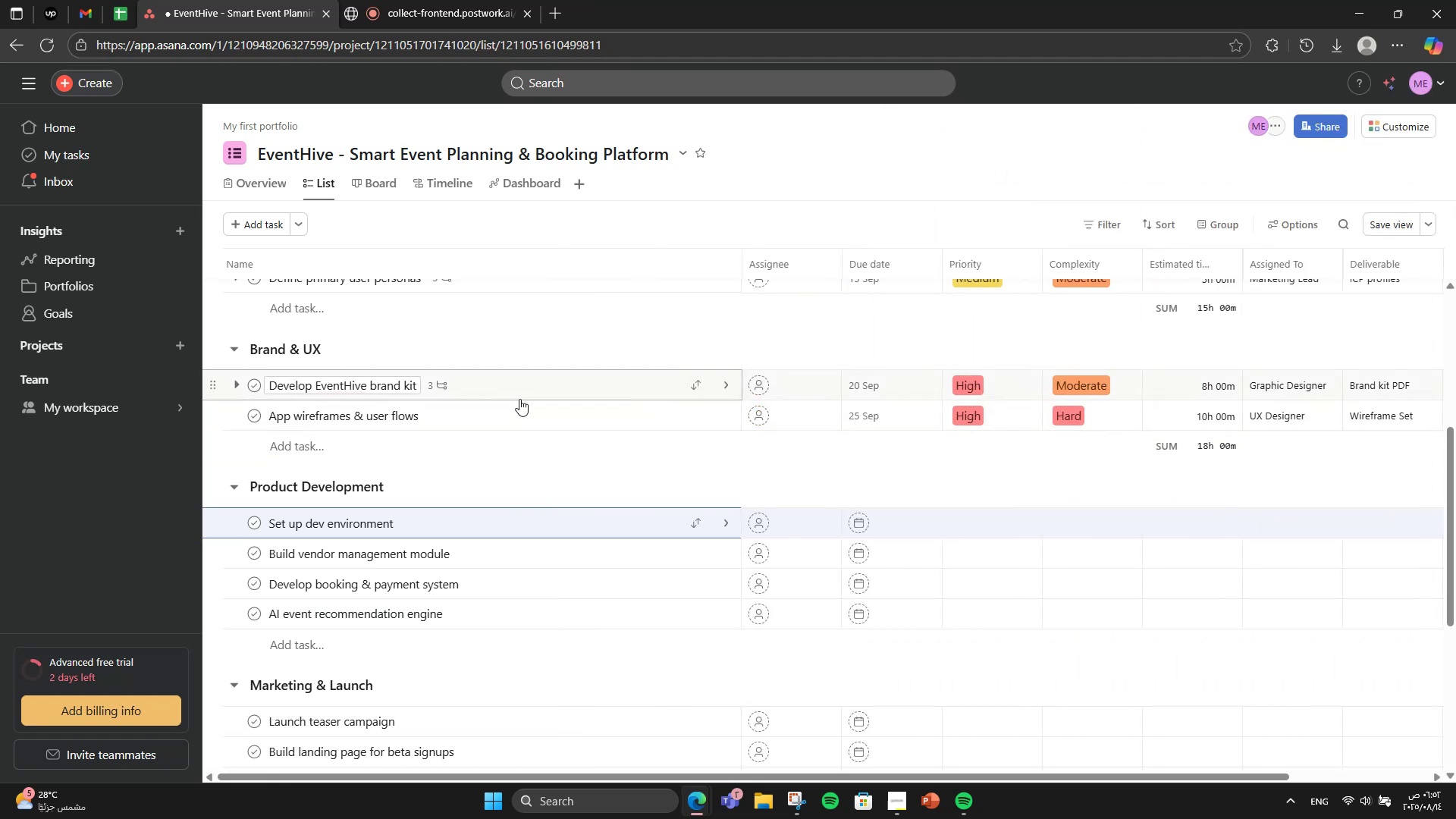 
left_click([519, 403])
 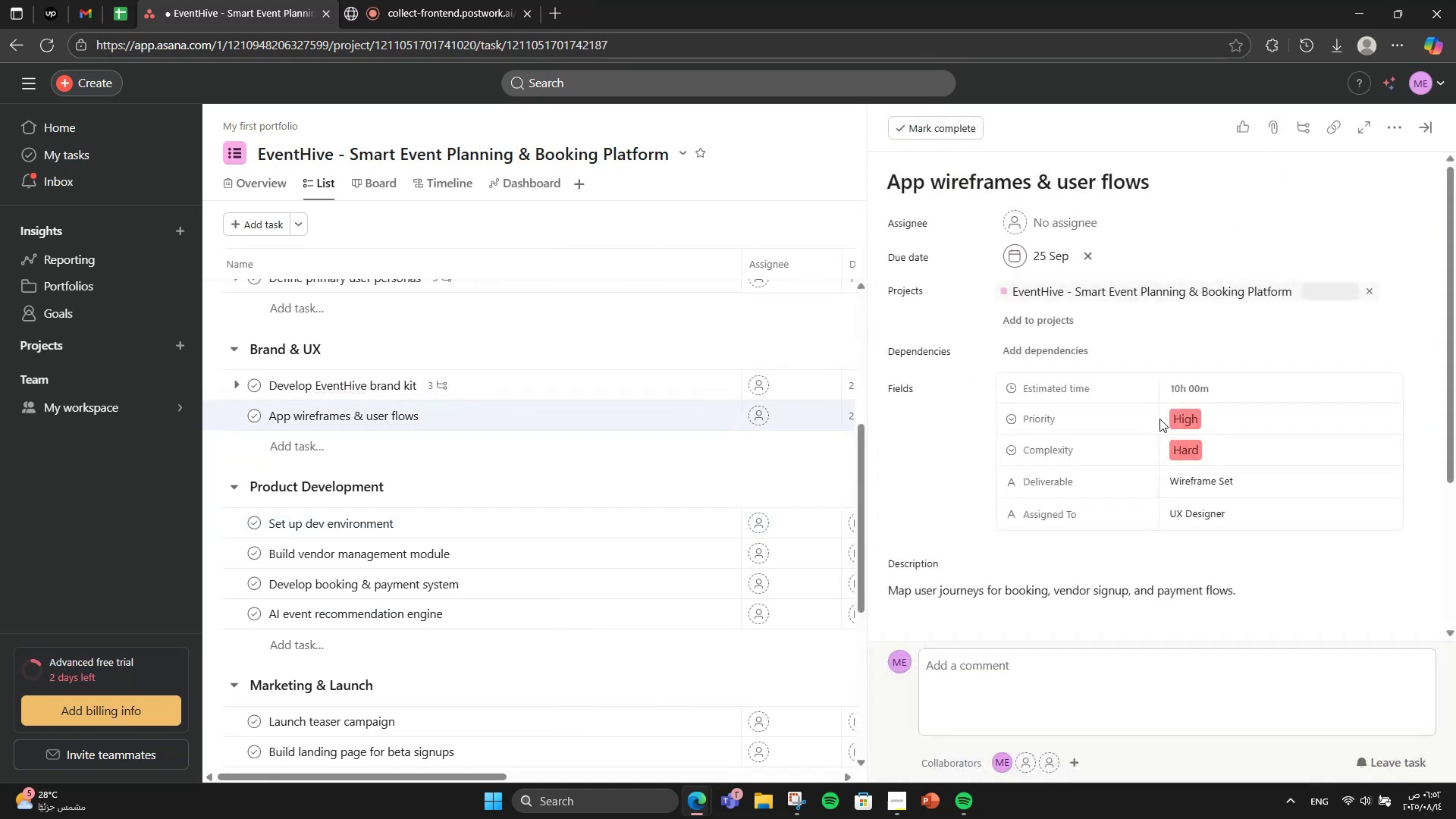 
scroll: coordinate [1159, 420], scroll_direction: down, amount: 1.0
 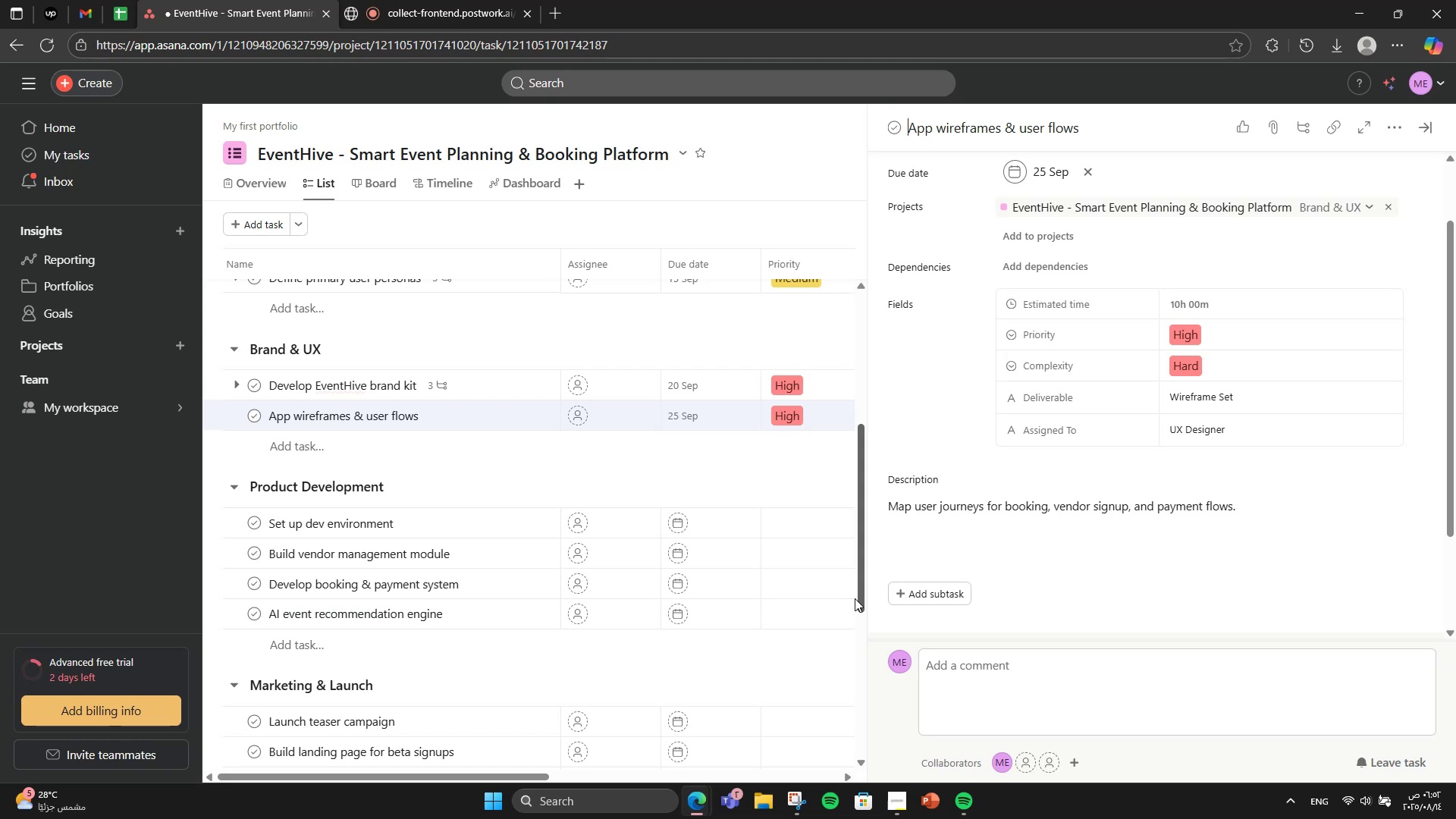 
wait(6.69)
 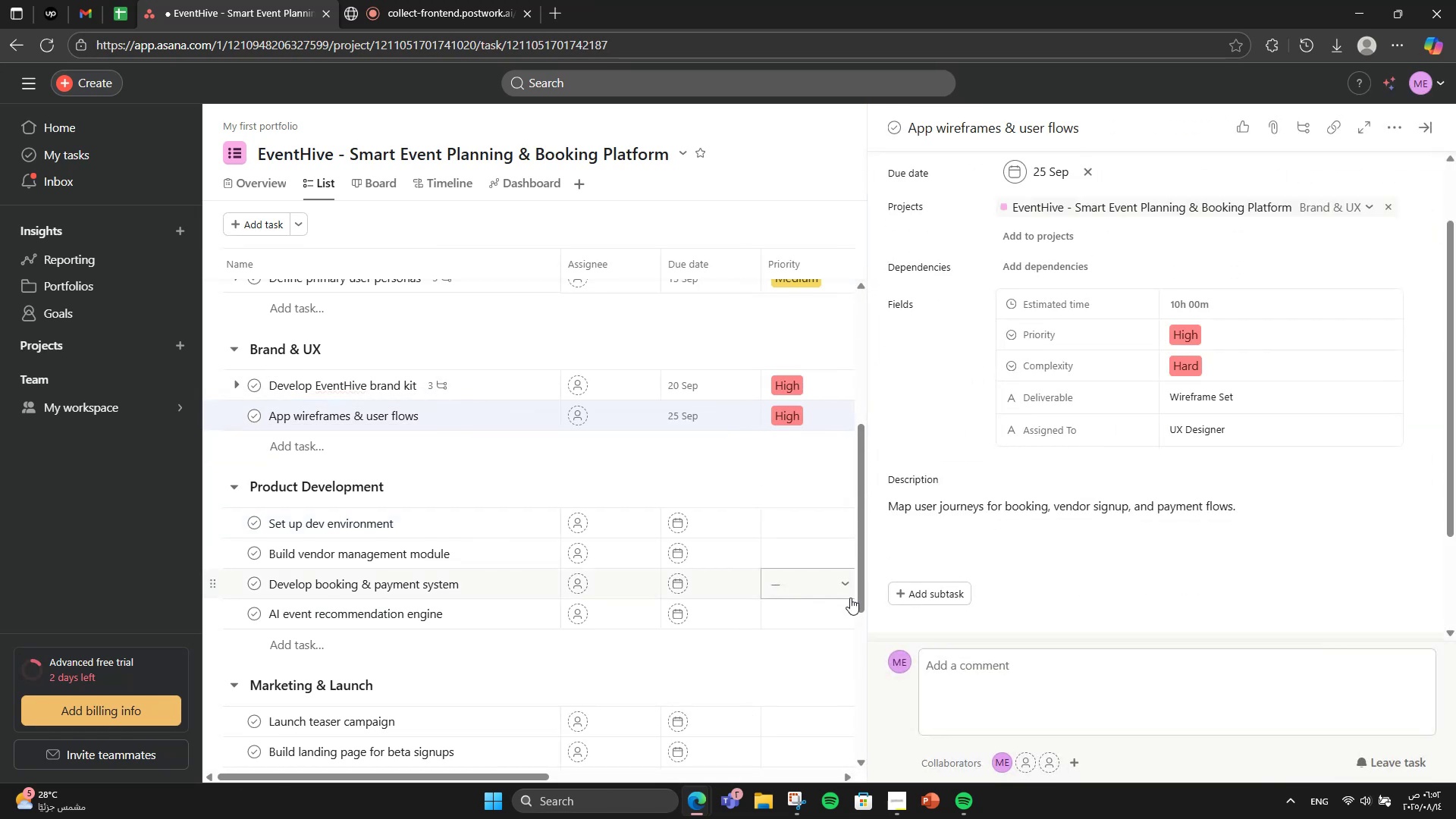 
left_click([921, 599])
 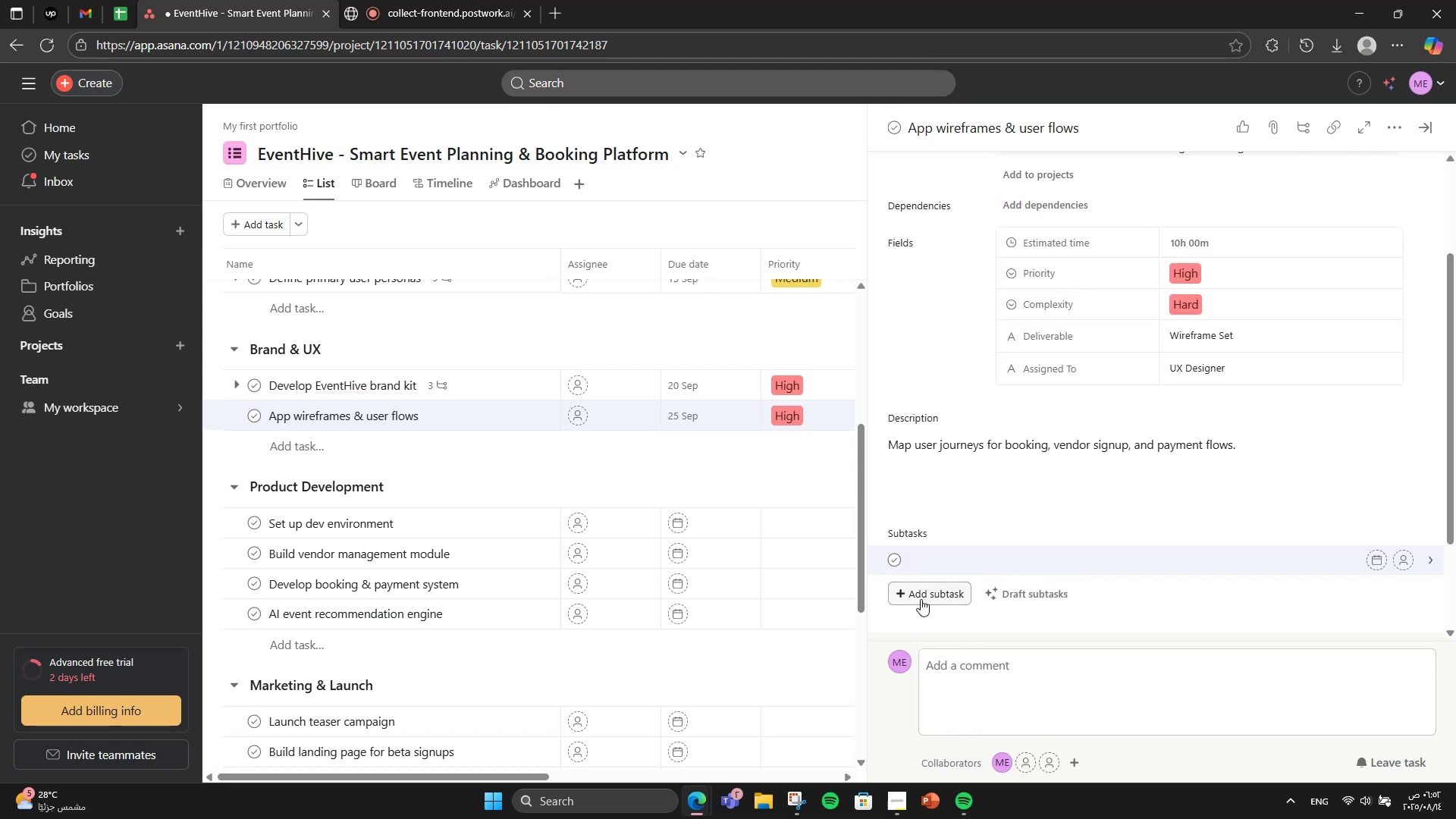 
type(Identify user flows )
key(Backspace)
 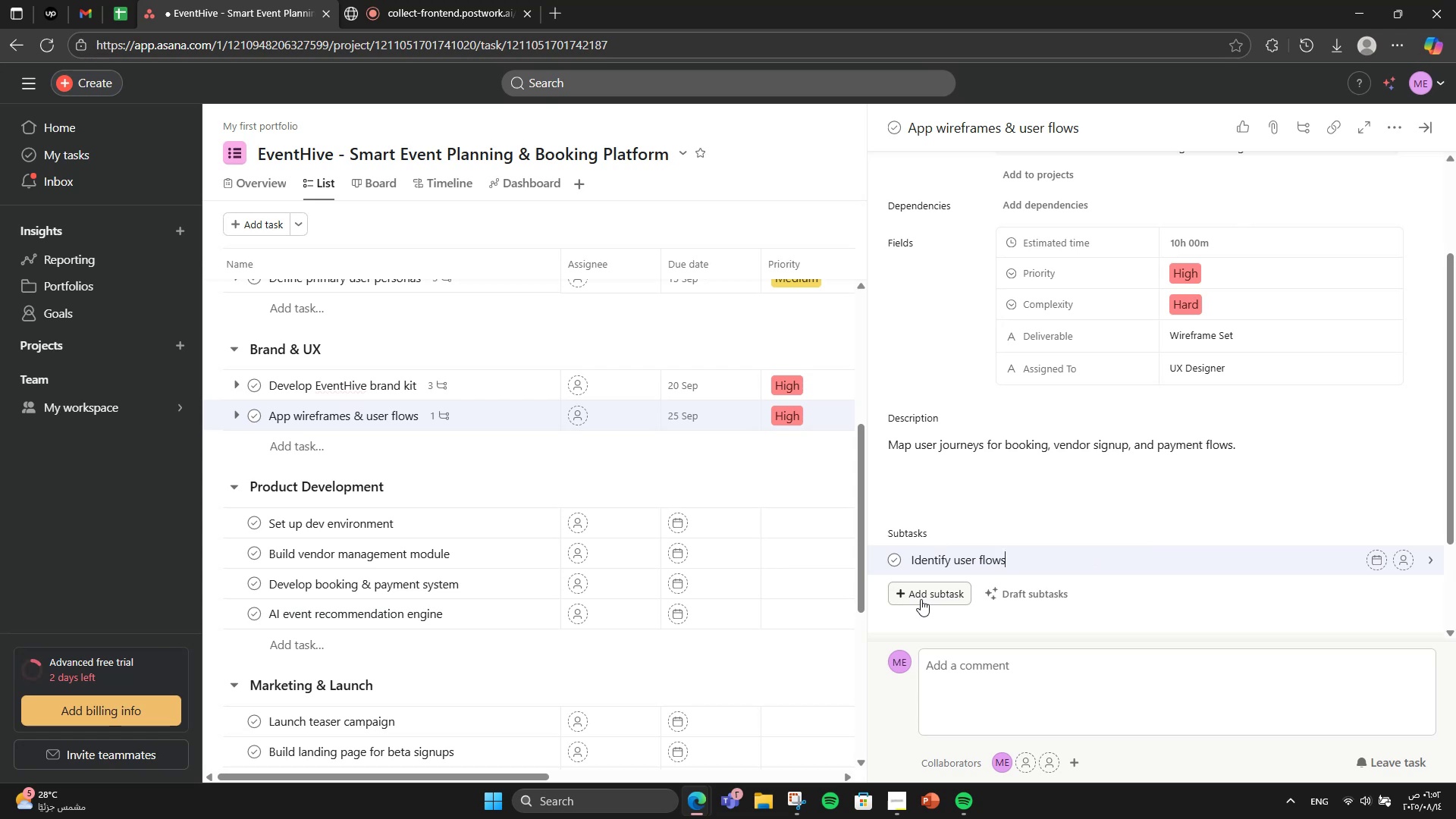 
key(Enter)
 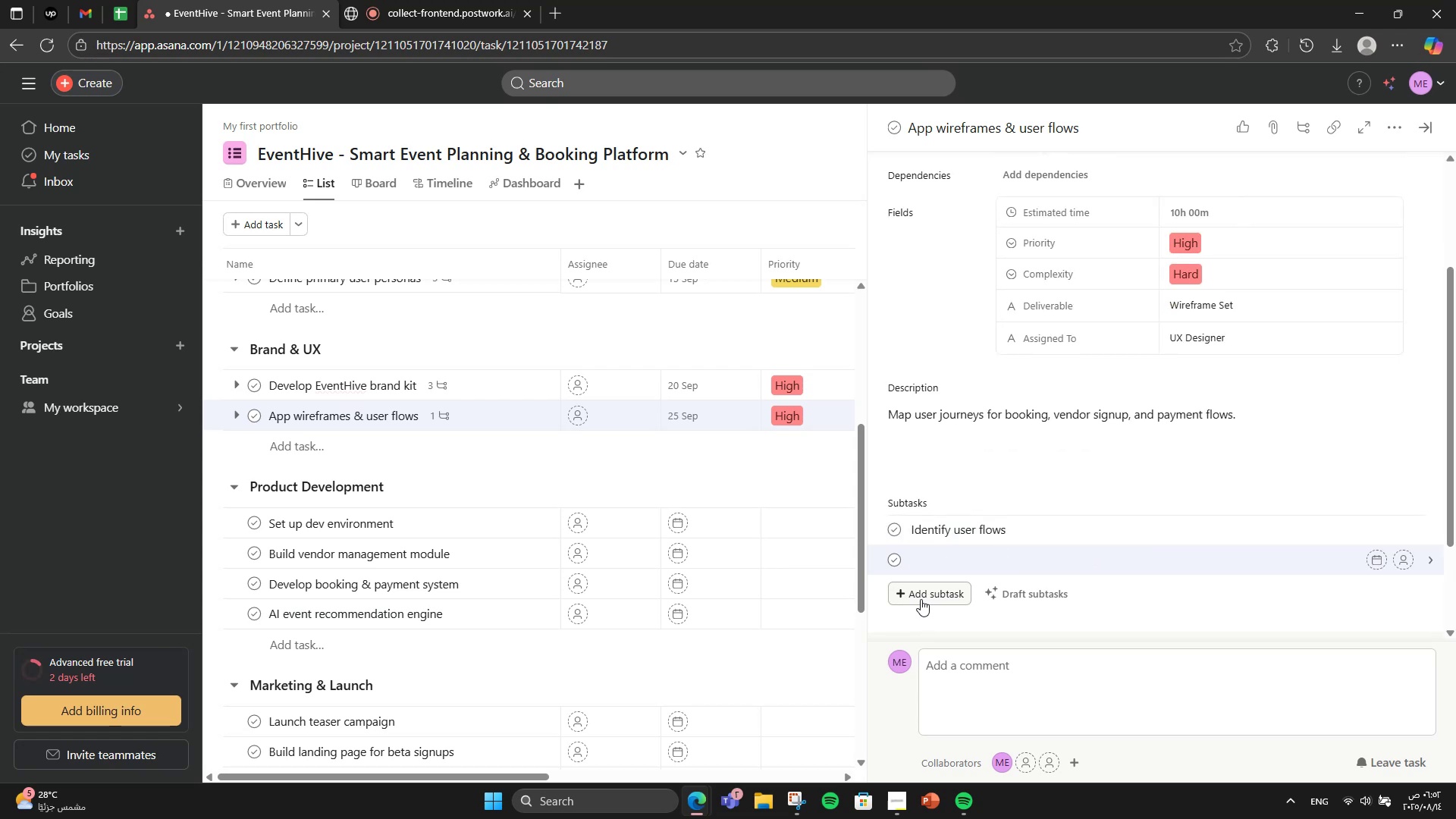 
type(Sketch wireframes)
 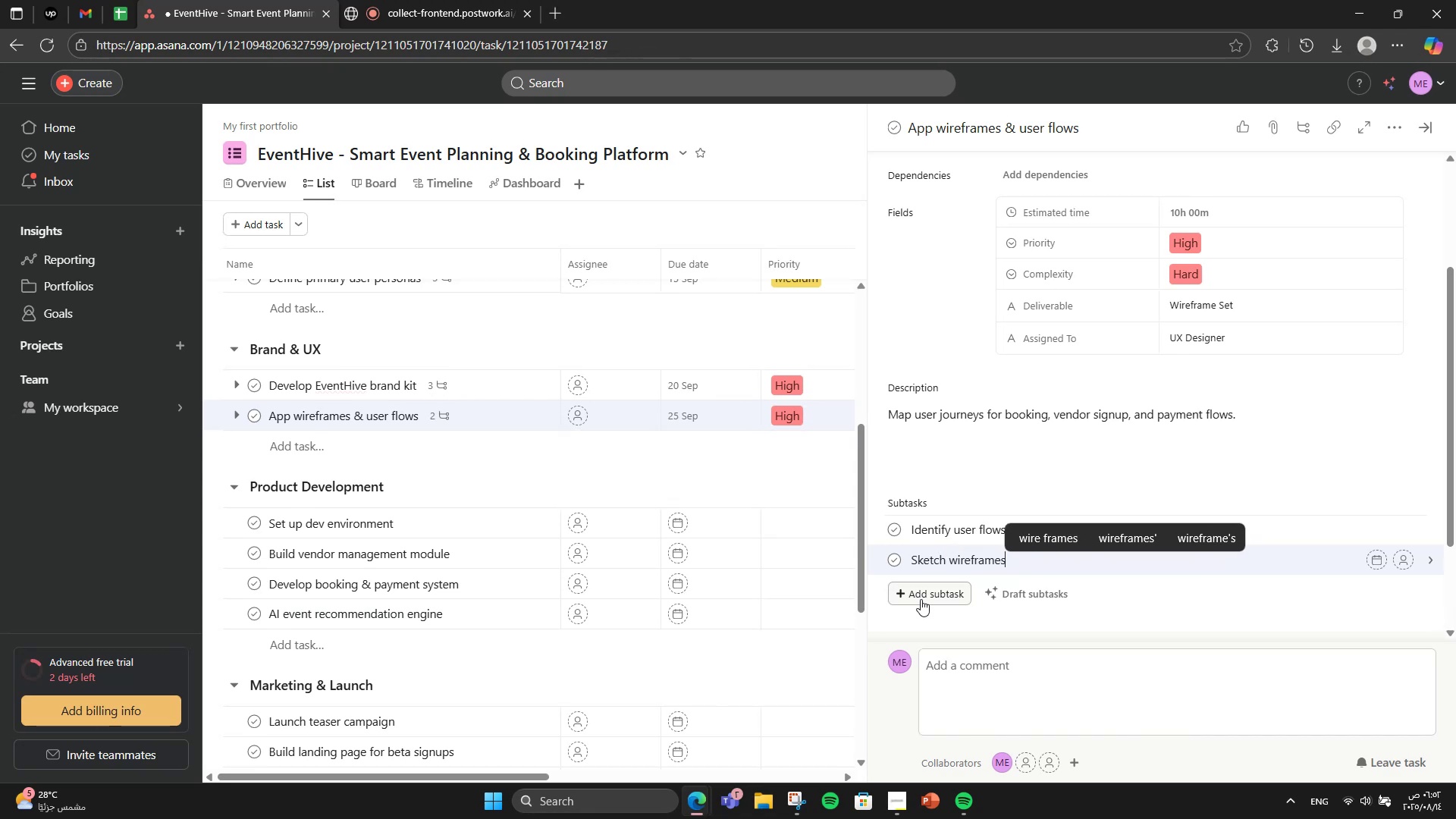 
key(Enter)
 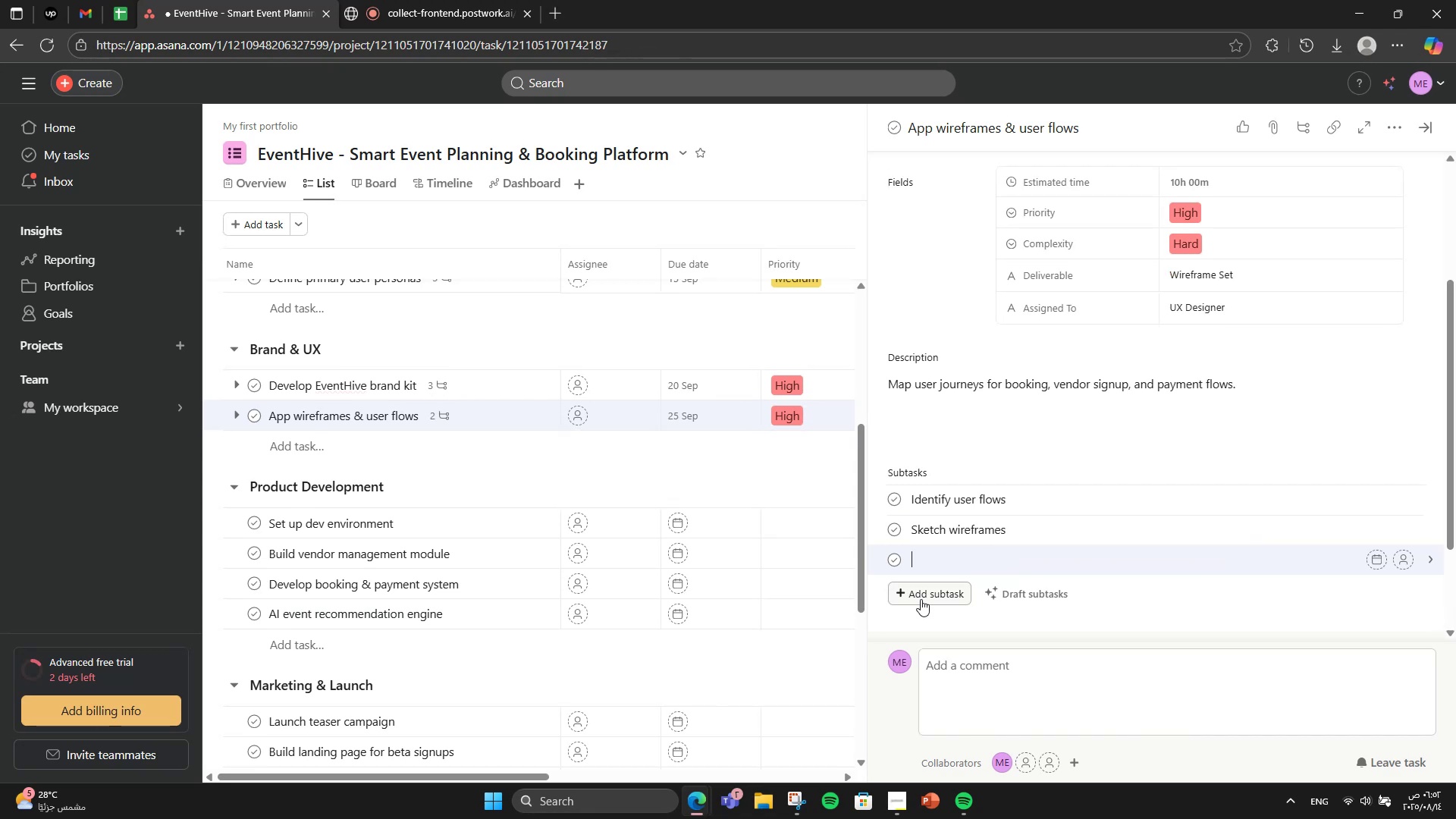 
type(Review with dev team)
 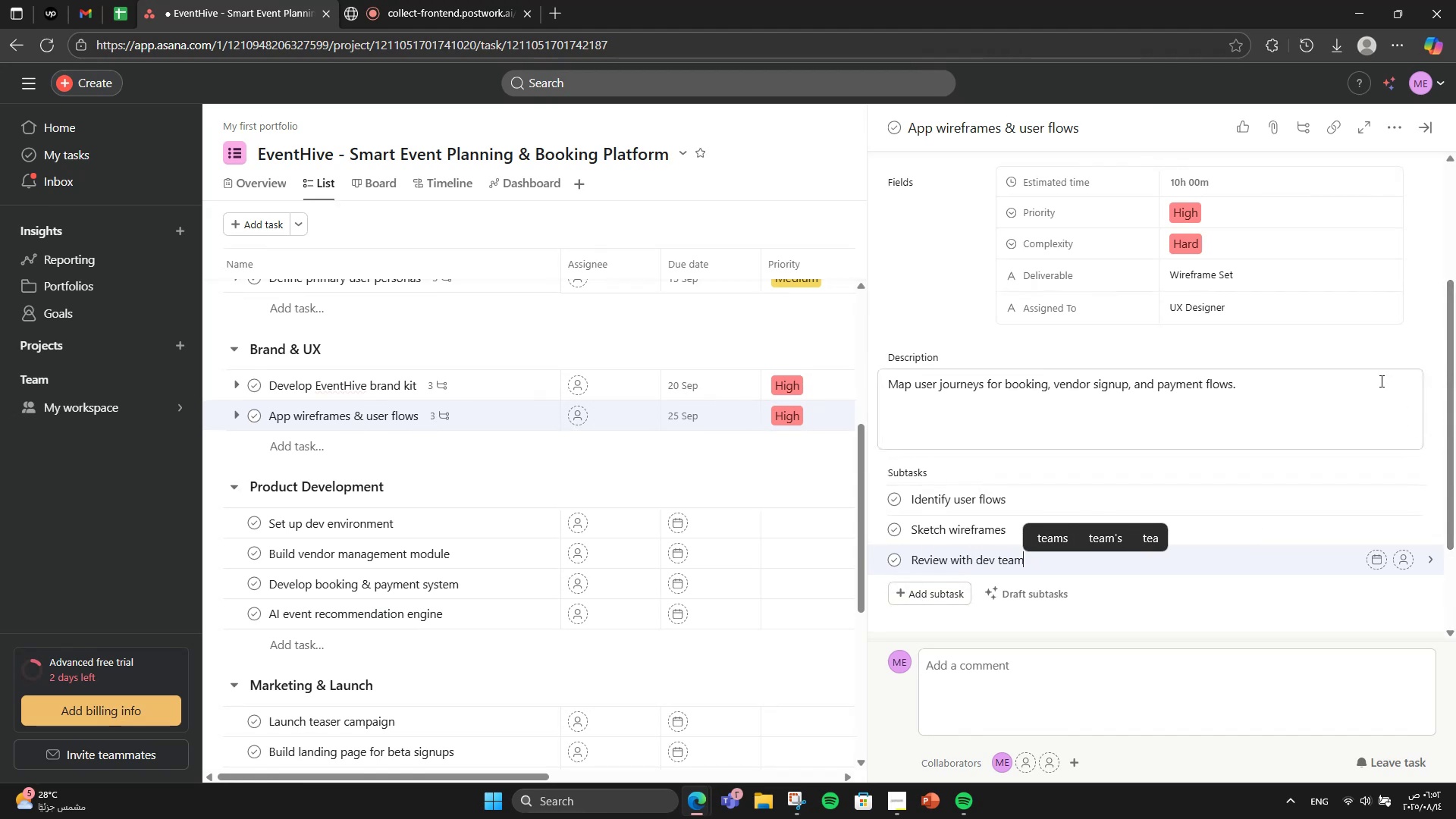 
left_click([1392, 134])
 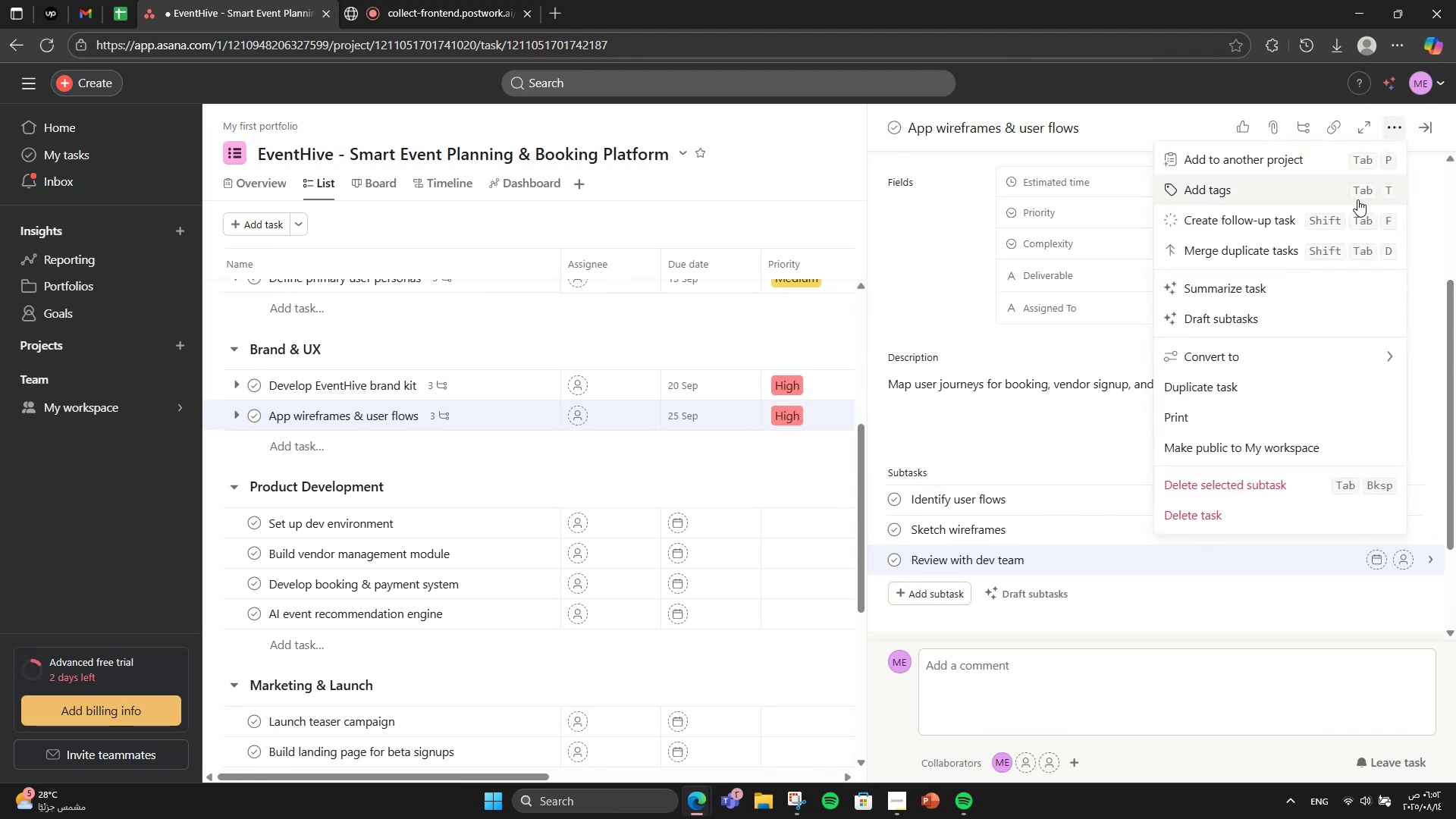 
left_click([1357, 199])
 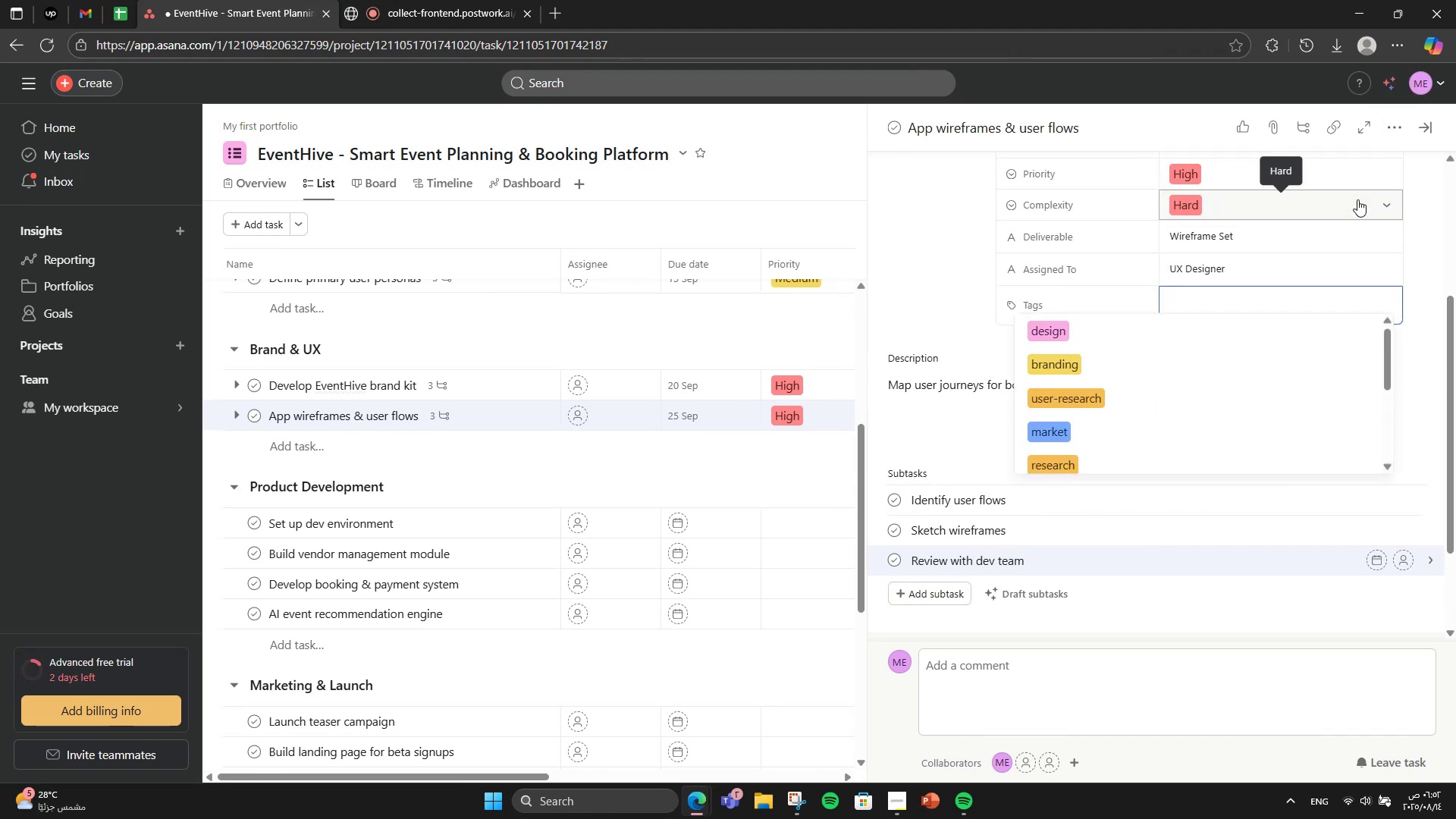 
key(U)
 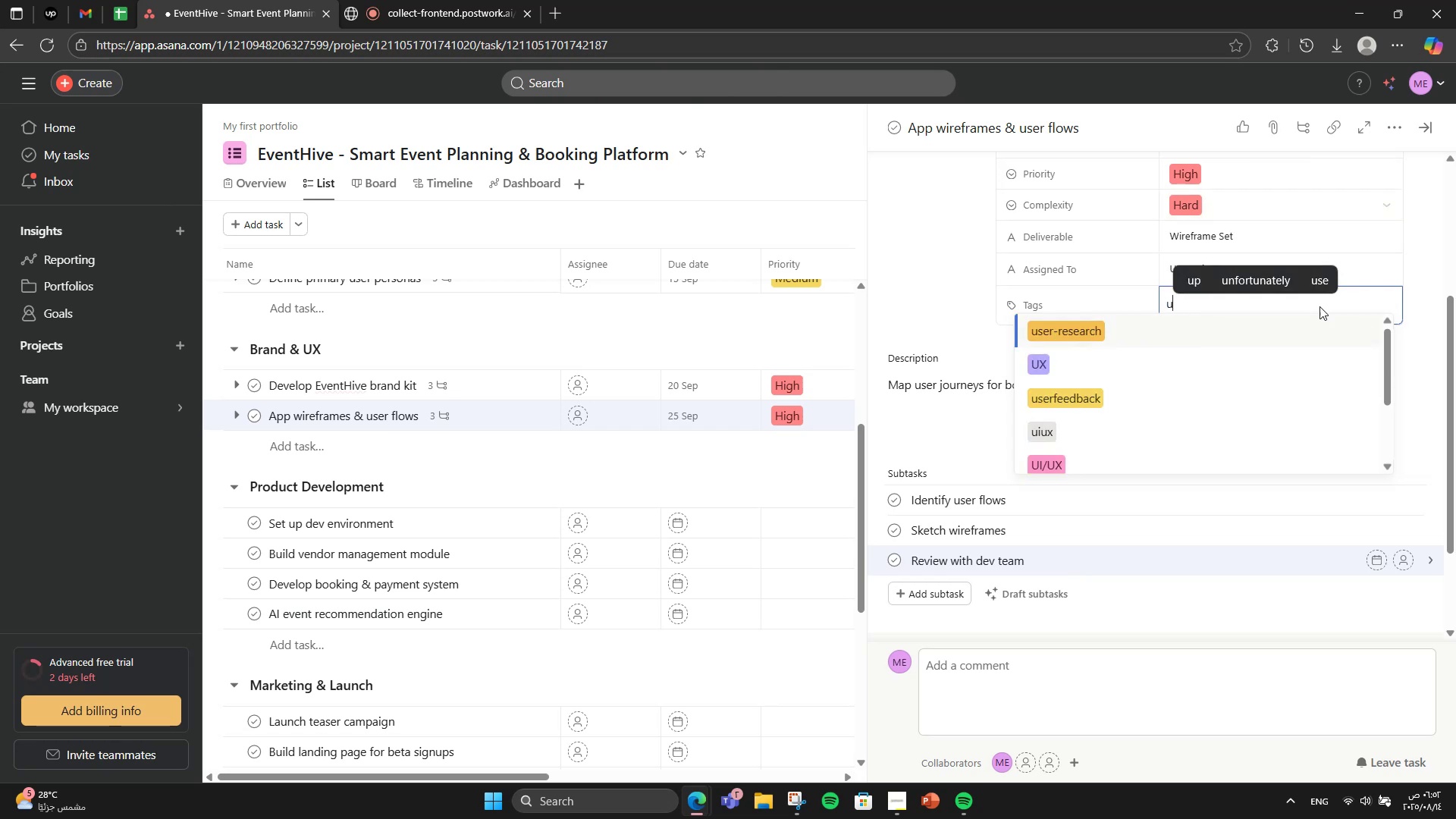 
left_click([1257, 362])
 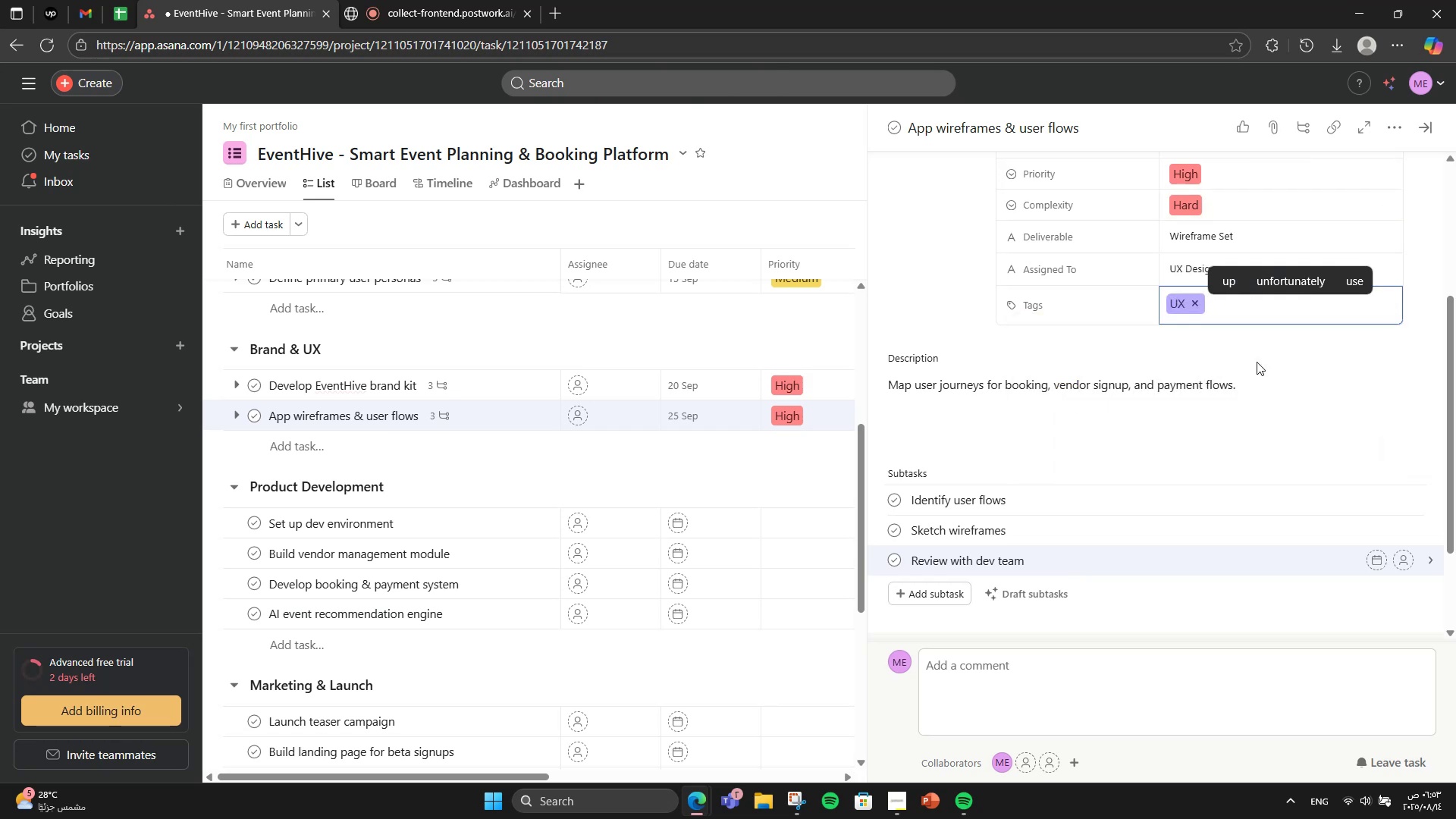 
type(wit)
key(Backspace)
type(rw)
key(Backspace)
type(eframes)
 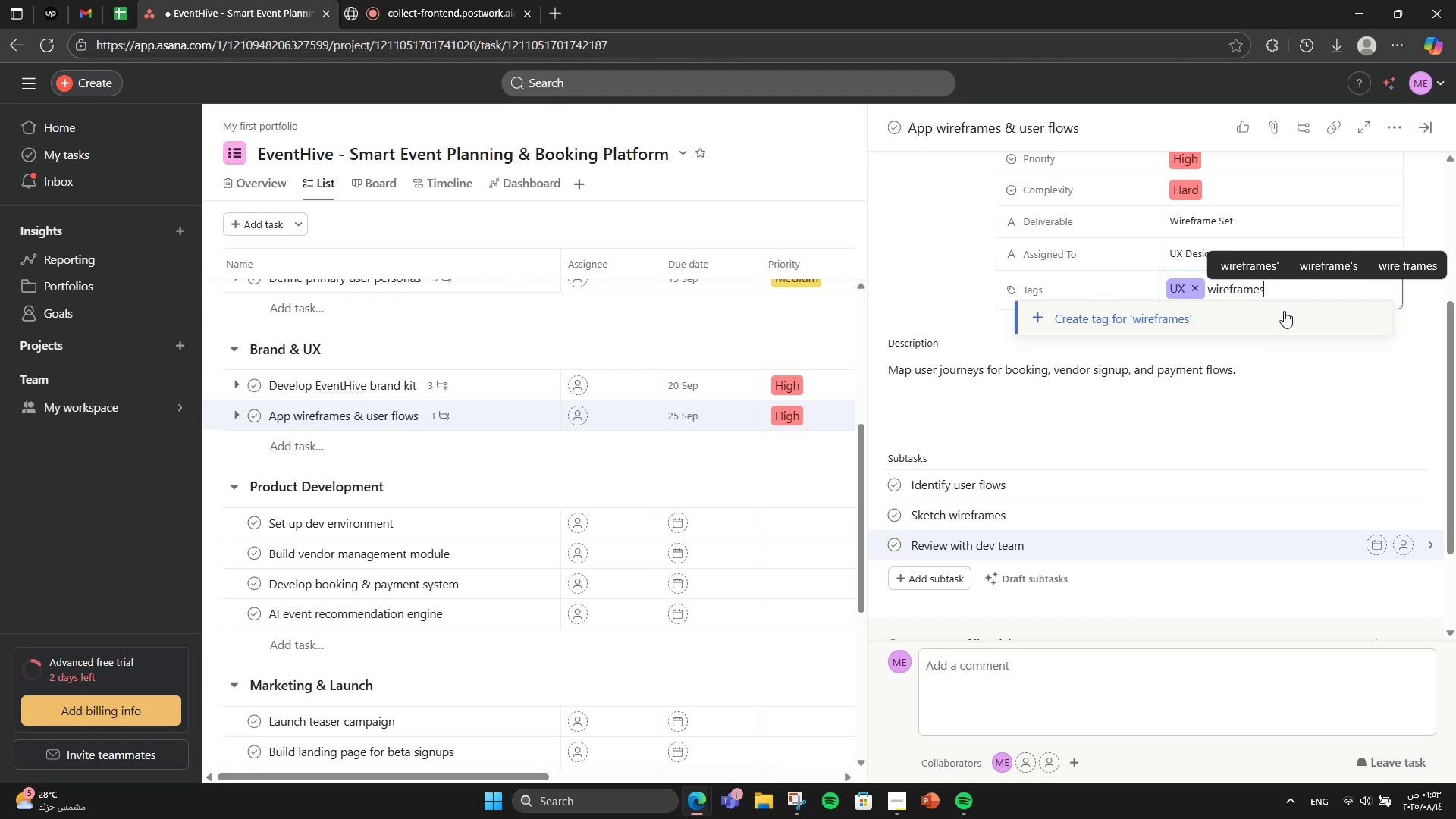 
wait(6.19)
 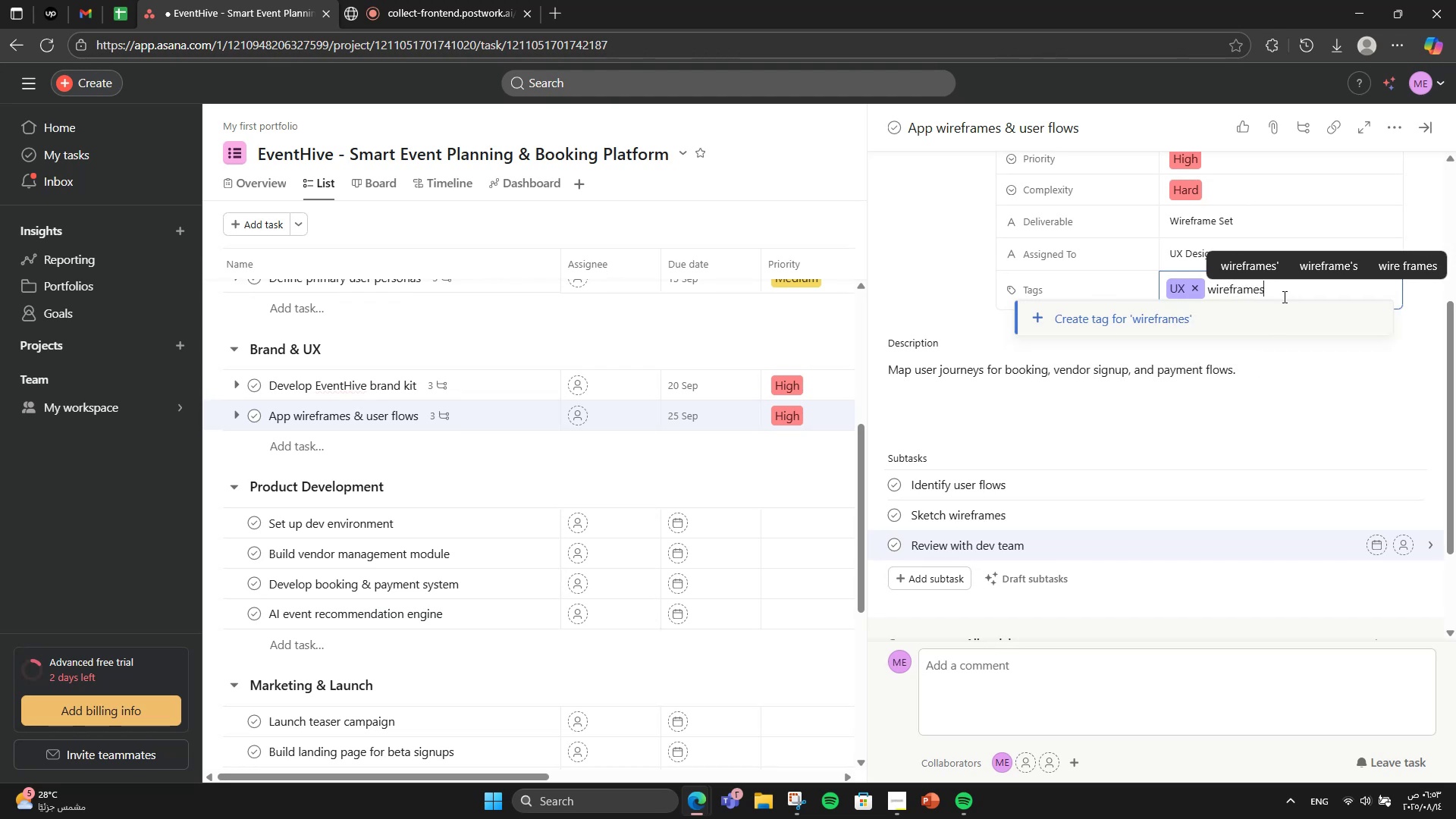 
key(Backspace)
 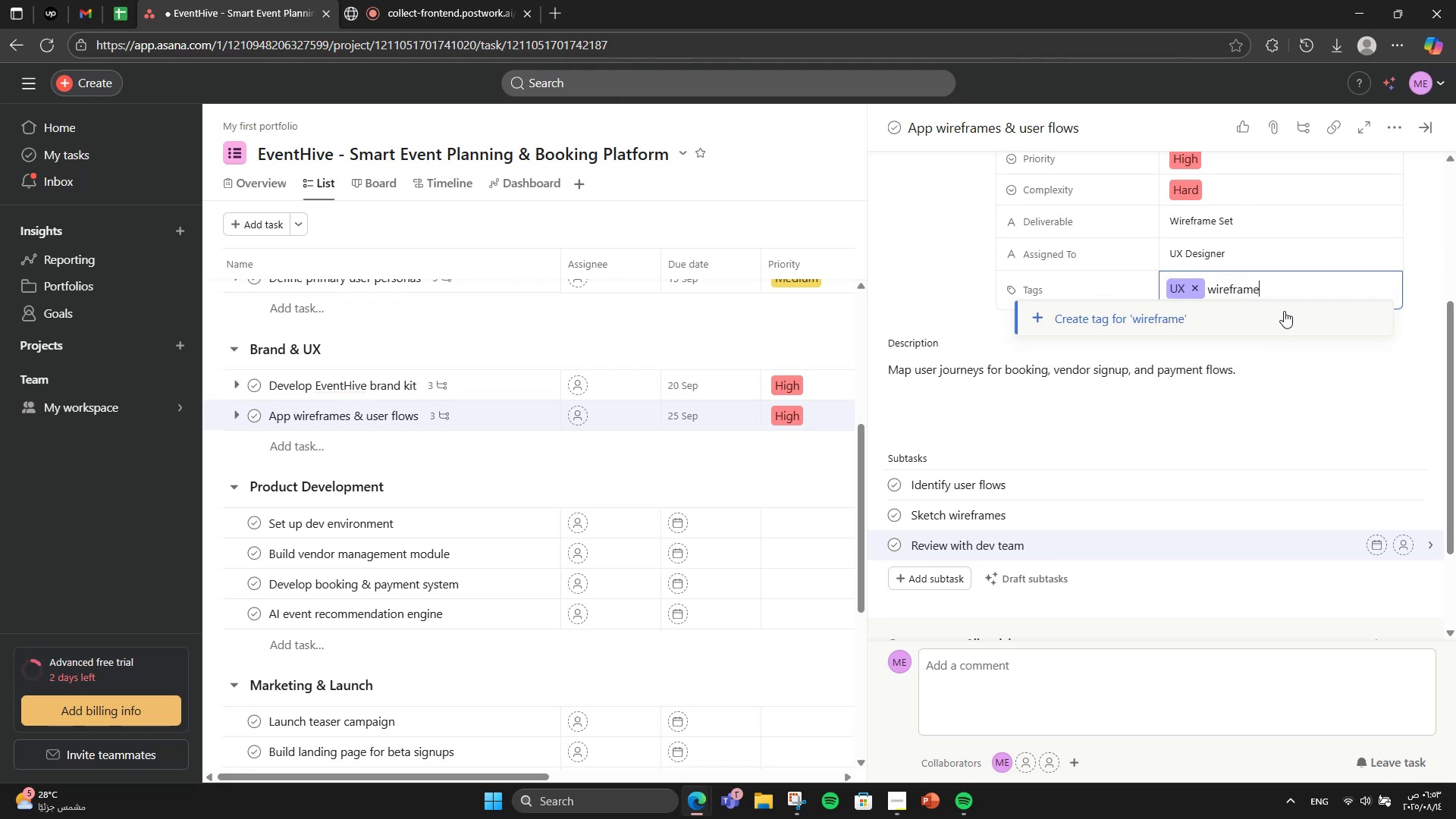 
left_click([1284, 311])
 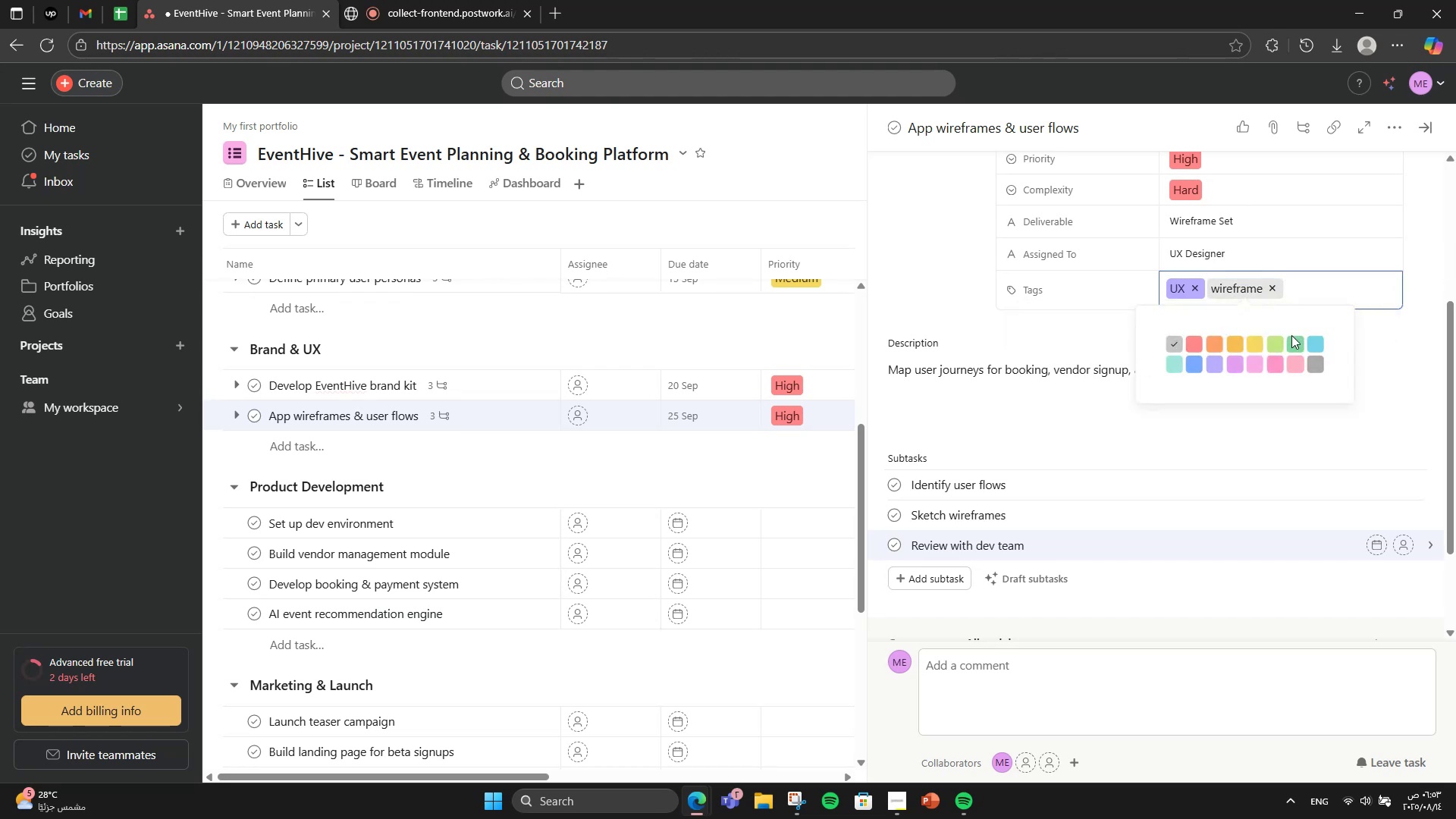 
left_click([1273, 347])
 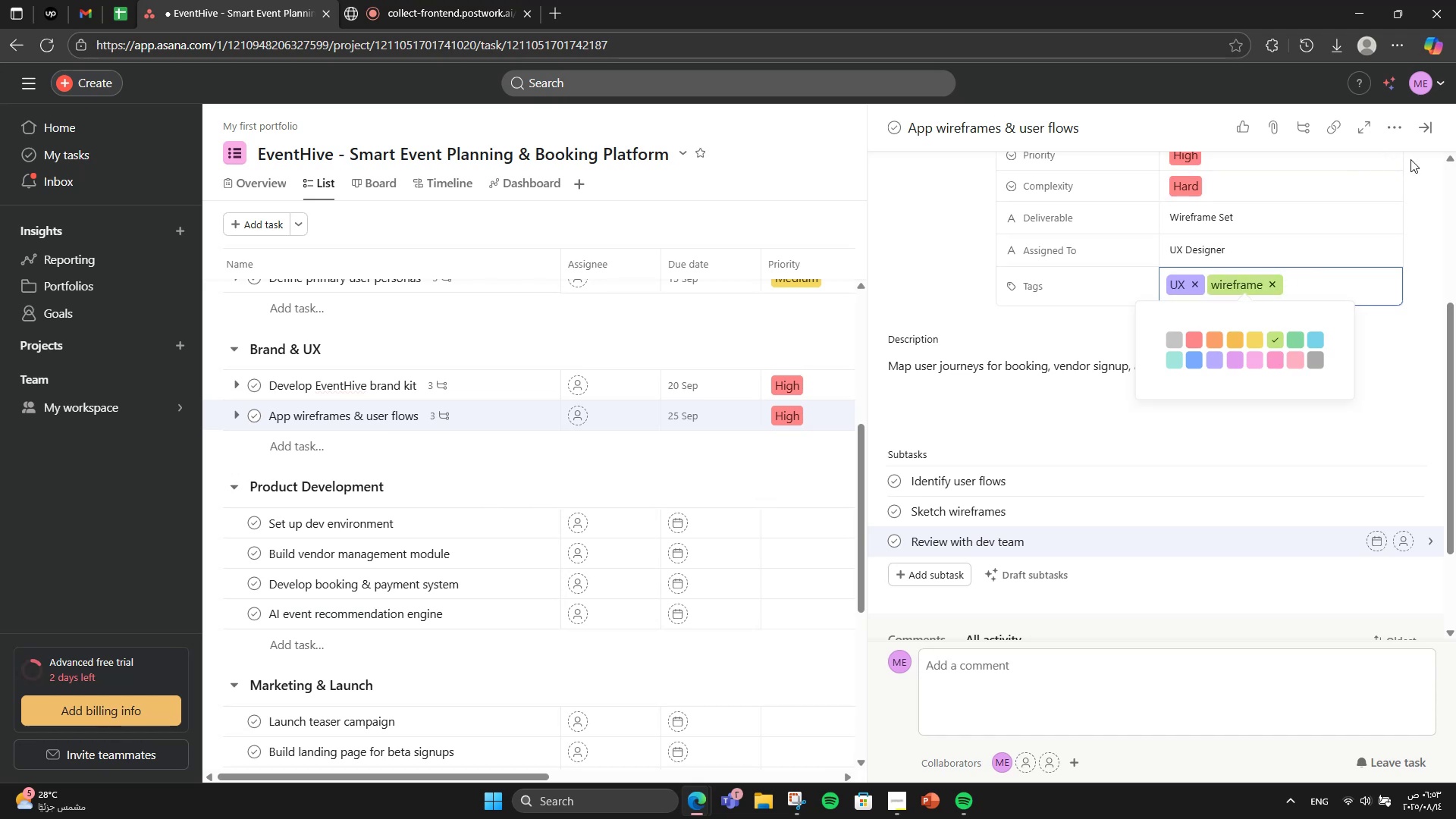 
scroll: coordinate [1410, 195], scroll_direction: down, amount: 5.0
 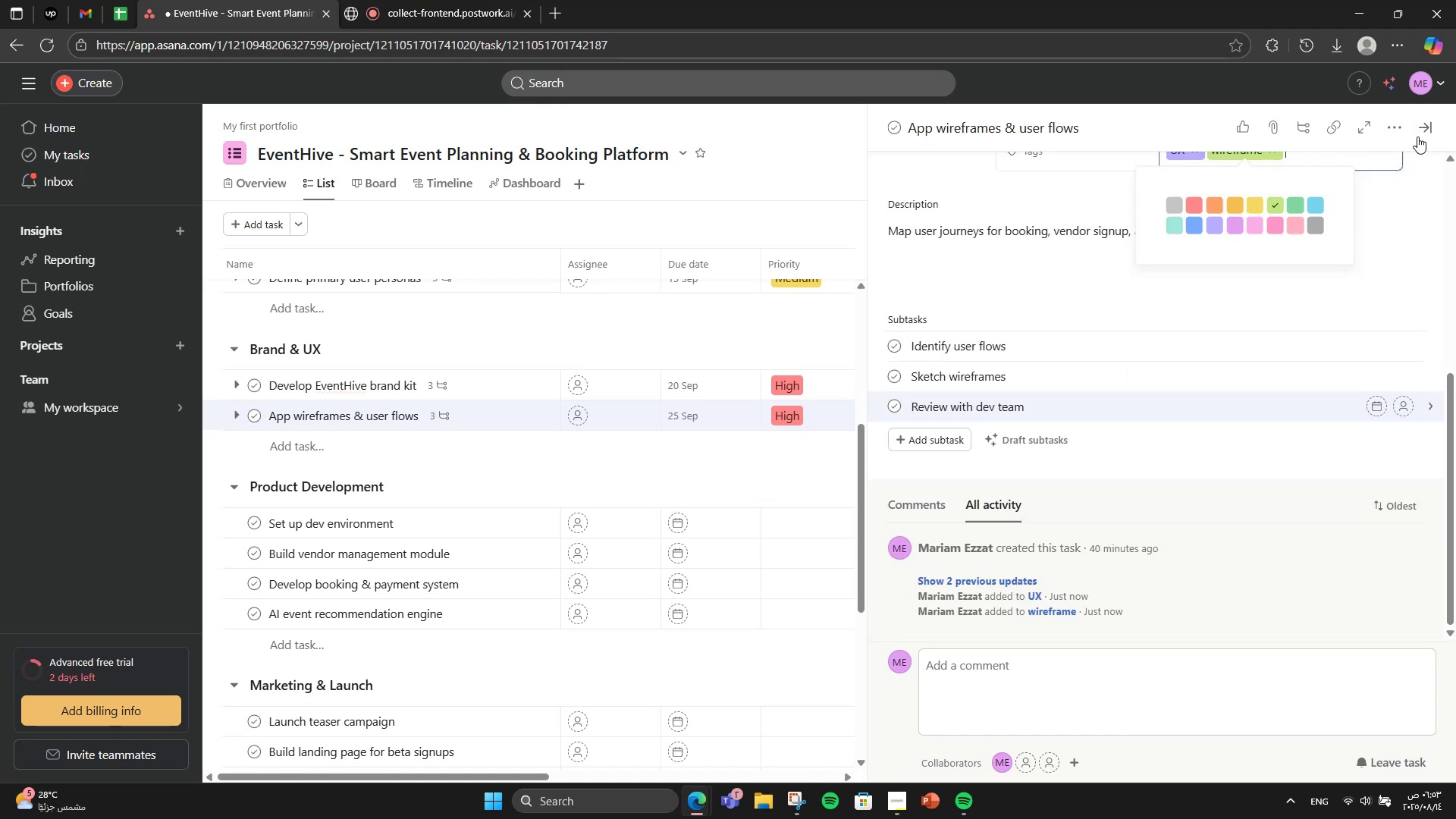 
left_click([1417, 130])
 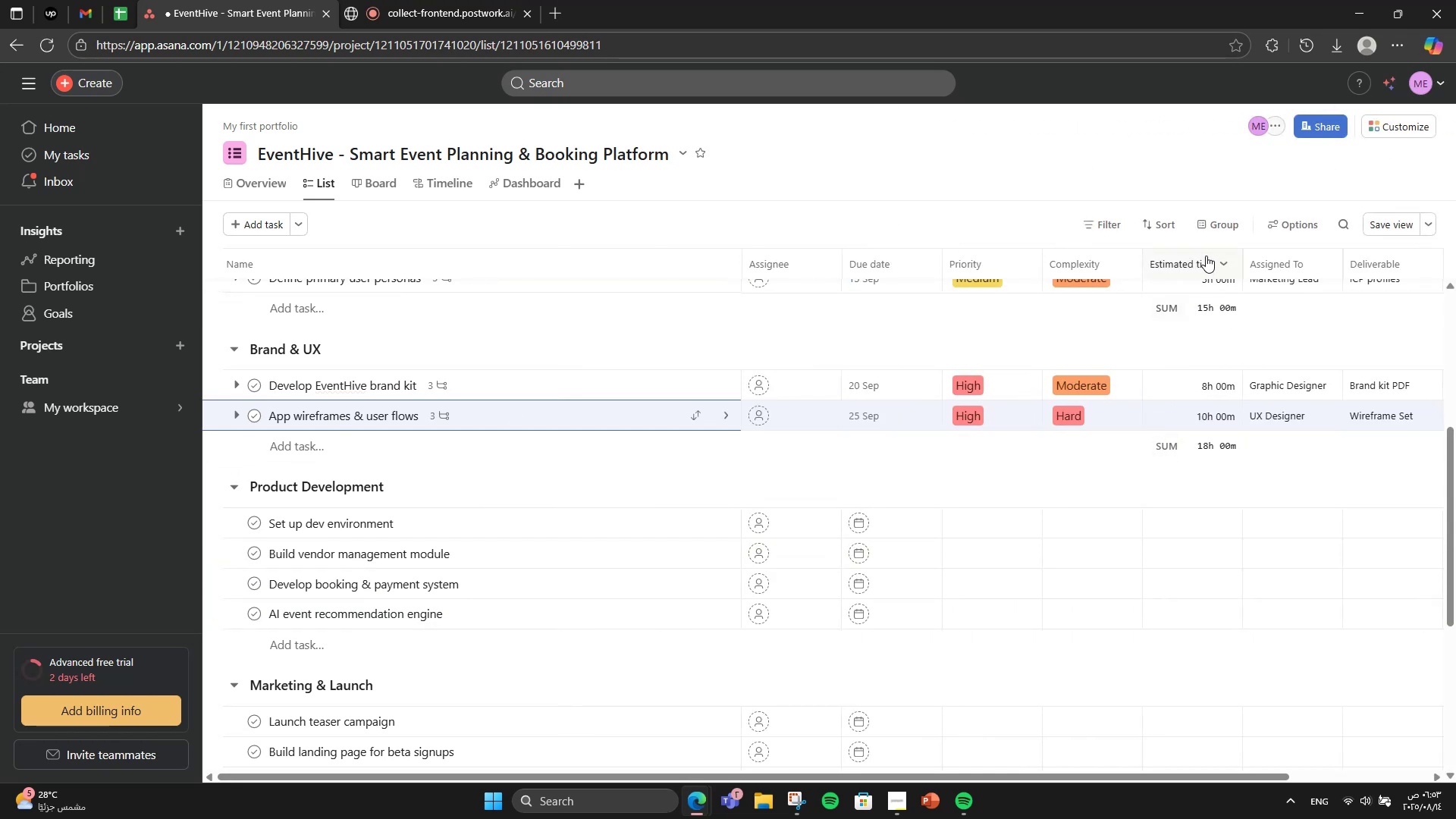 
left_click([1224, 261])
 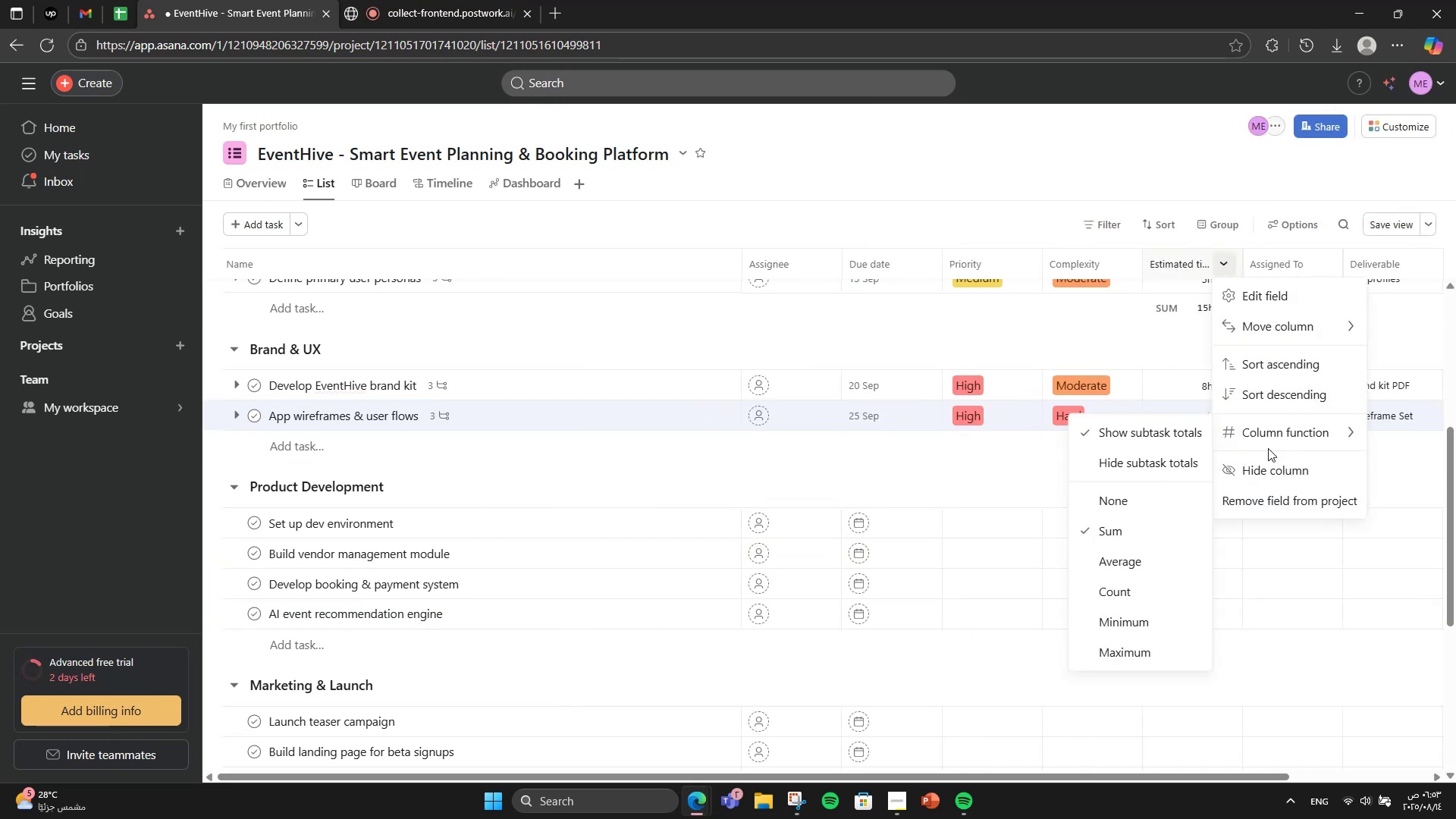 
left_click([1125, 506])
 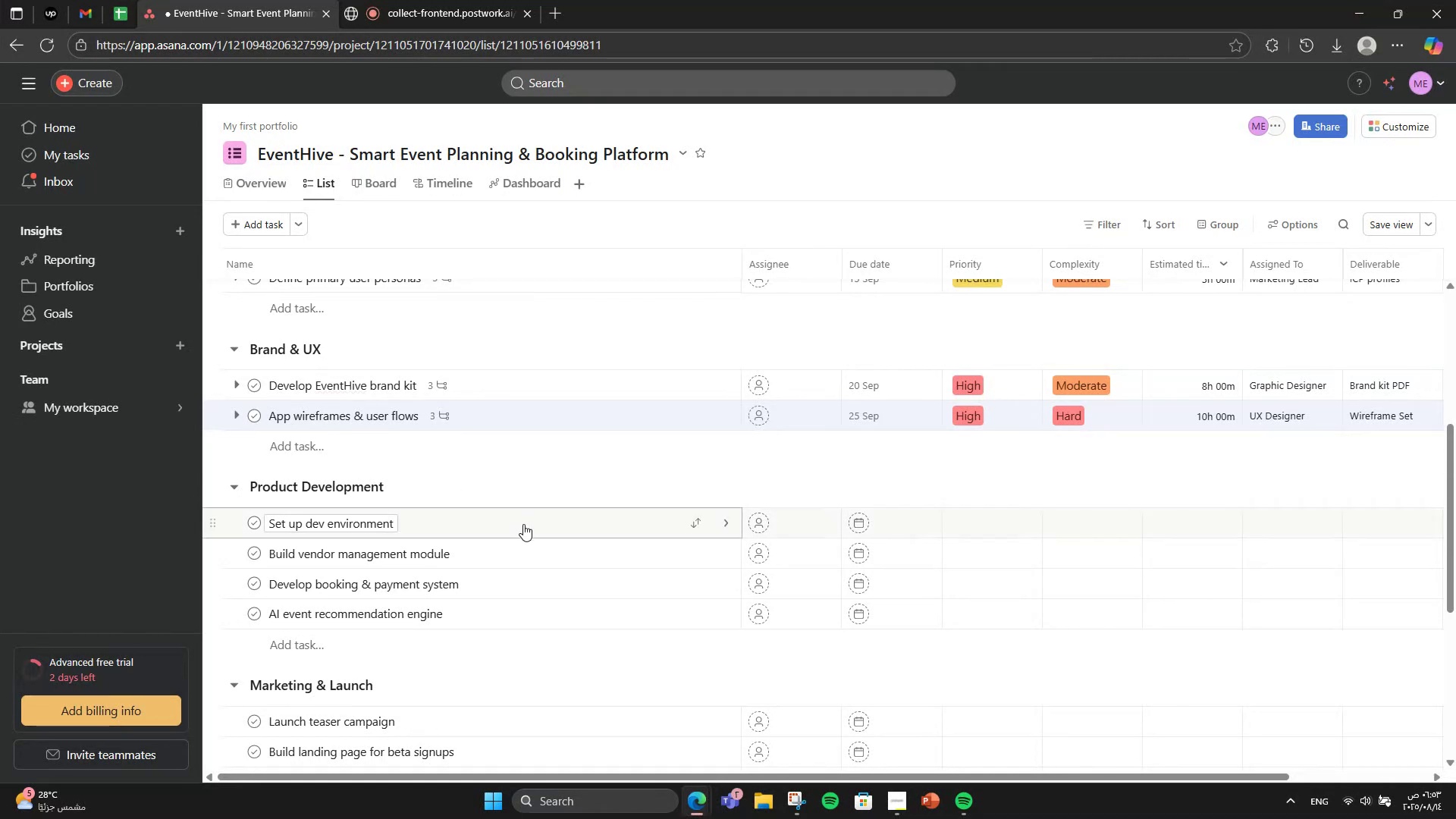 
left_click([523, 524])
 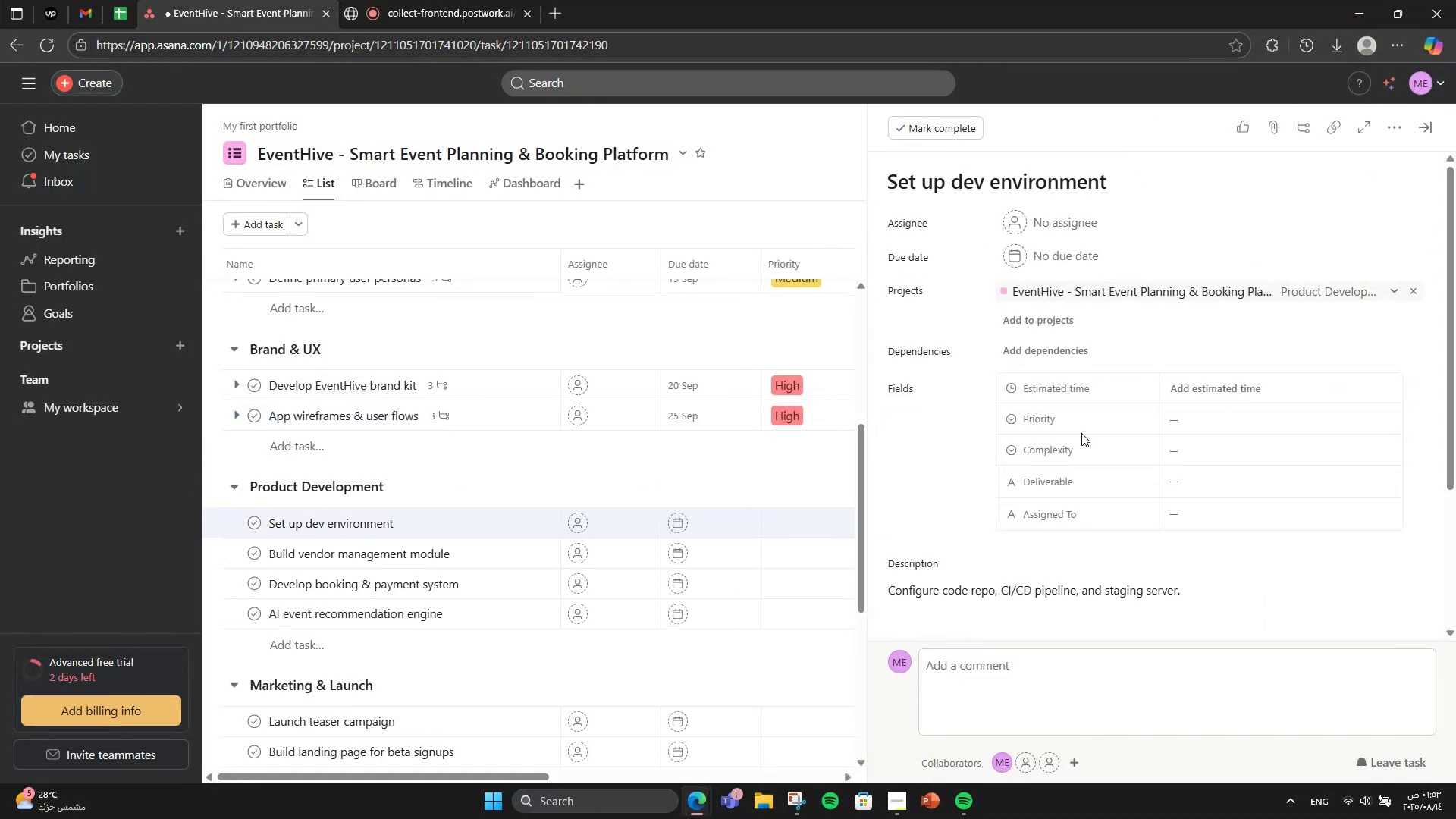 
wait(10.93)
 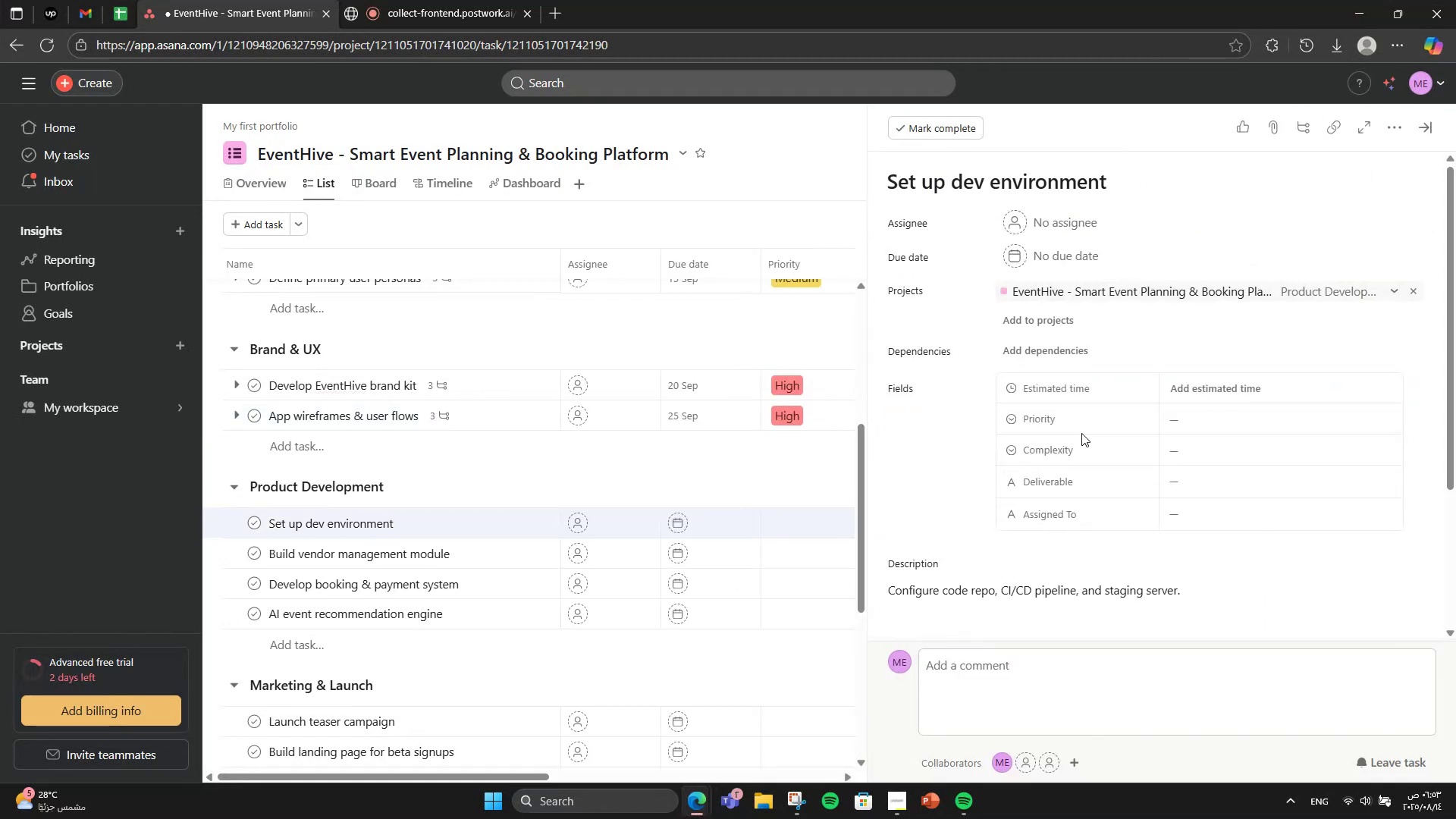 
scroll: coordinate [1122, 479], scroll_direction: down, amount: 4.0
 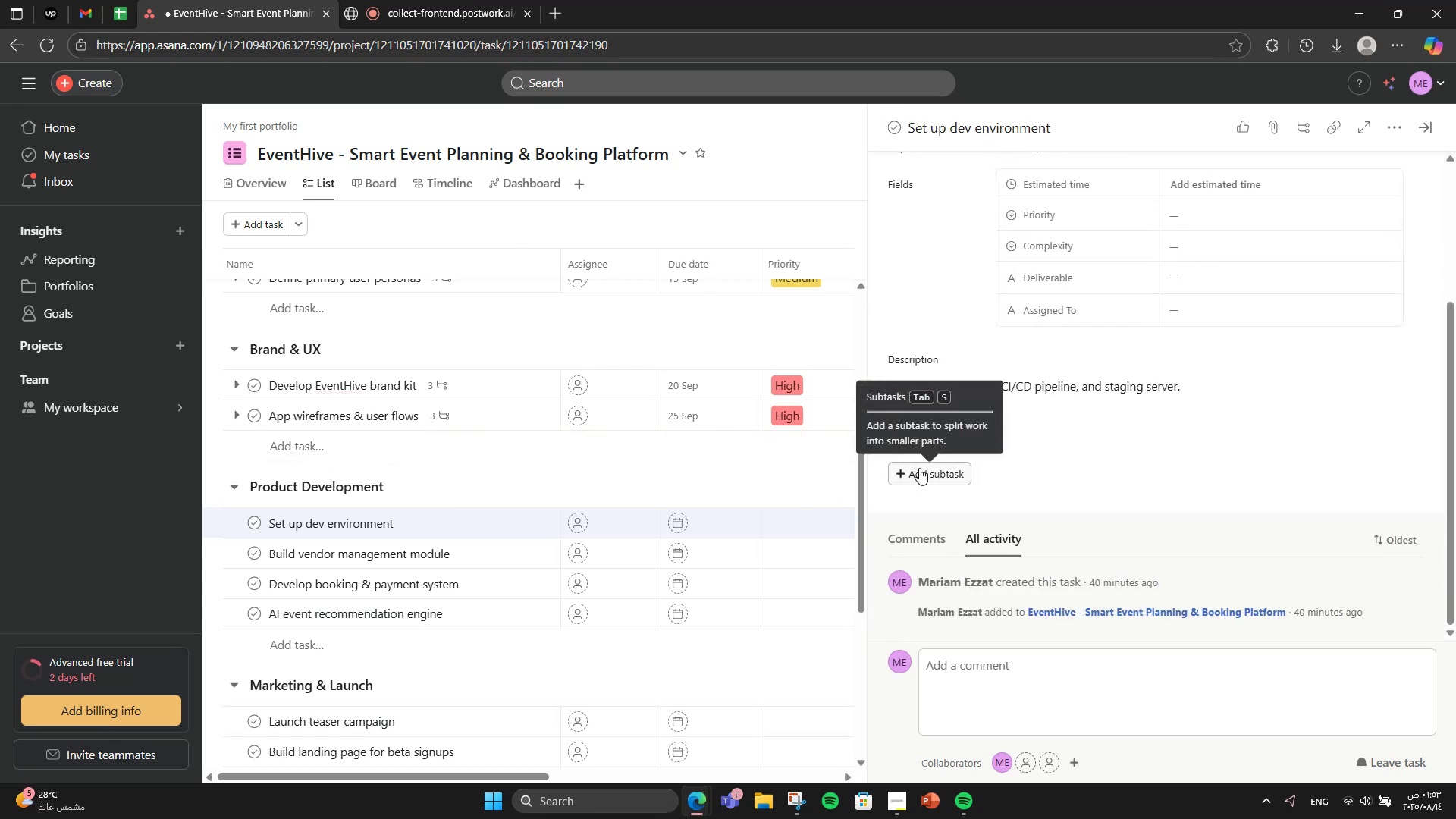 
scroll: coordinate [1092, 406], scroll_direction: up, amount: 3.0
 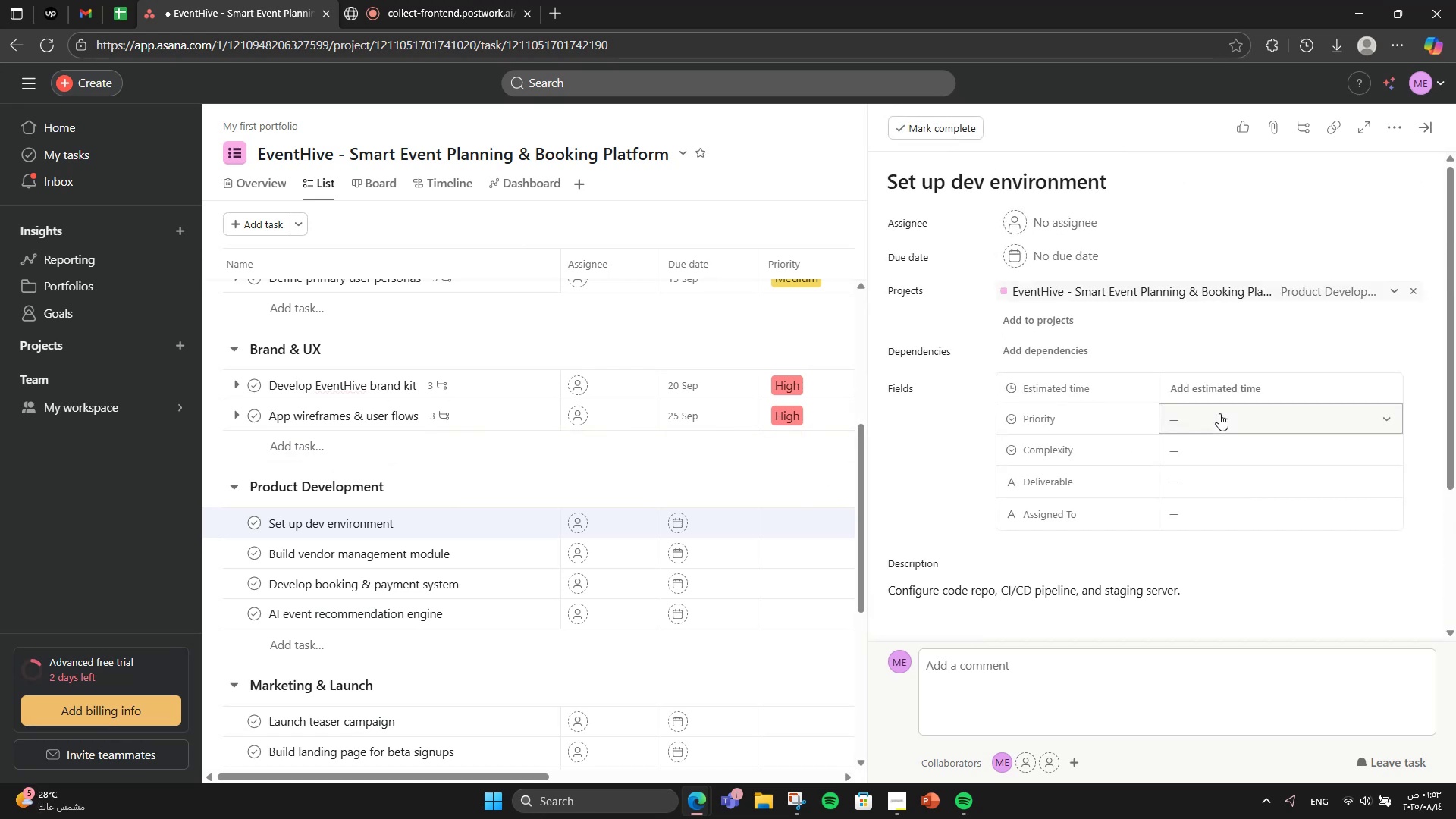 
left_click([1221, 413])
 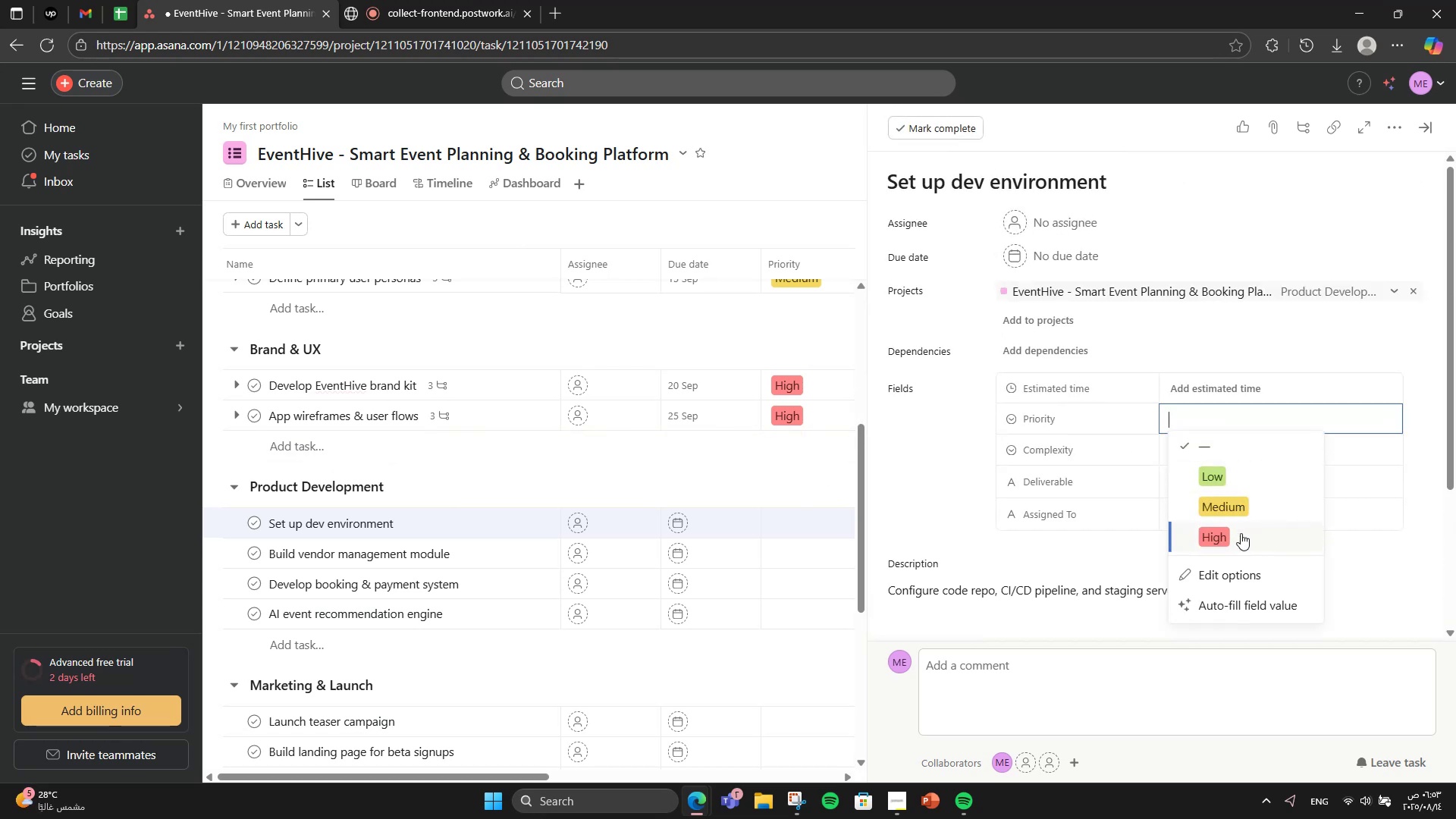 
left_click([1241, 534])
 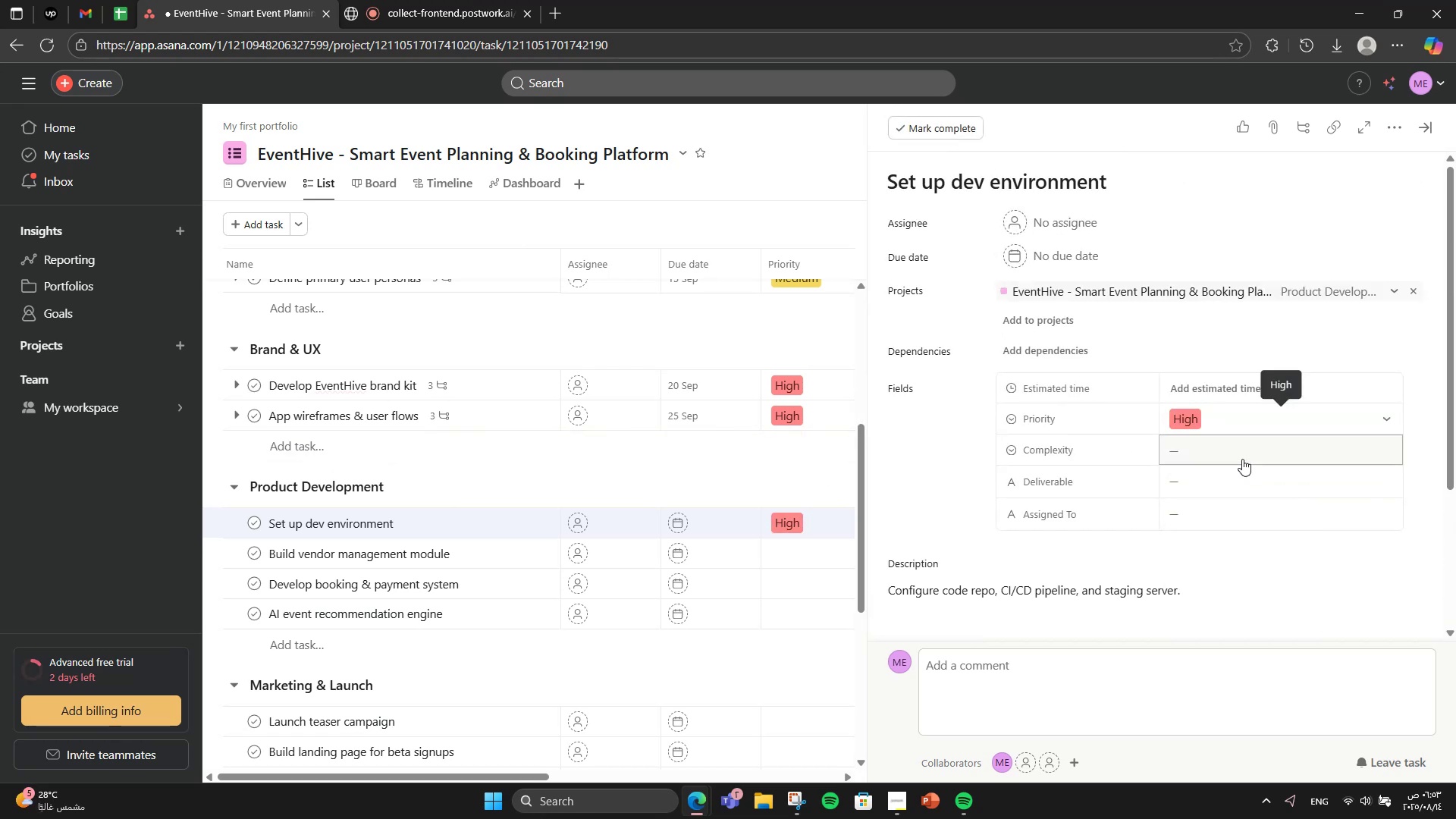 
left_click([1241, 453])
 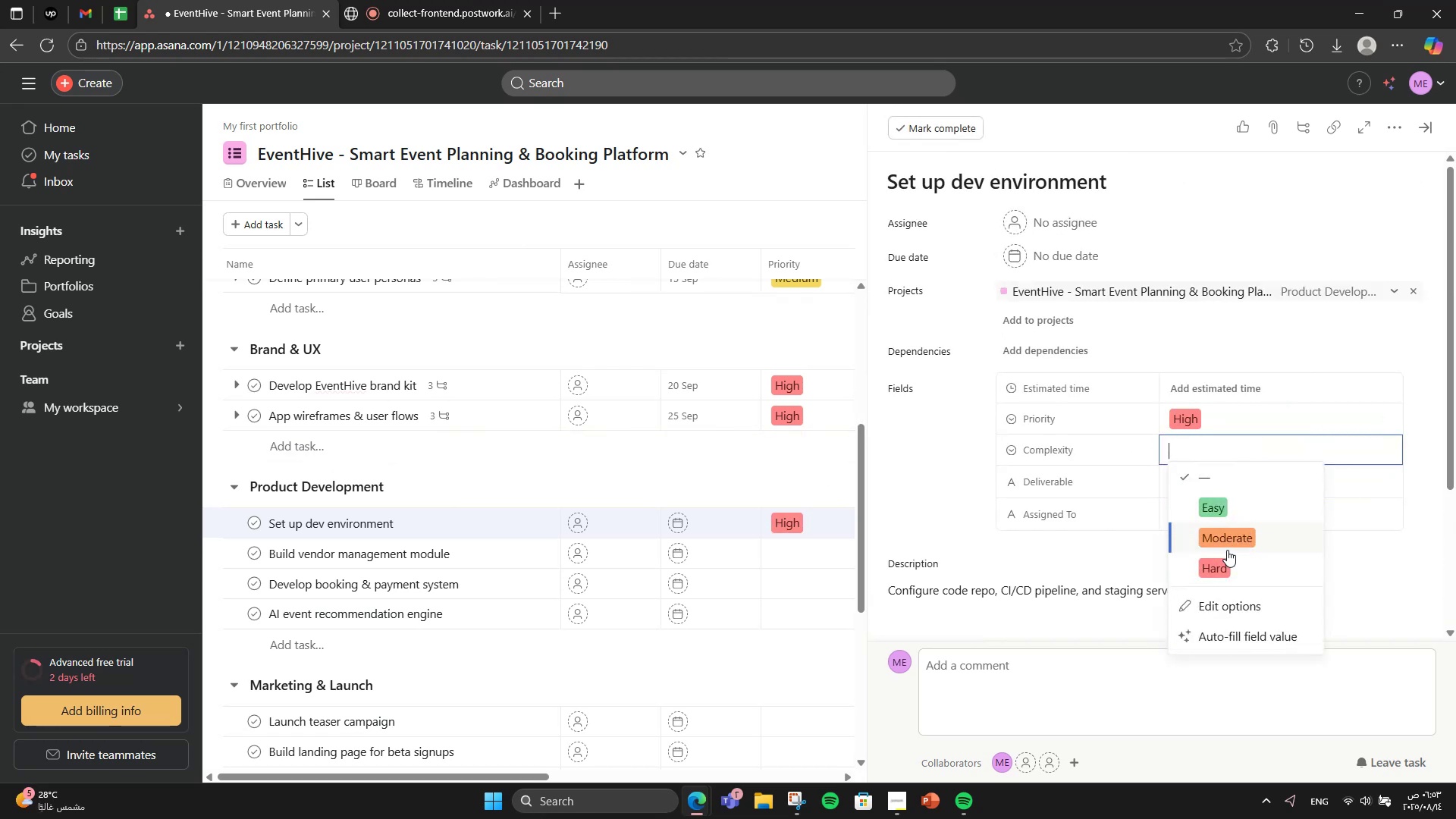 
left_click([1227, 548])
 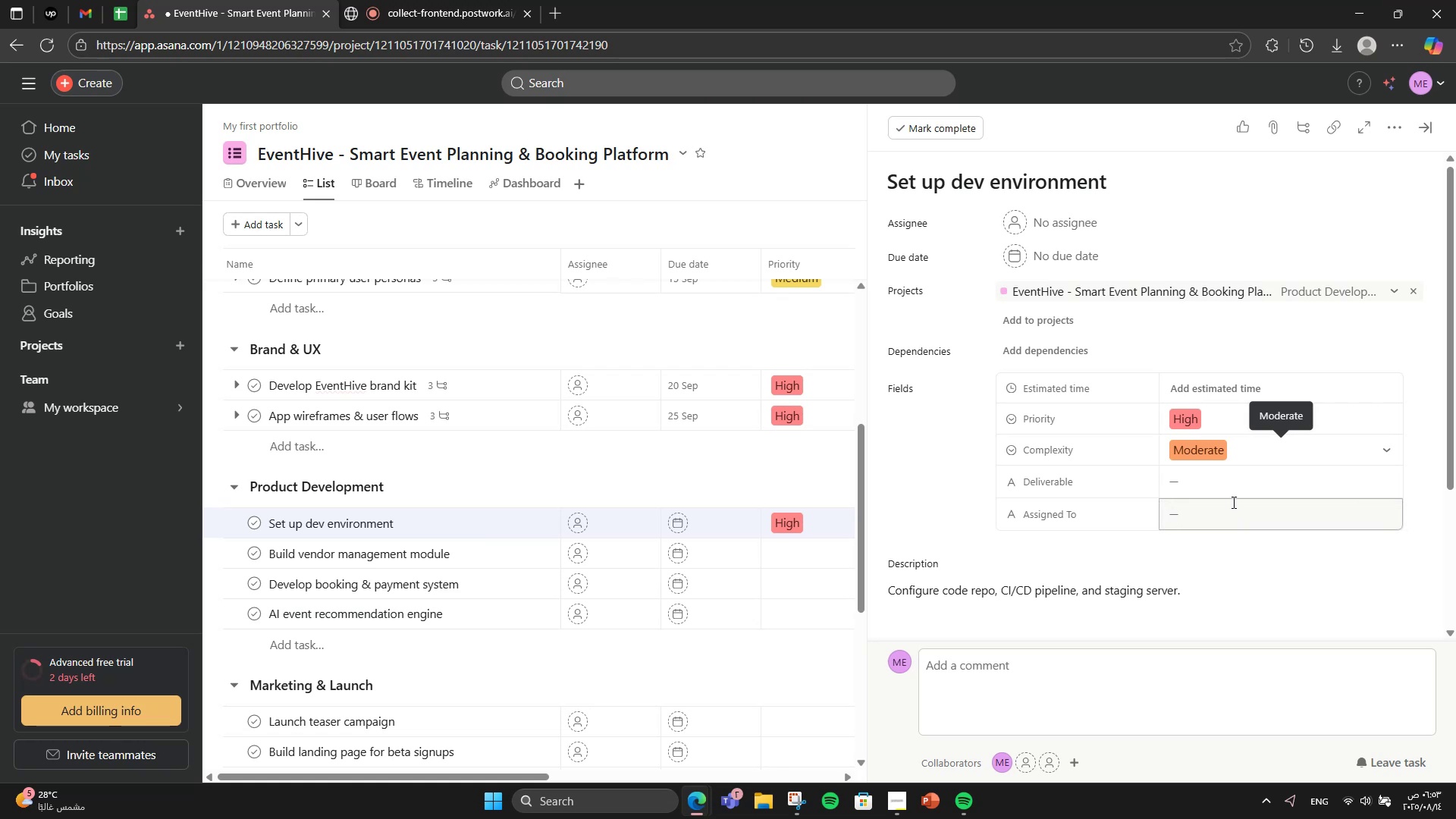 
left_click([1228, 485])
 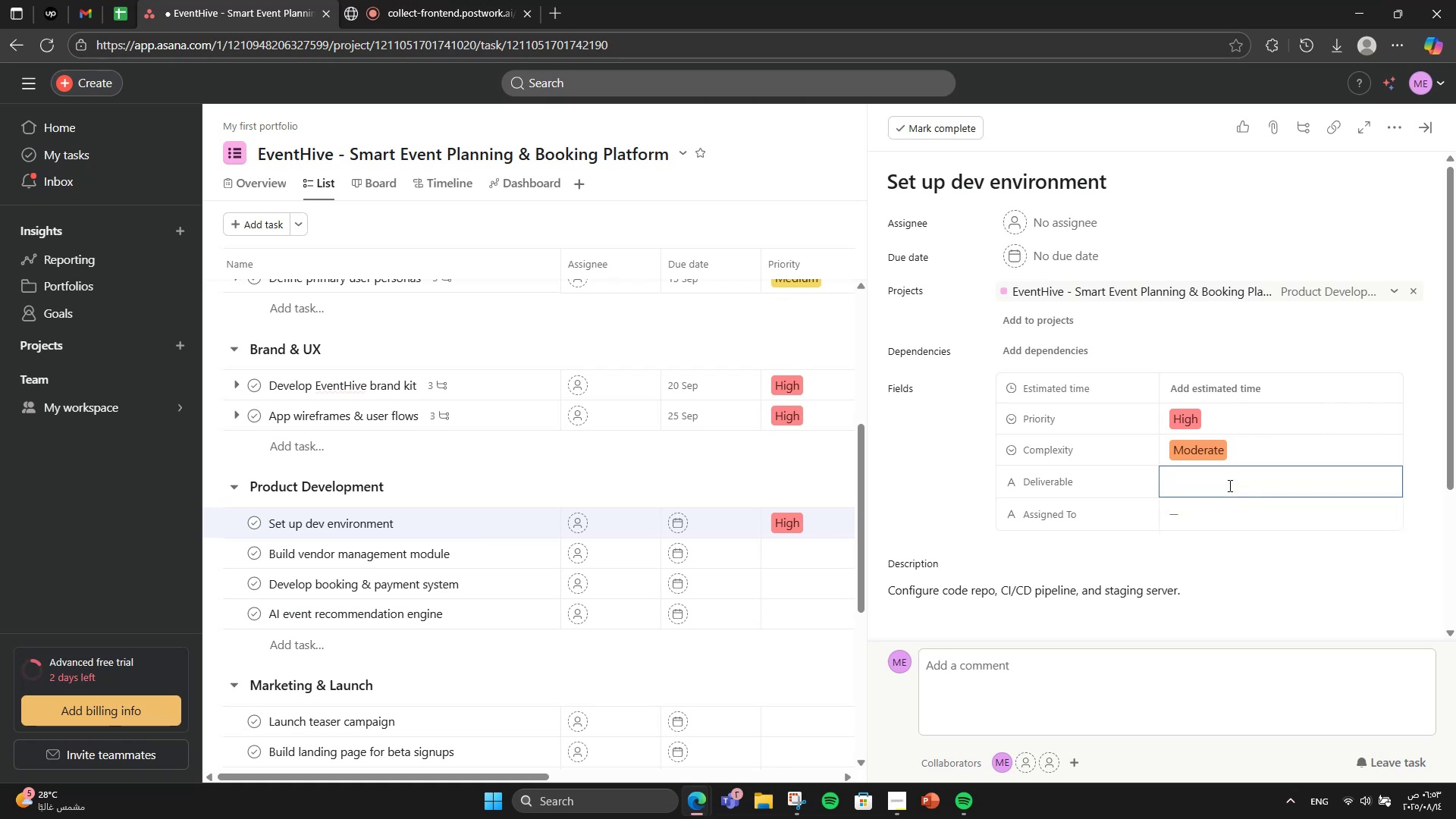 
type(Devo)
key(Backspace)
type(Ops Engineed)
key(Backspace)
type([F11]r[F11])
 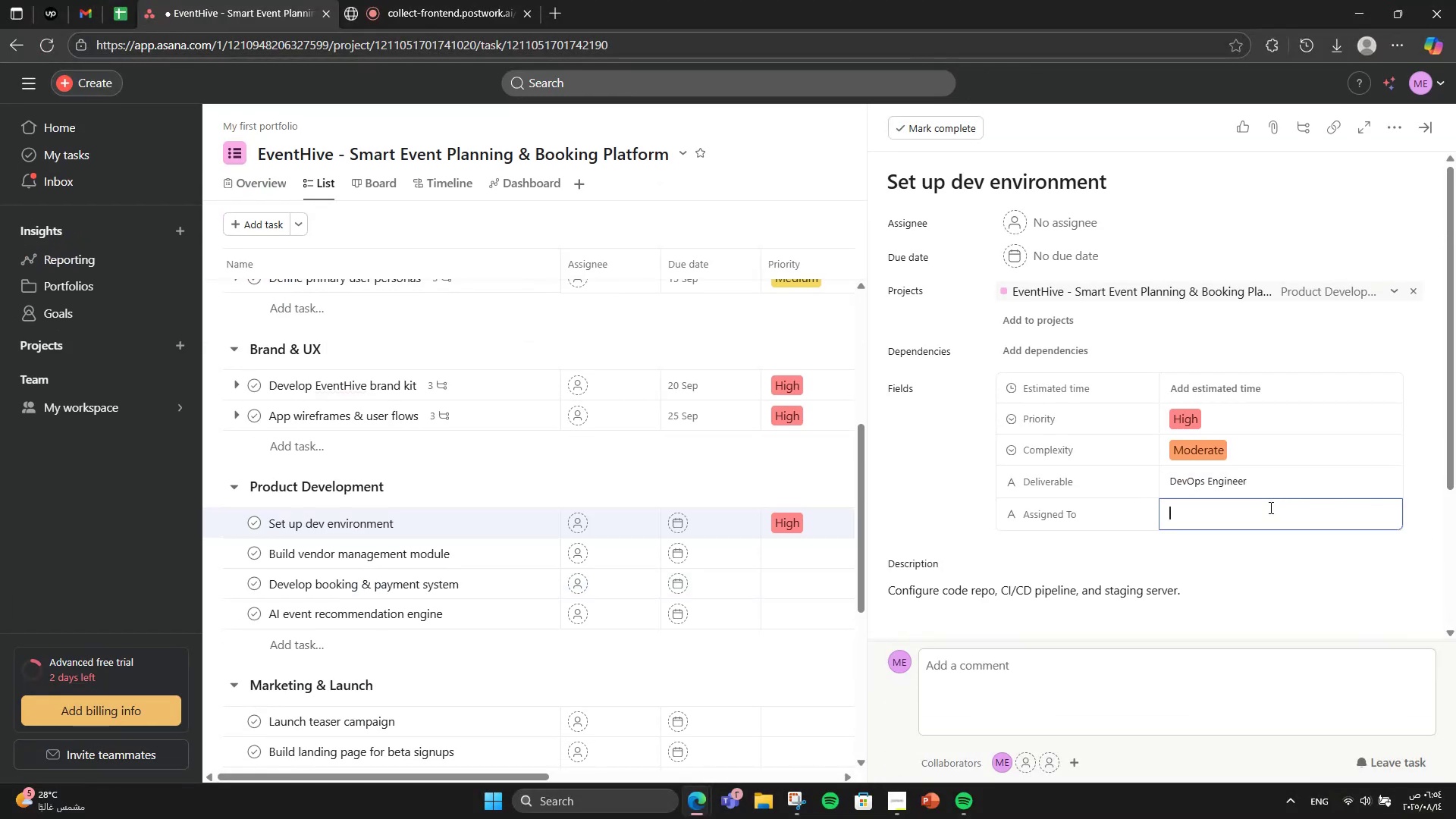 
type(Live Dec )
key(Backspace)
key(Backspace)
type(v Environment)
 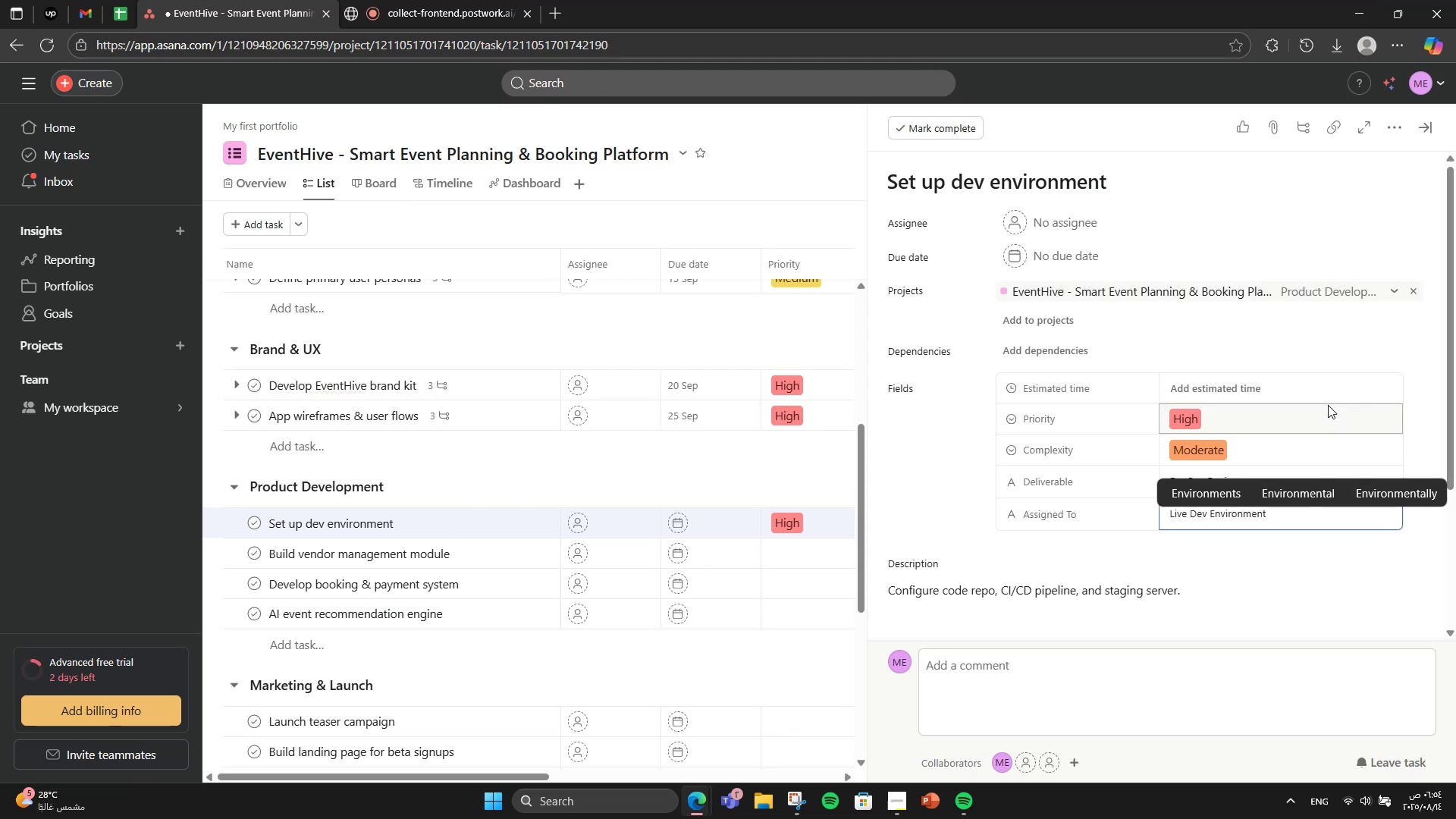 
left_click([1330, 378])
 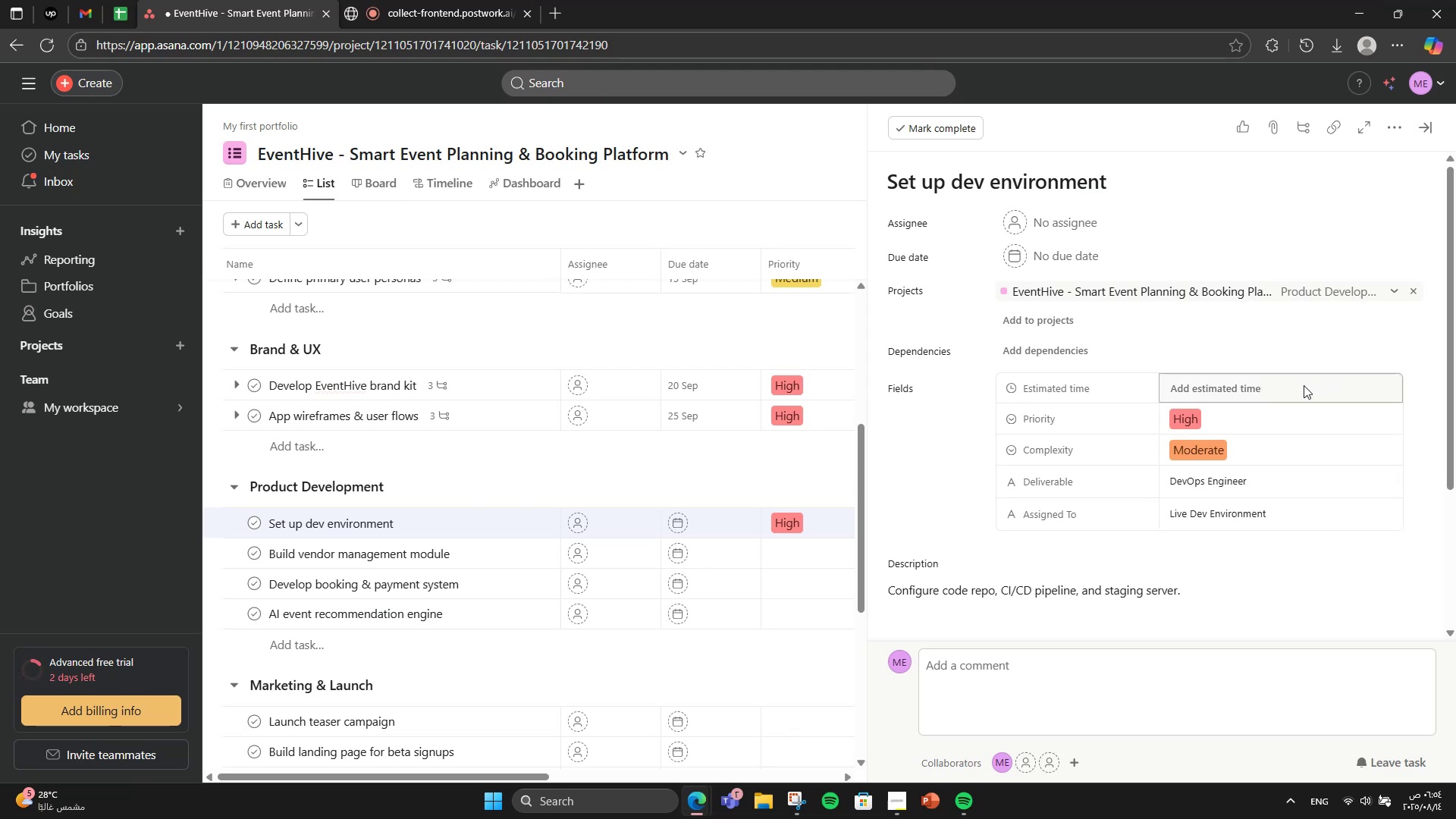 
left_click([1304, 385])
 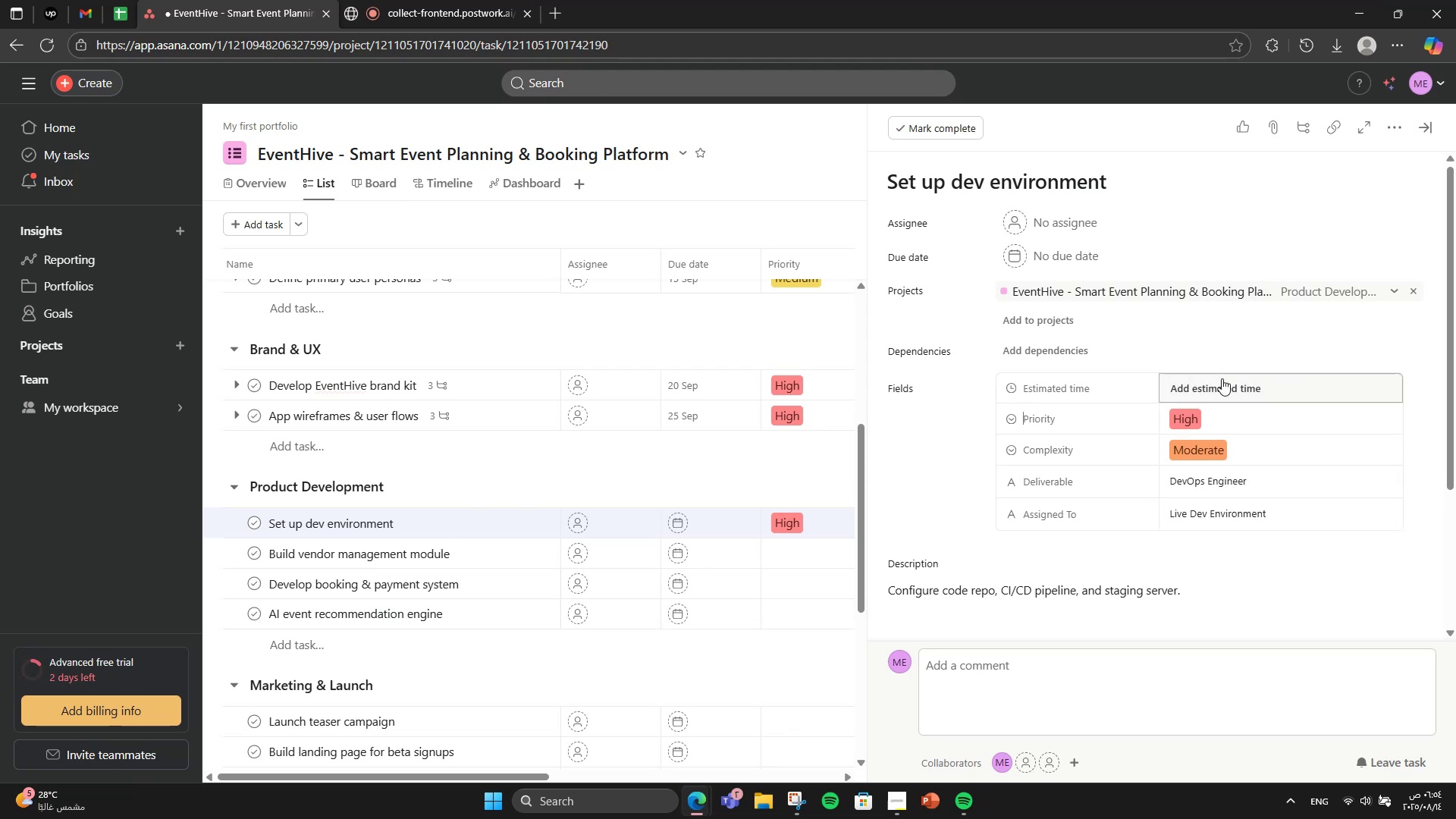 
left_click([1222, 378])
 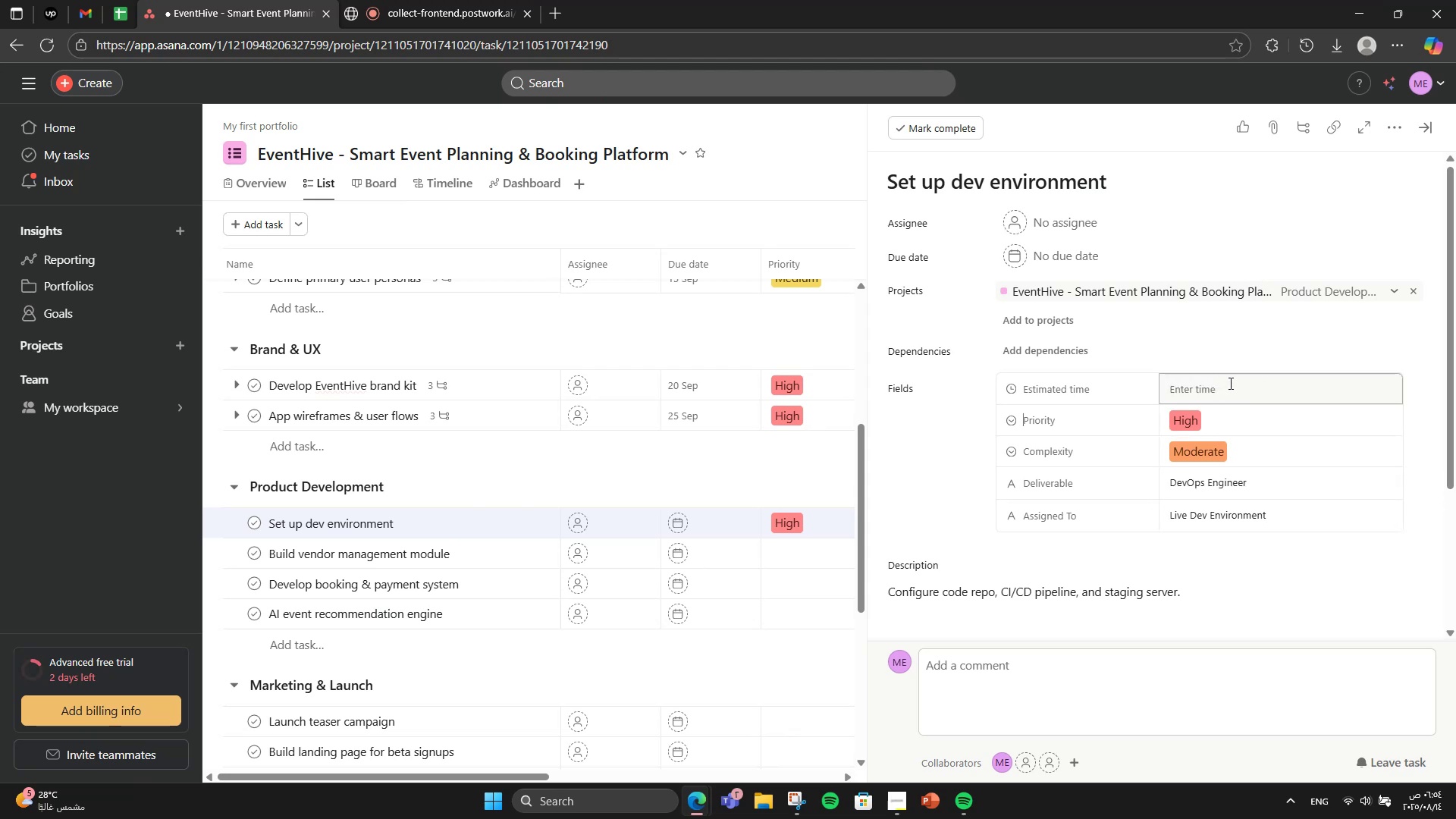 
left_click([1229, 383])
 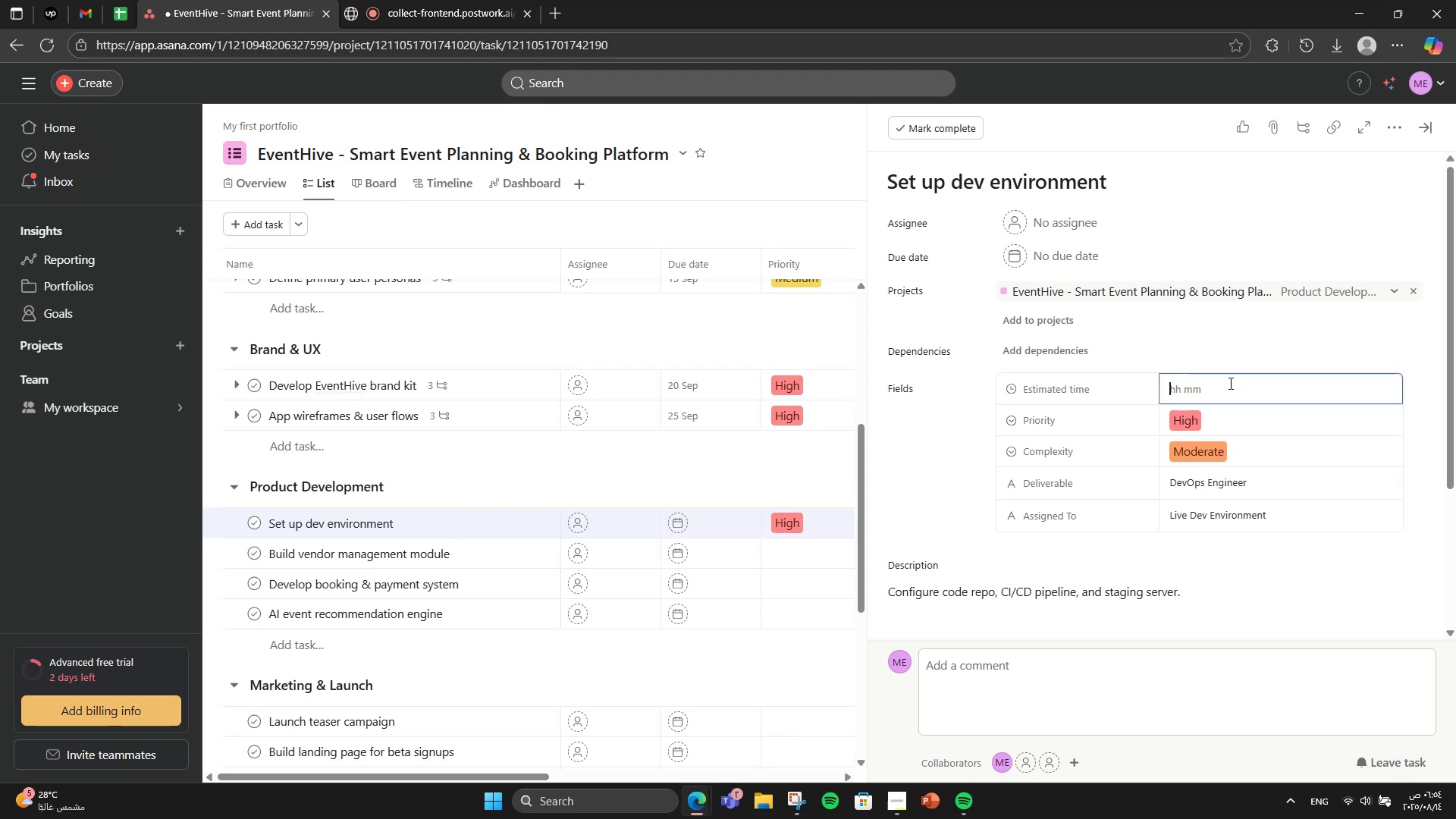 
key(Numpad4)
 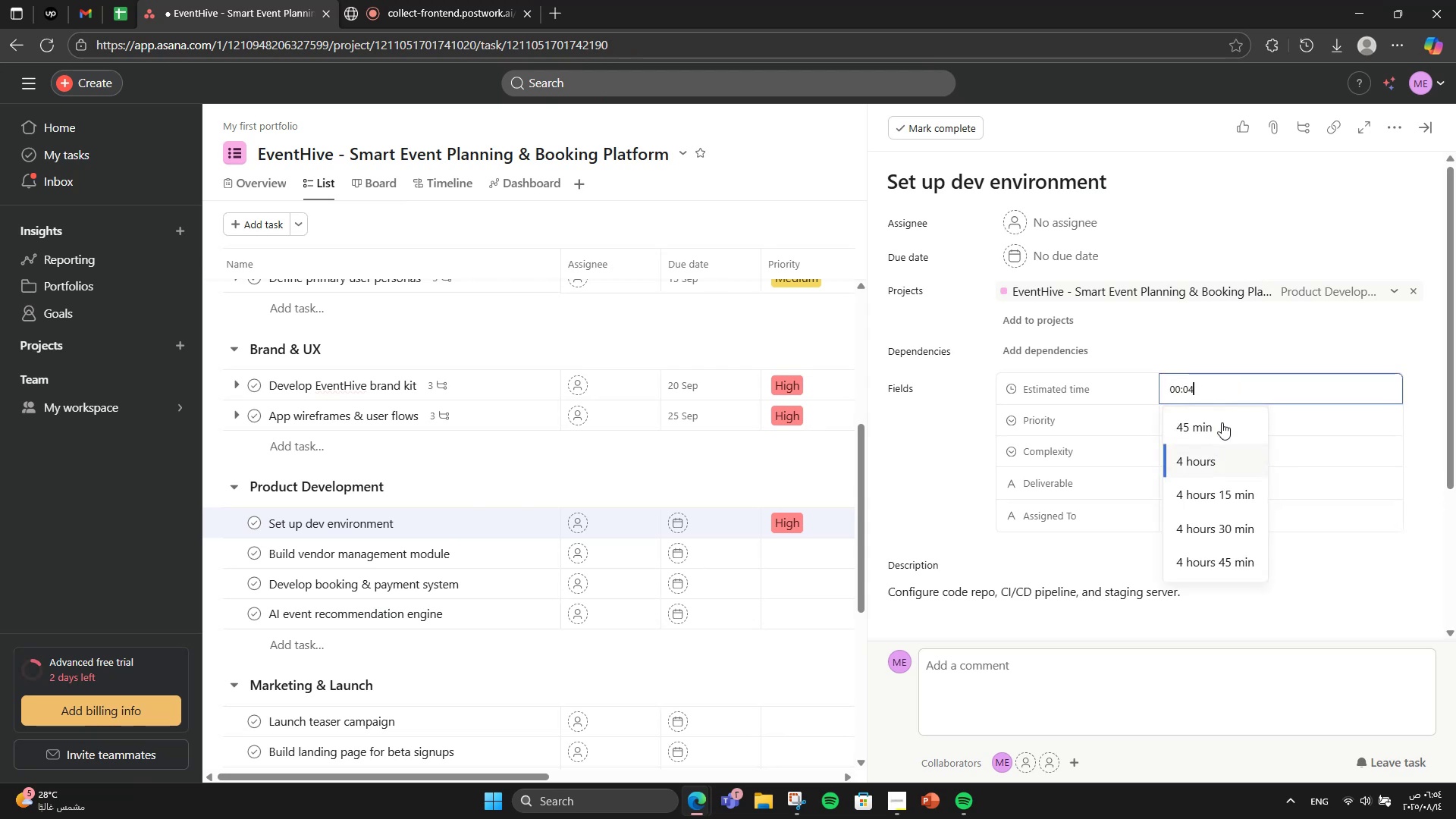 
left_click([1238, 311])
 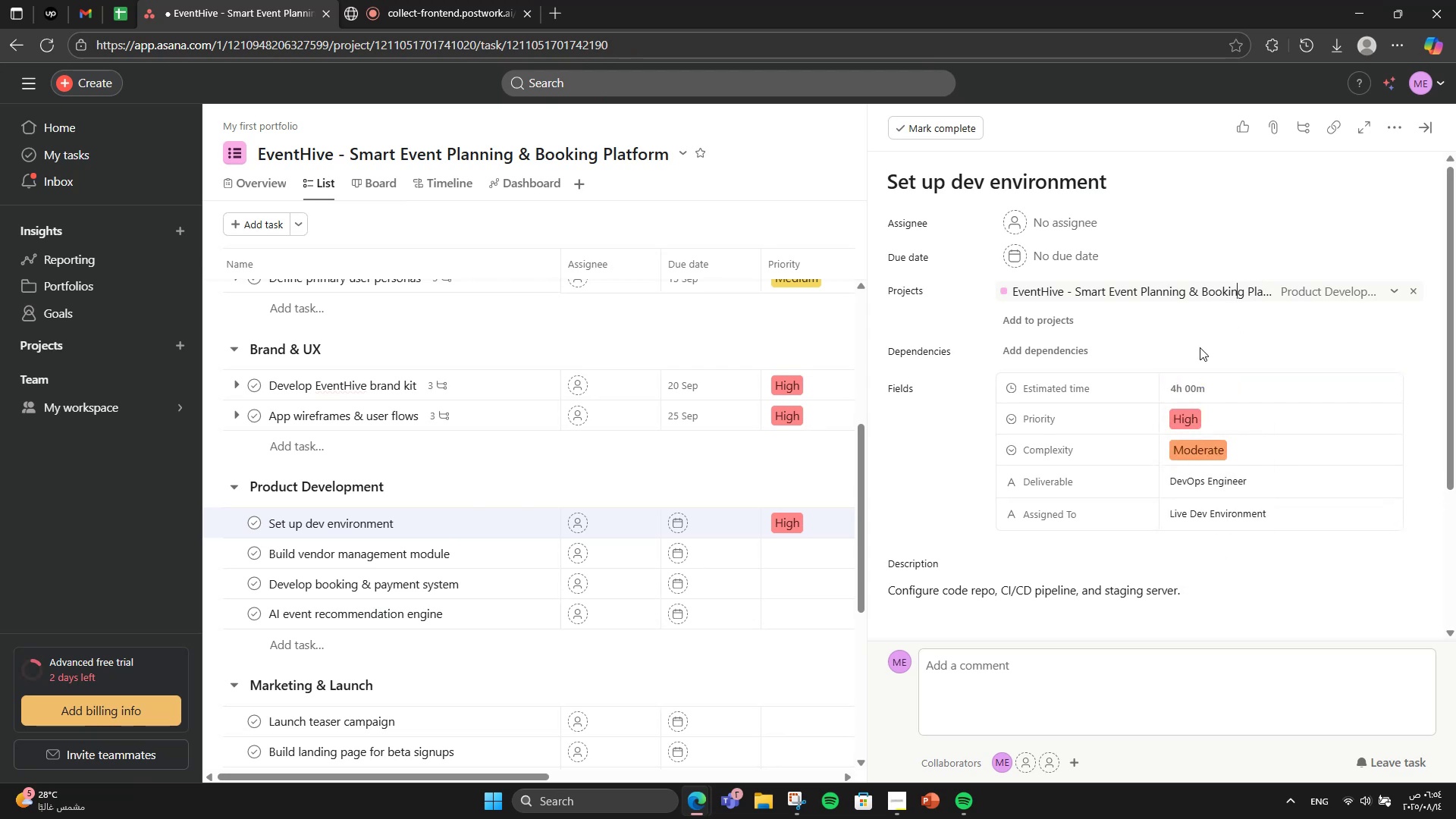 
left_click([1199, 348])
 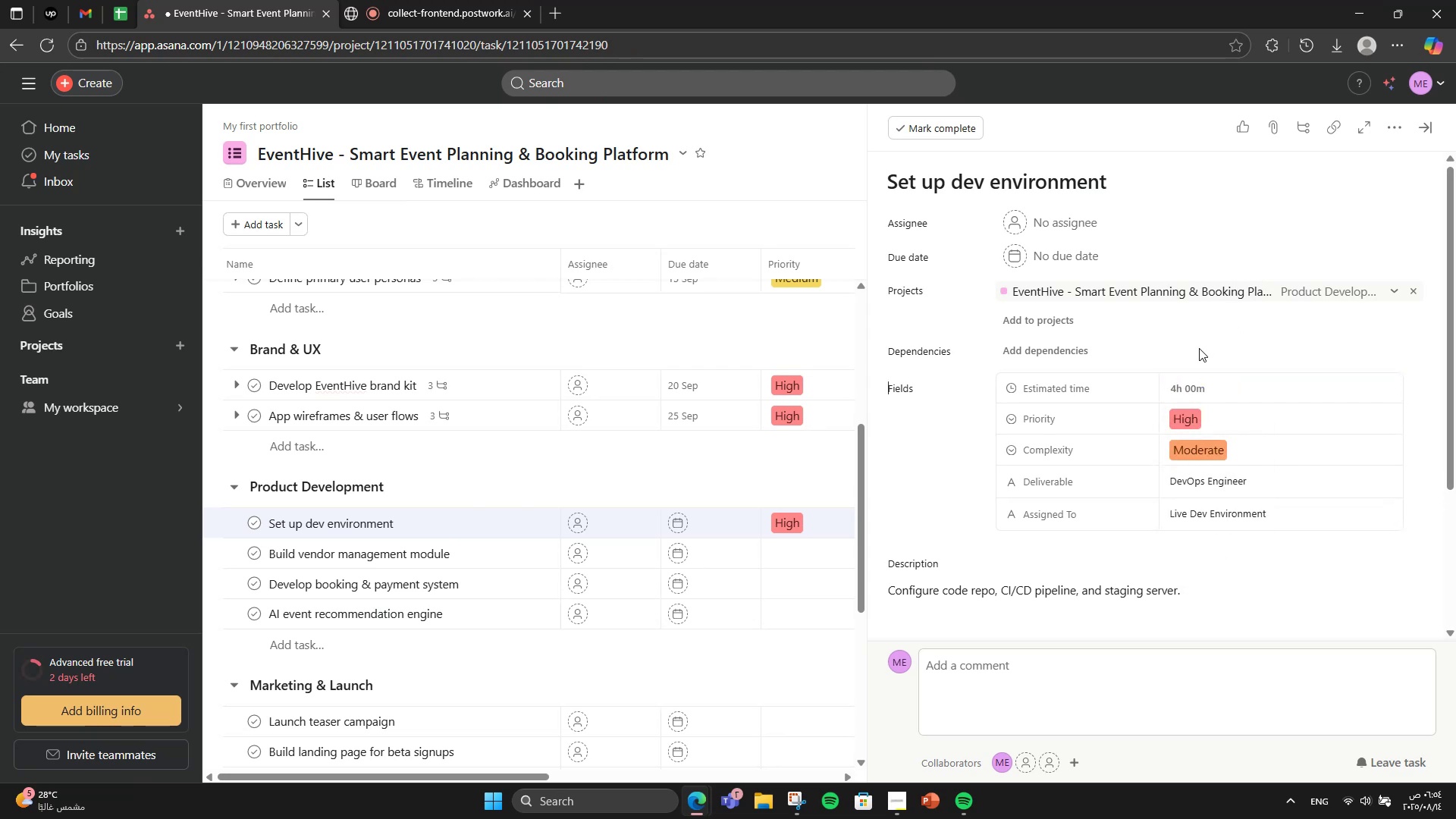 
scroll: coordinate [1199, 348], scroll_direction: down, amount: 4.0
 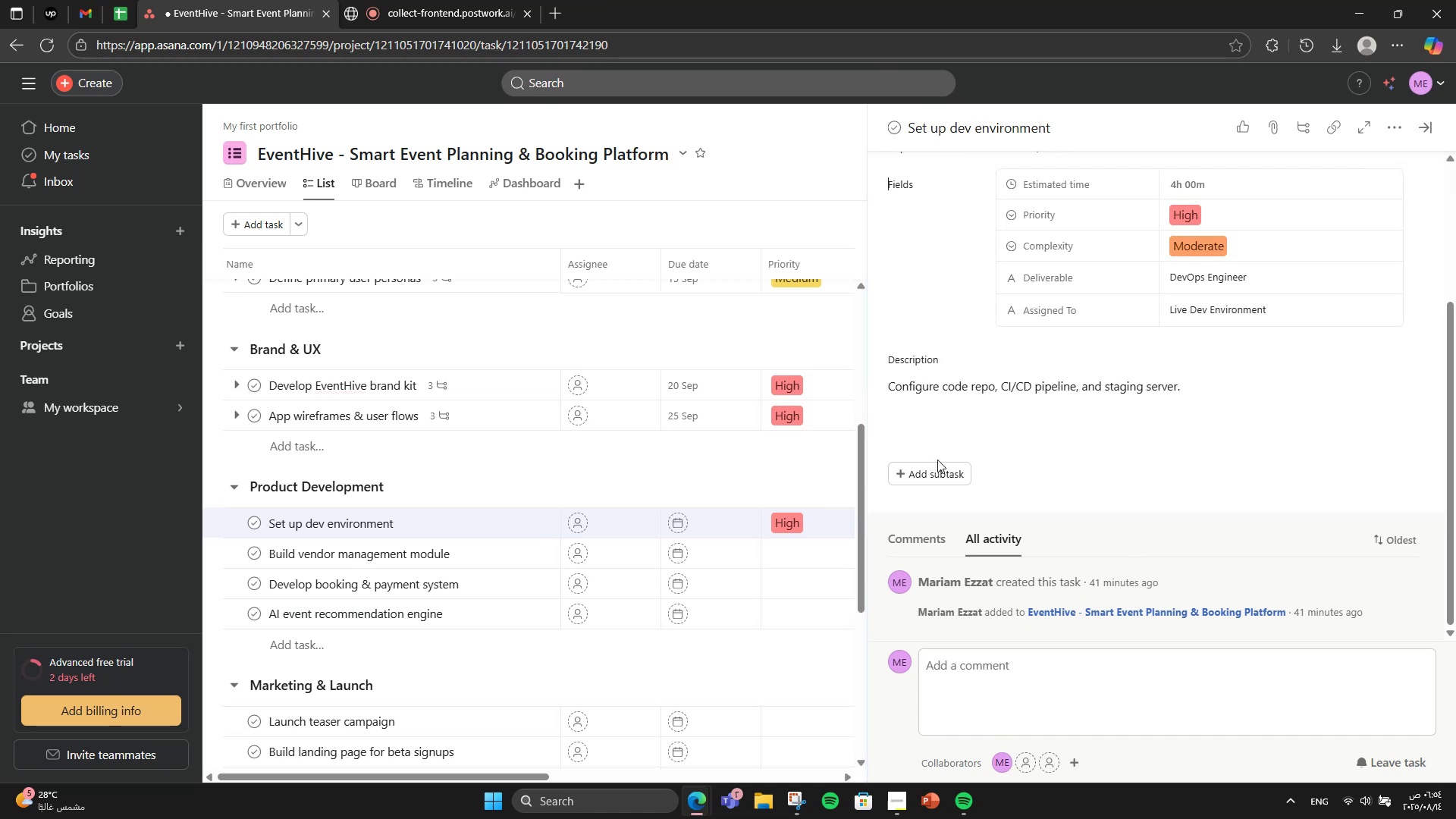 
left_click([947, 470])
 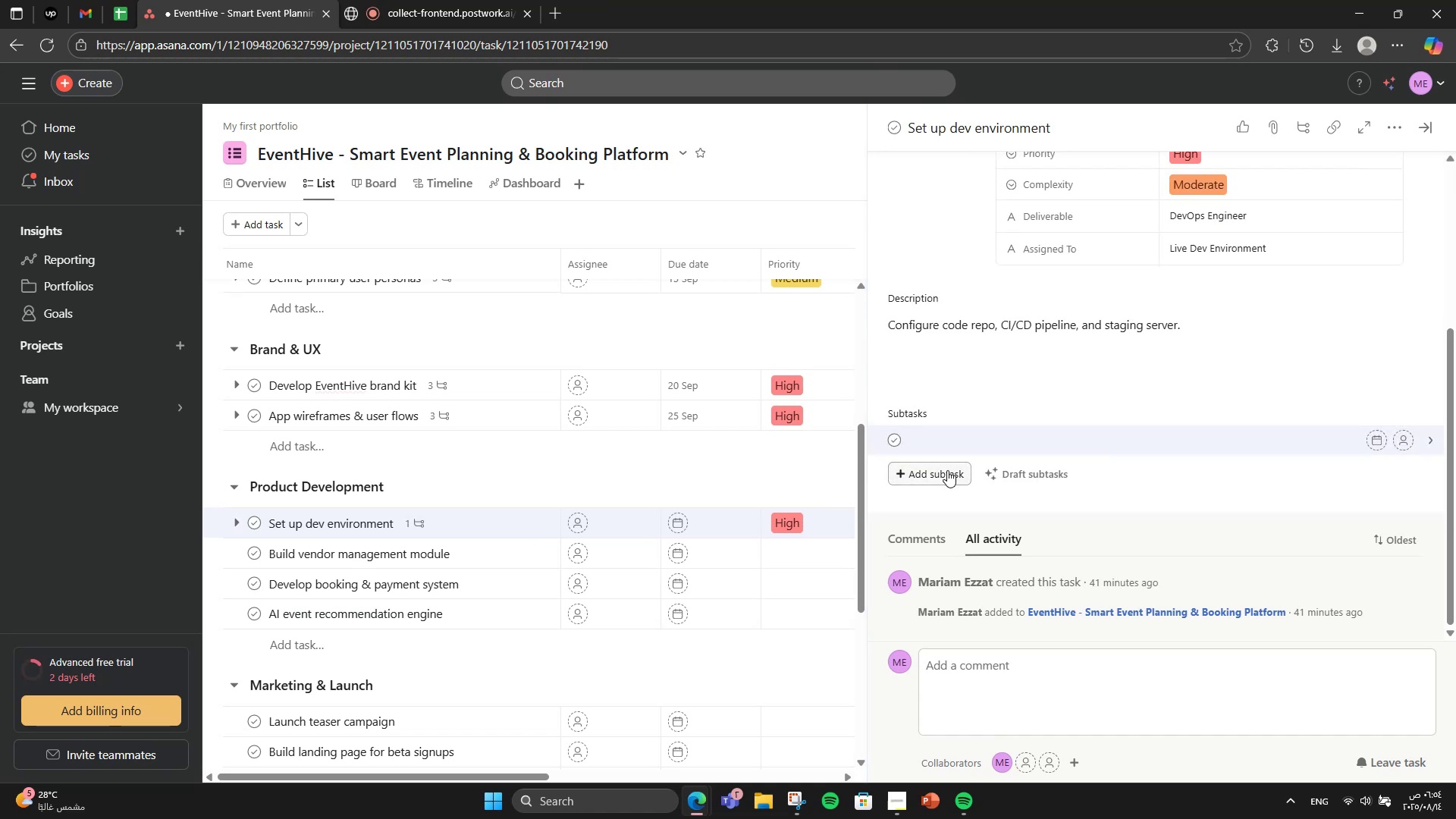 
type(Create Git reo=)
key(Backspace)
key(Backspace)
type(po)
 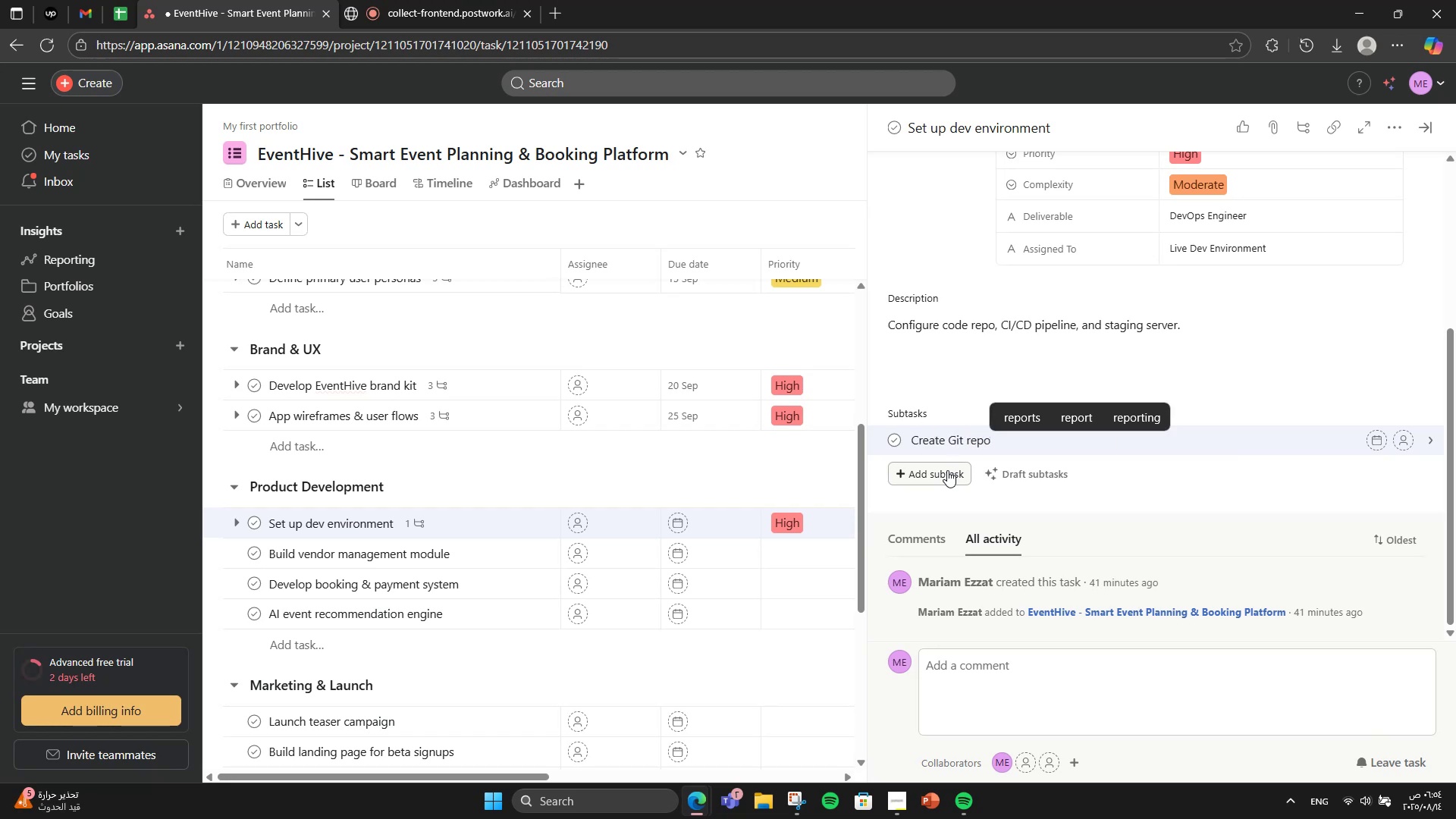 
key(Enter)
 